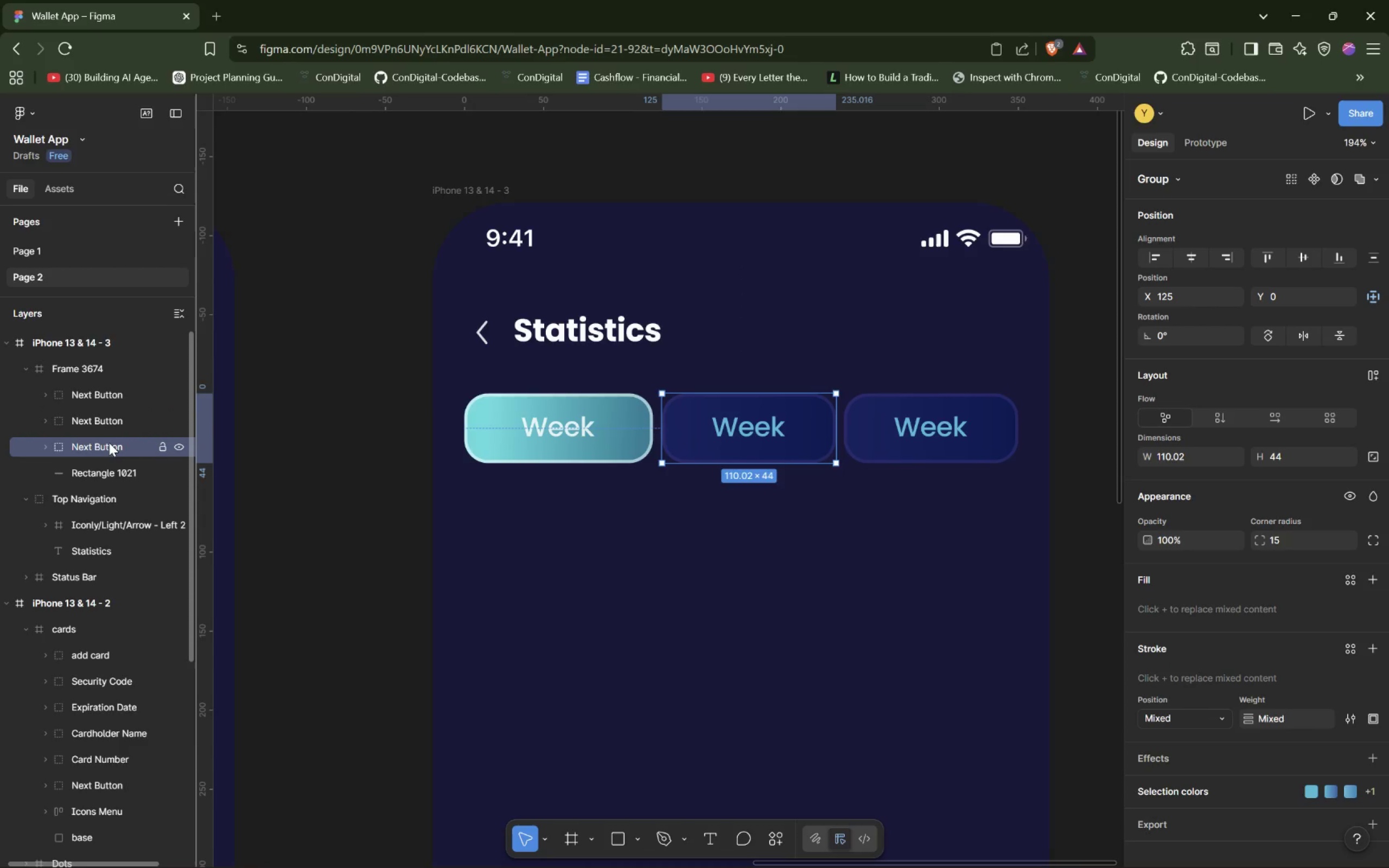 
left_click_drag(start_coordinate=[109, 443], to_coordinate=[109, 410])
 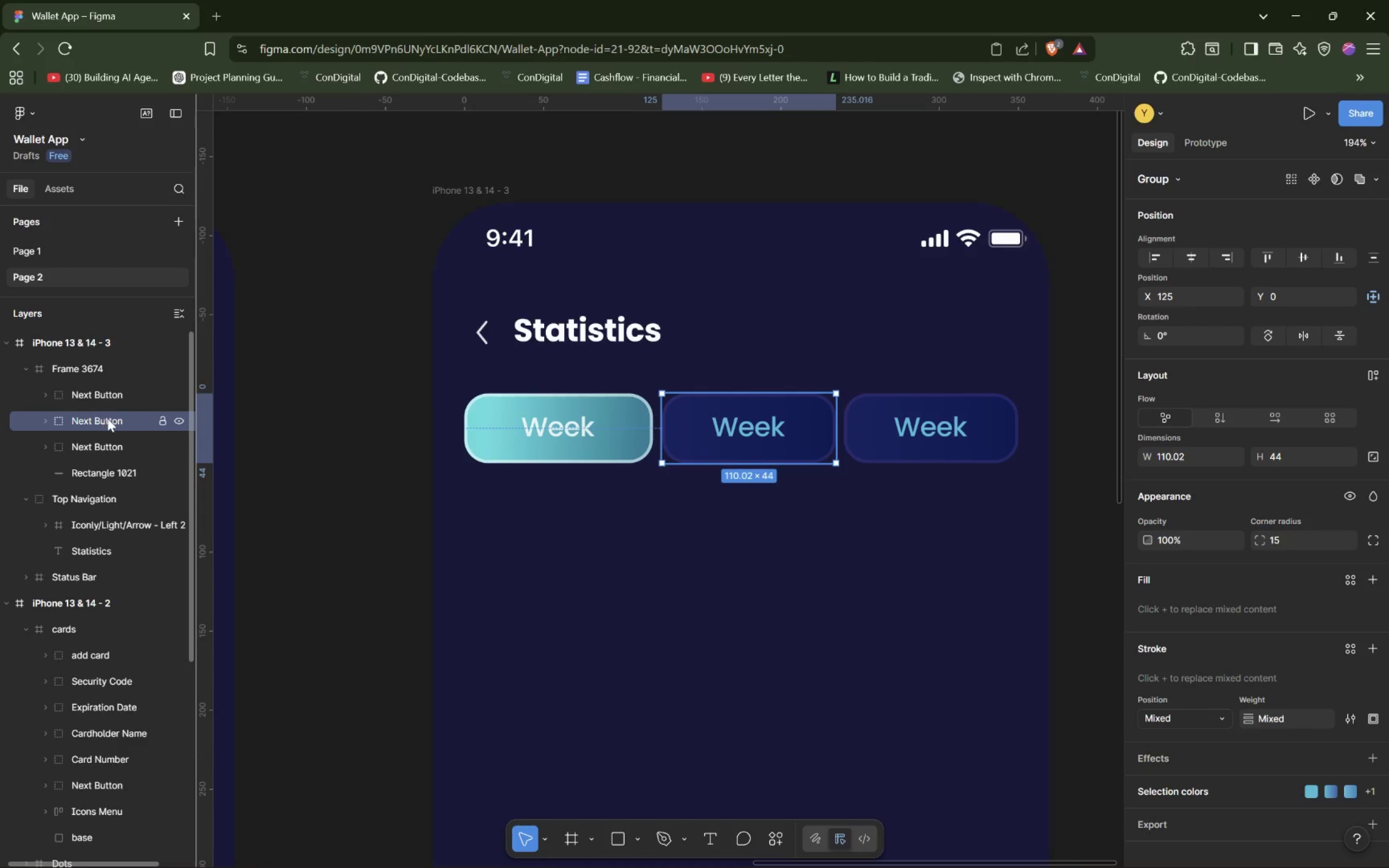 
left_click([105, 422])
 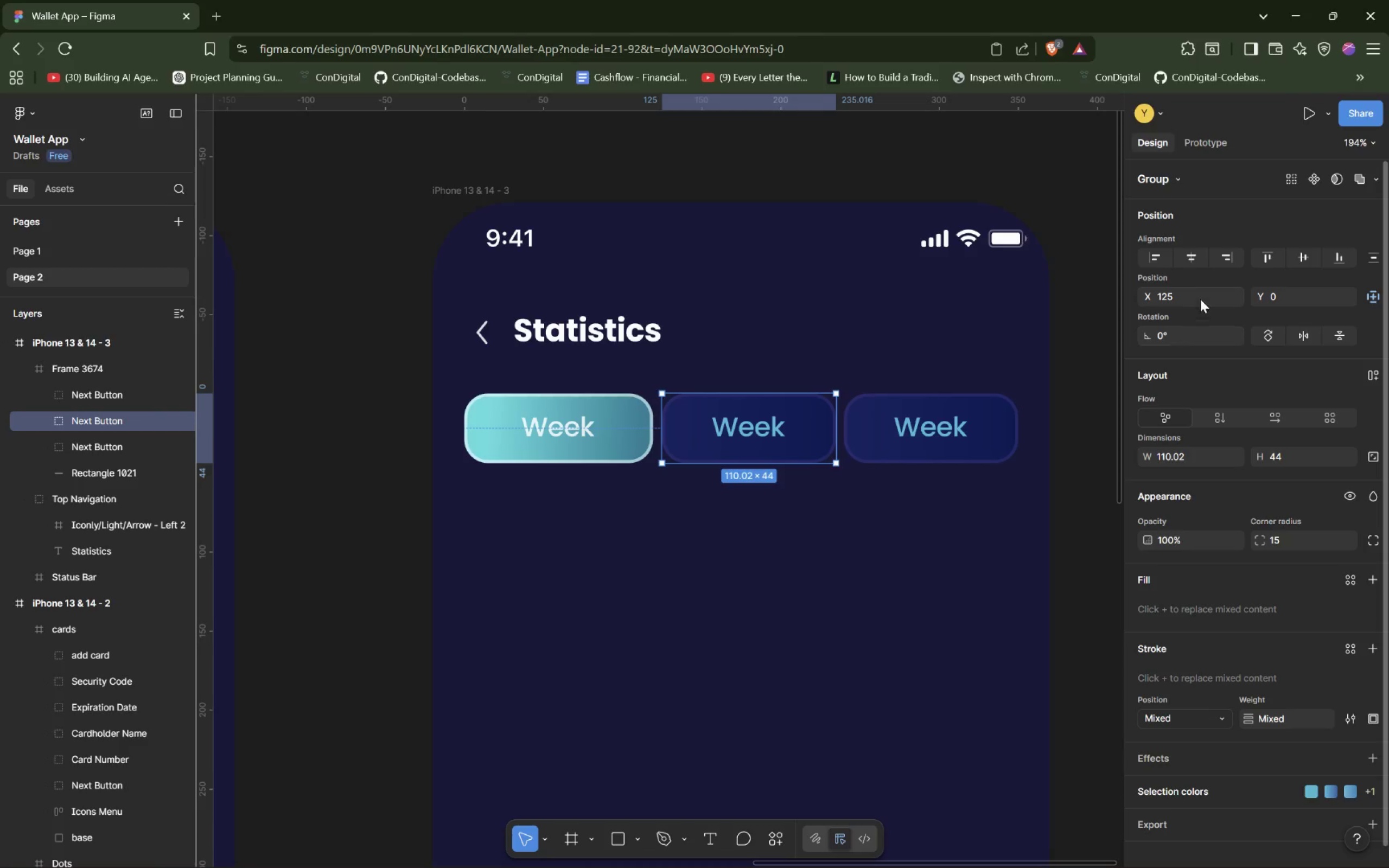 
left_click([1183, 293])
 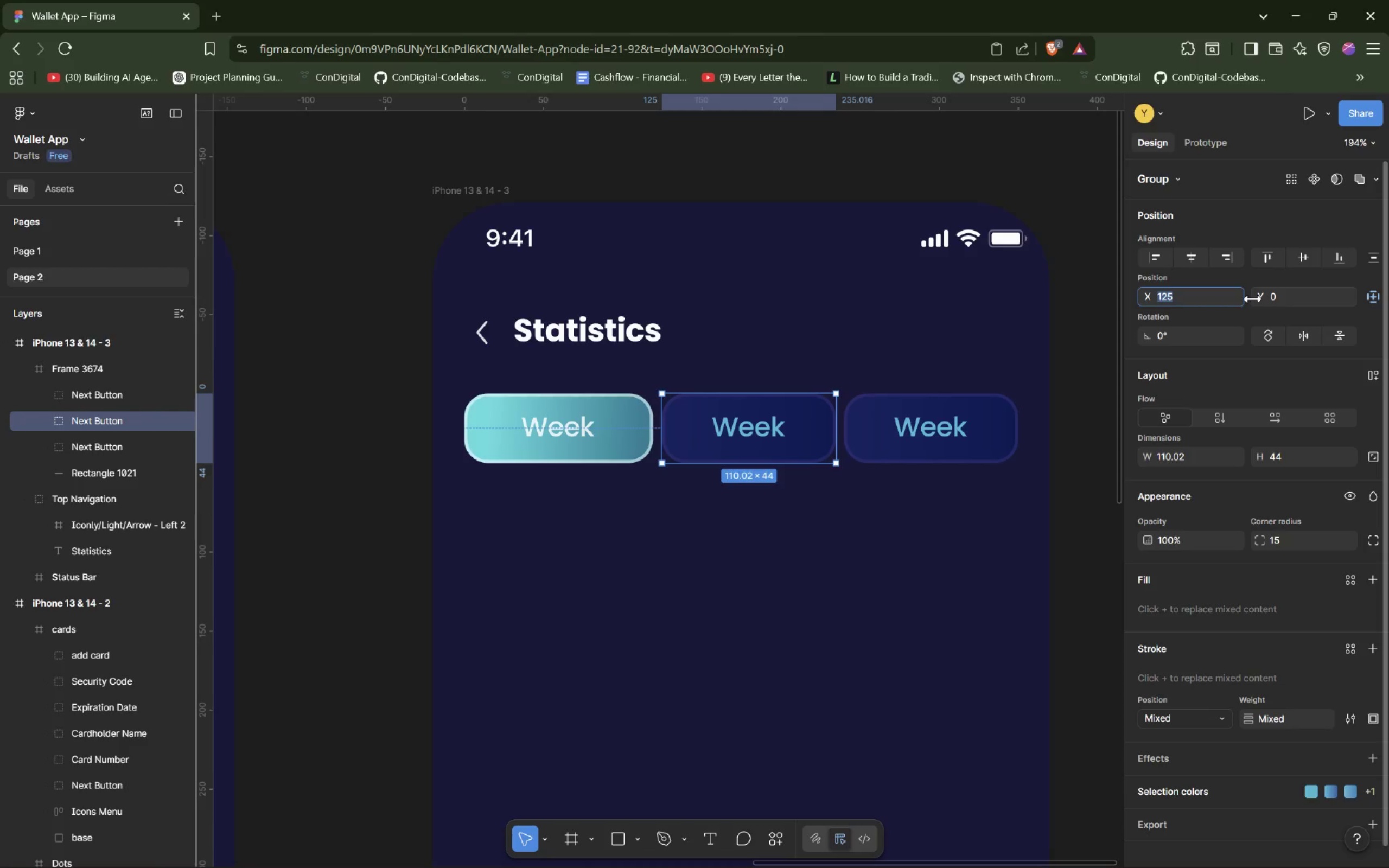 
key(ArrowDown)
 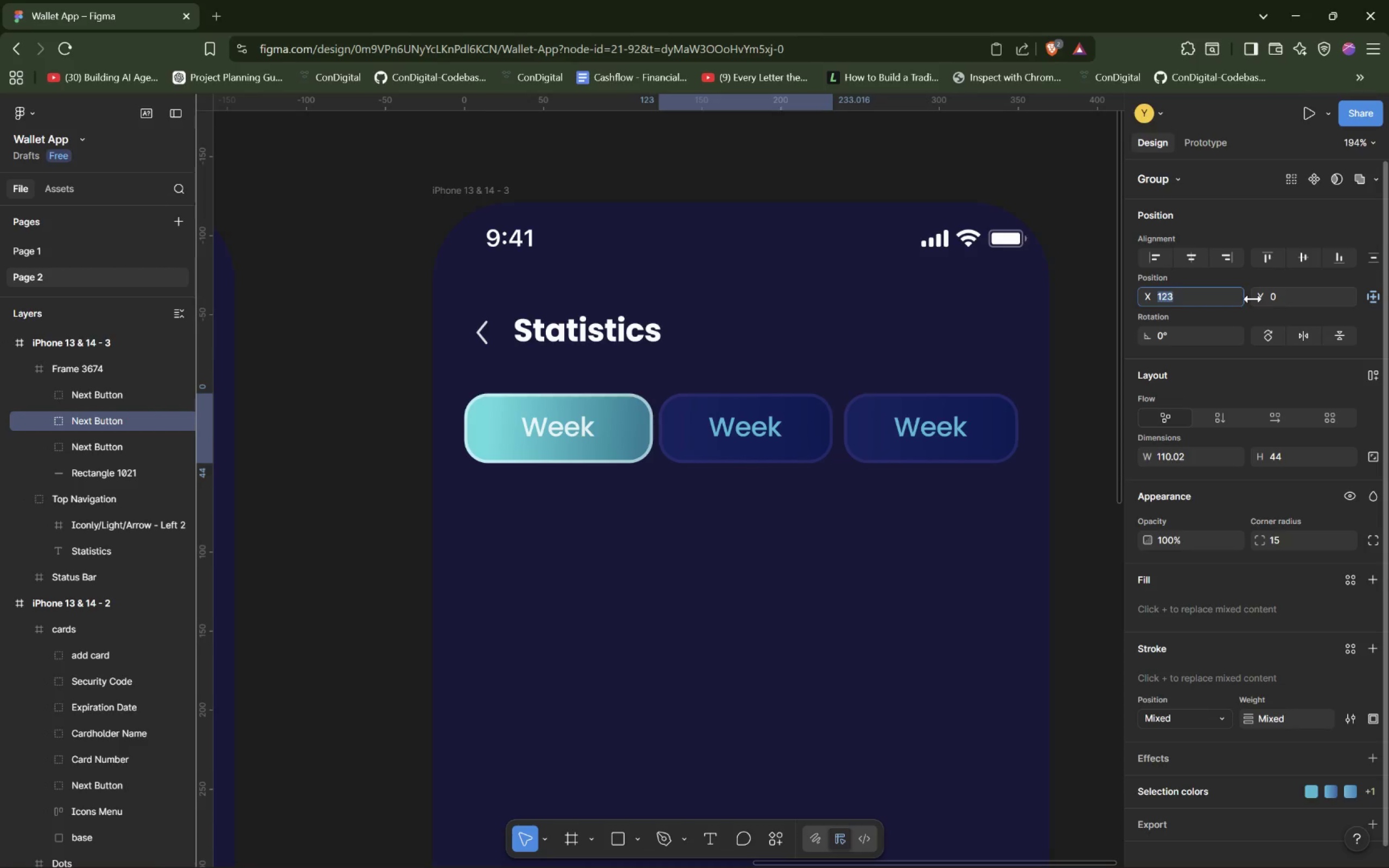 
key(ArrowDown)
 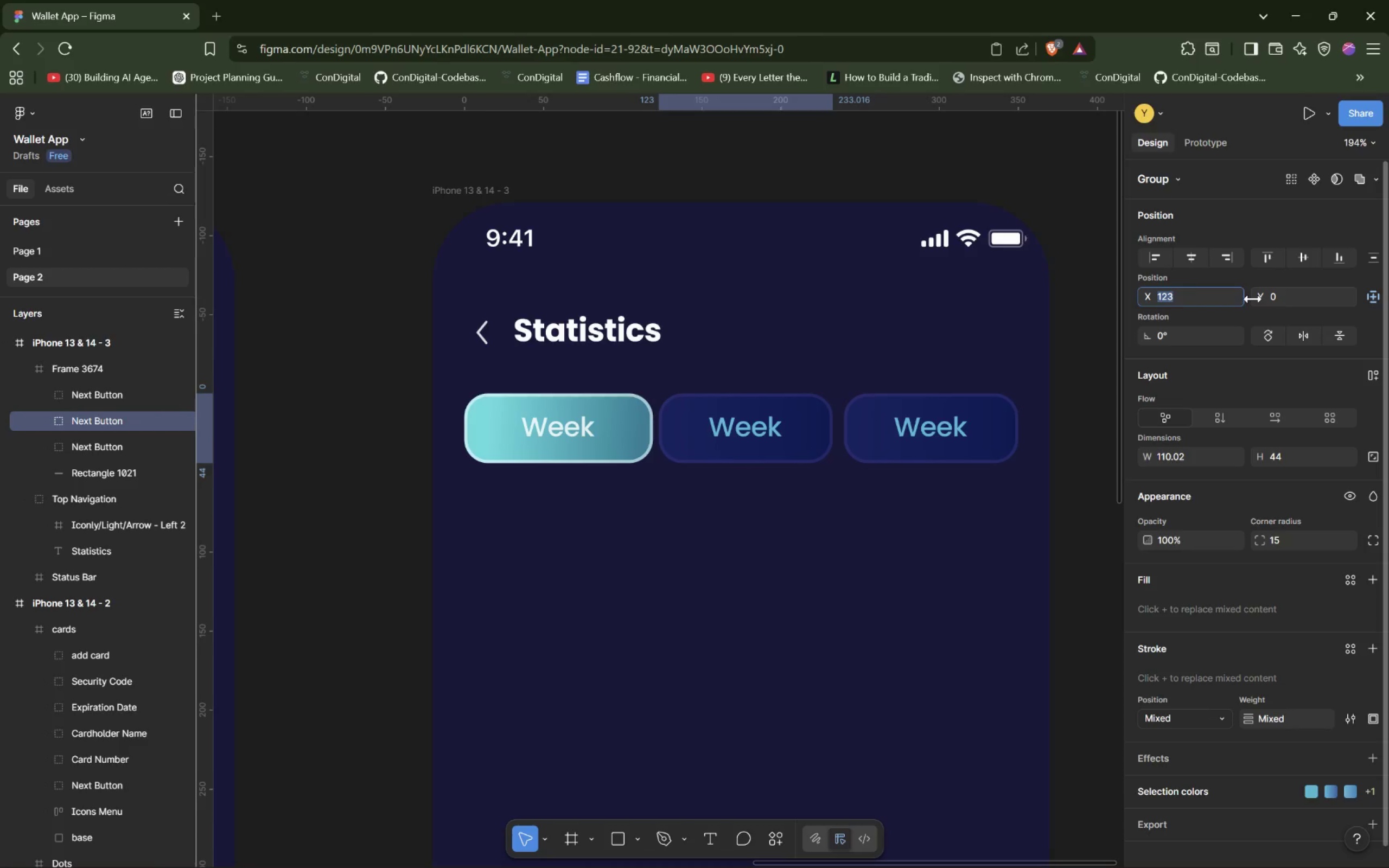 
key(ArrowUp)
 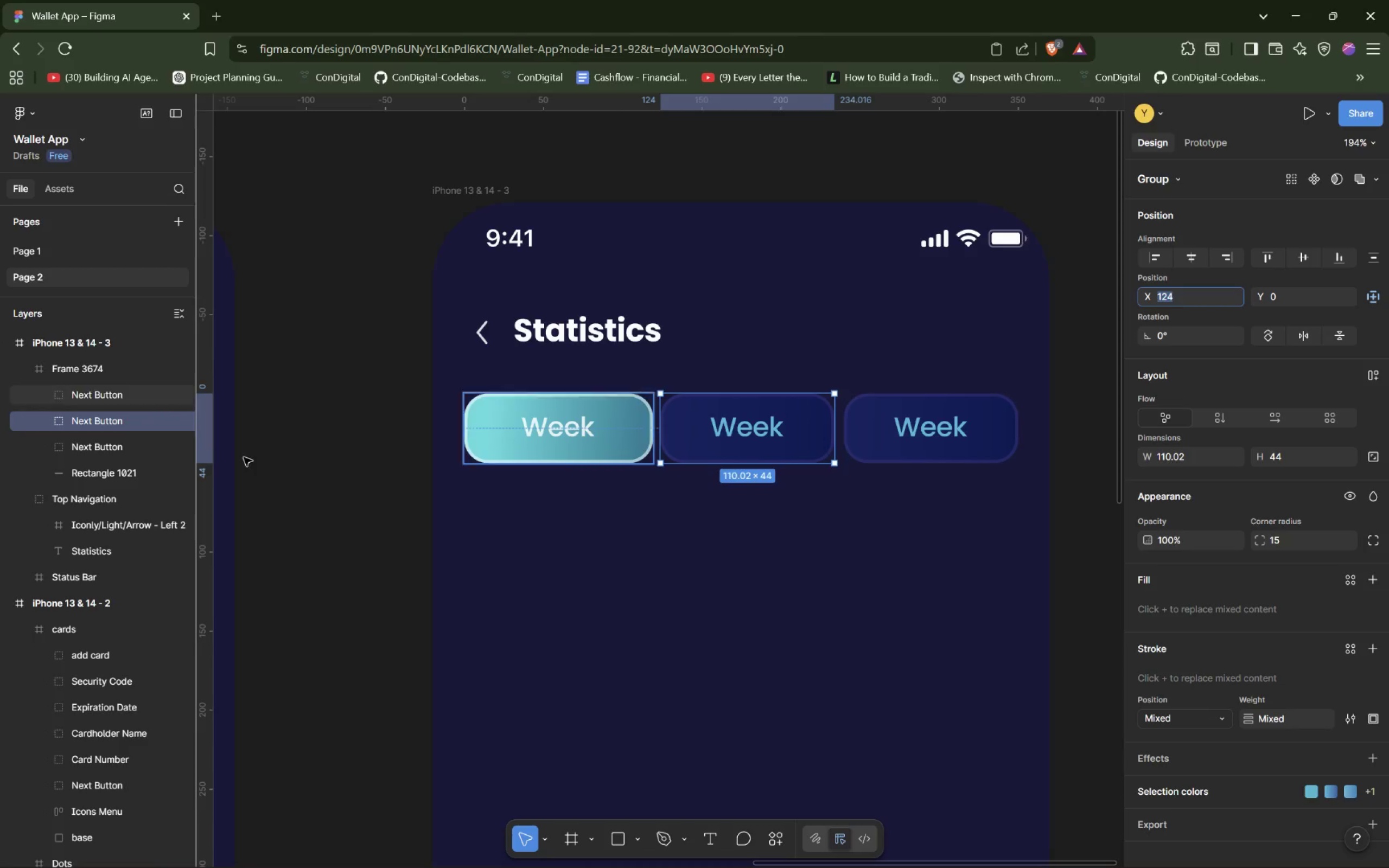 
hold_key(key=AltLeft, duration=1.5)
 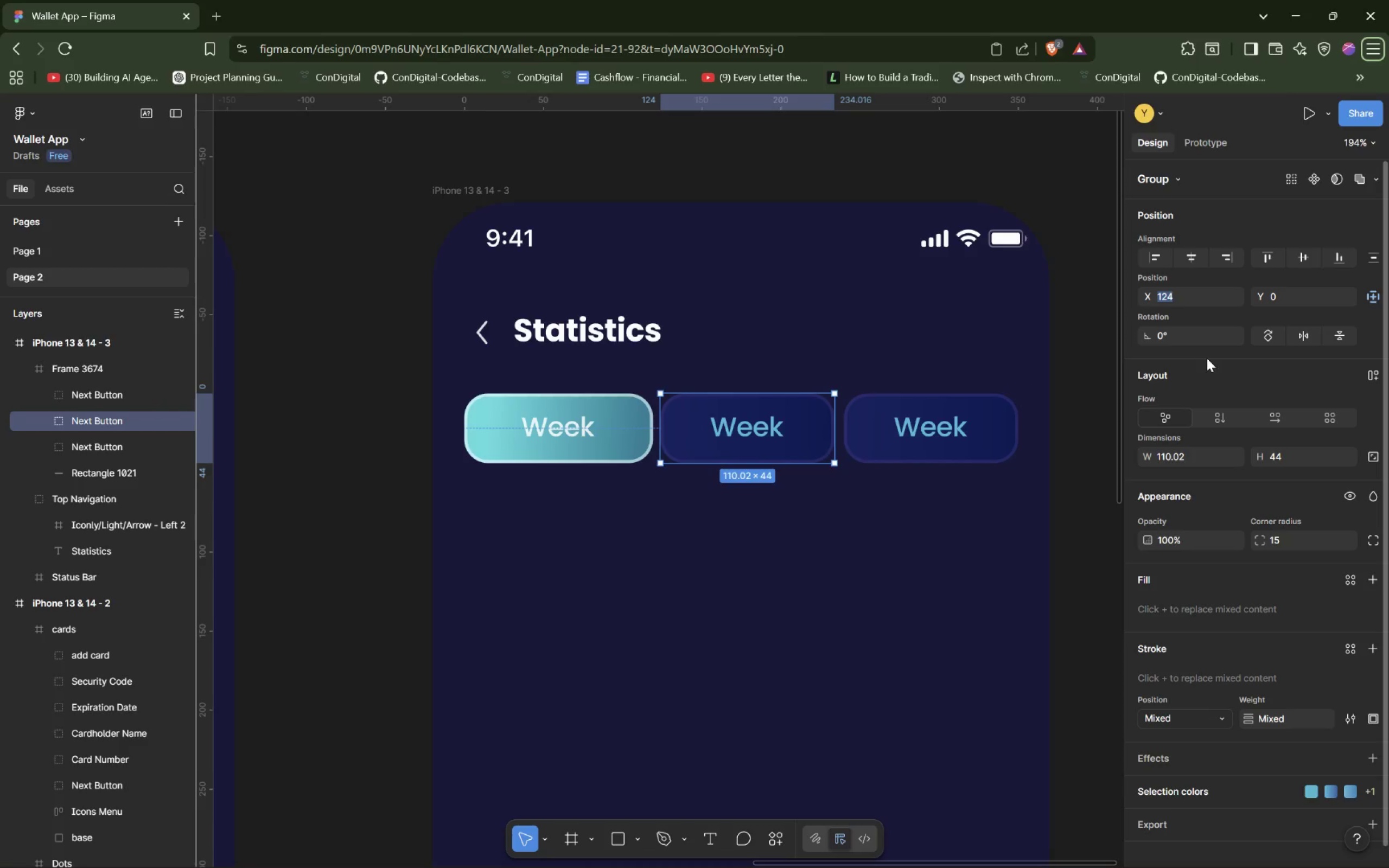 
hold_key(key=AltLeft, duration=0.36)
 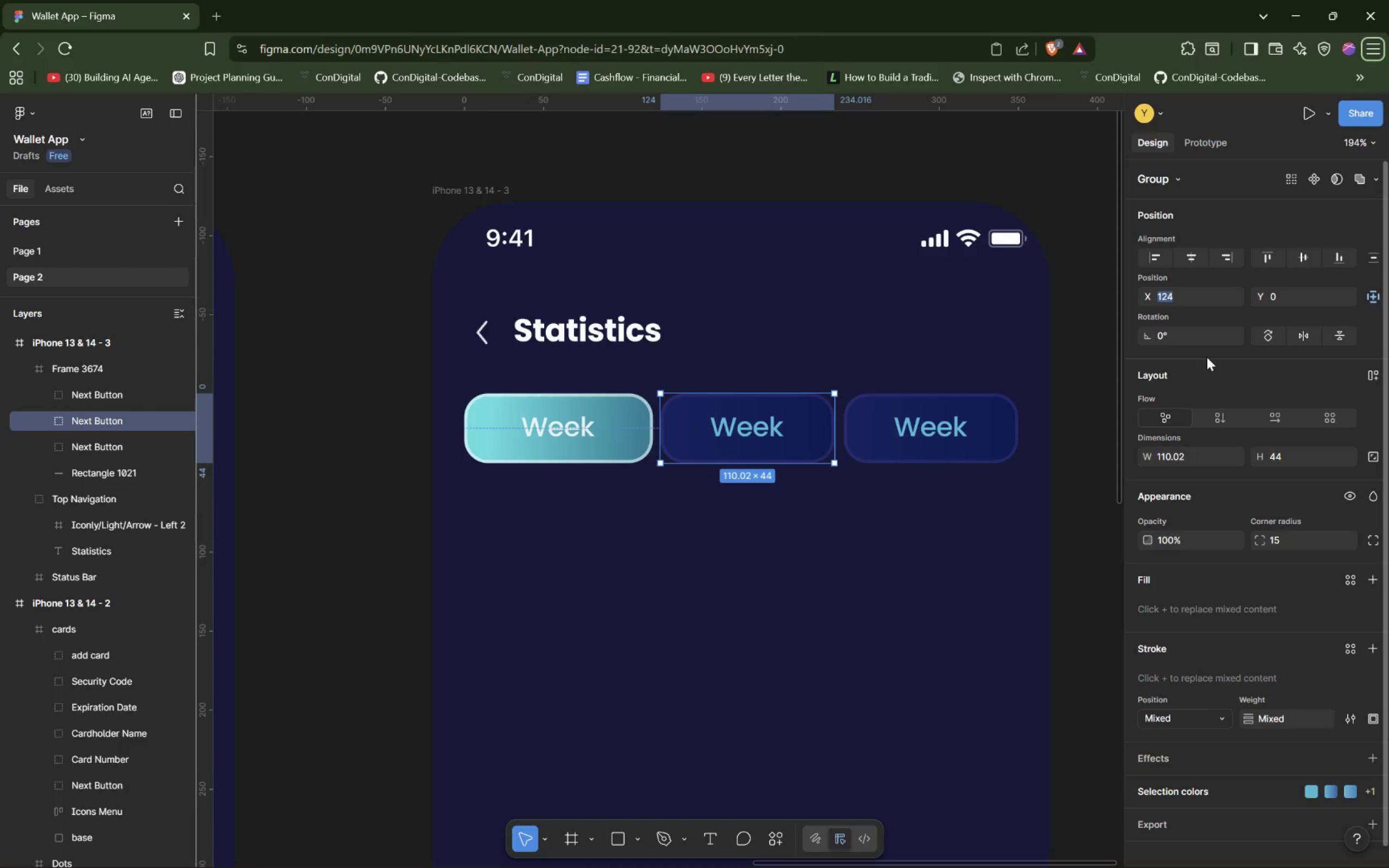 
key(ArrowUp)
 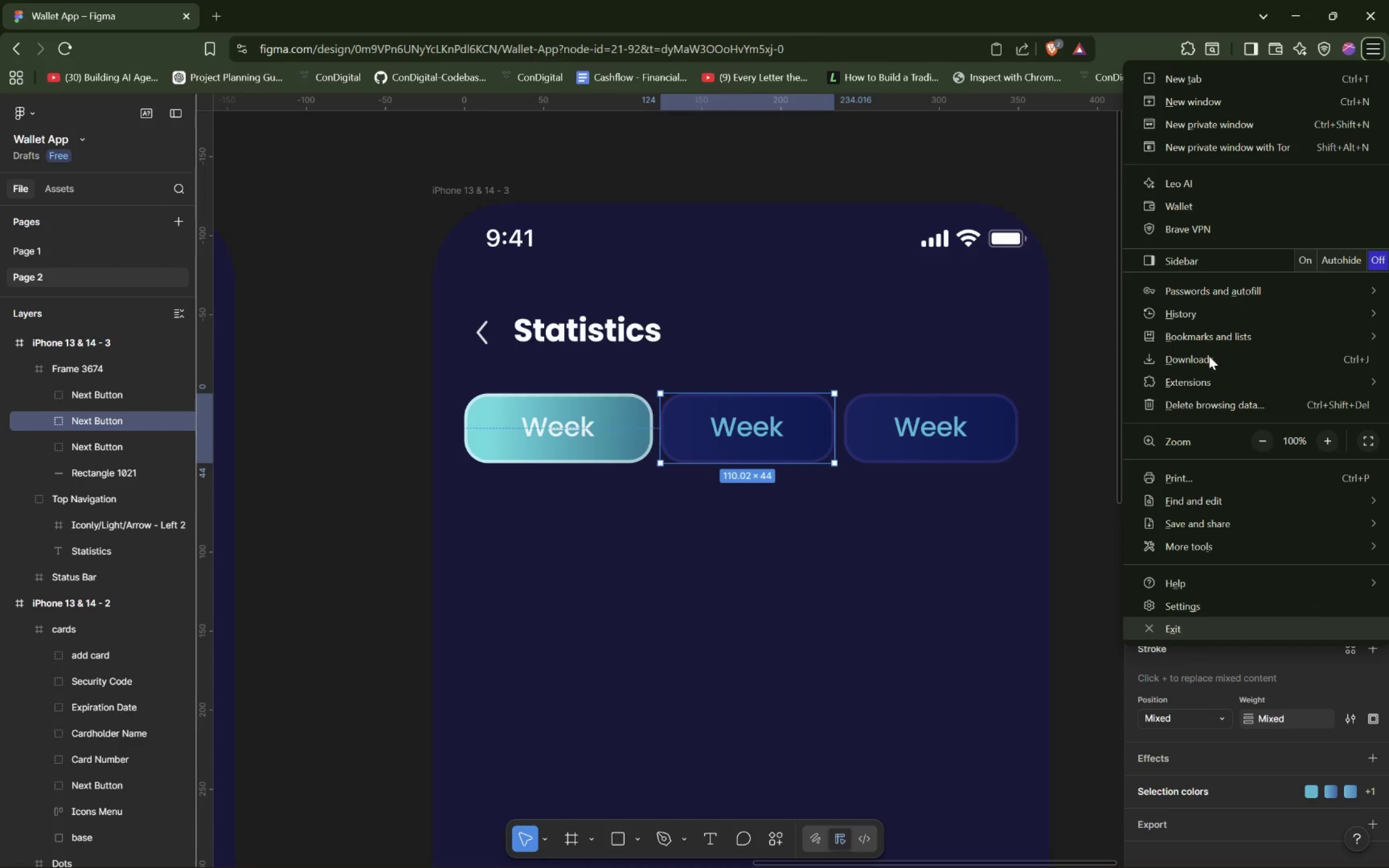 
left_click([1047, 185])
 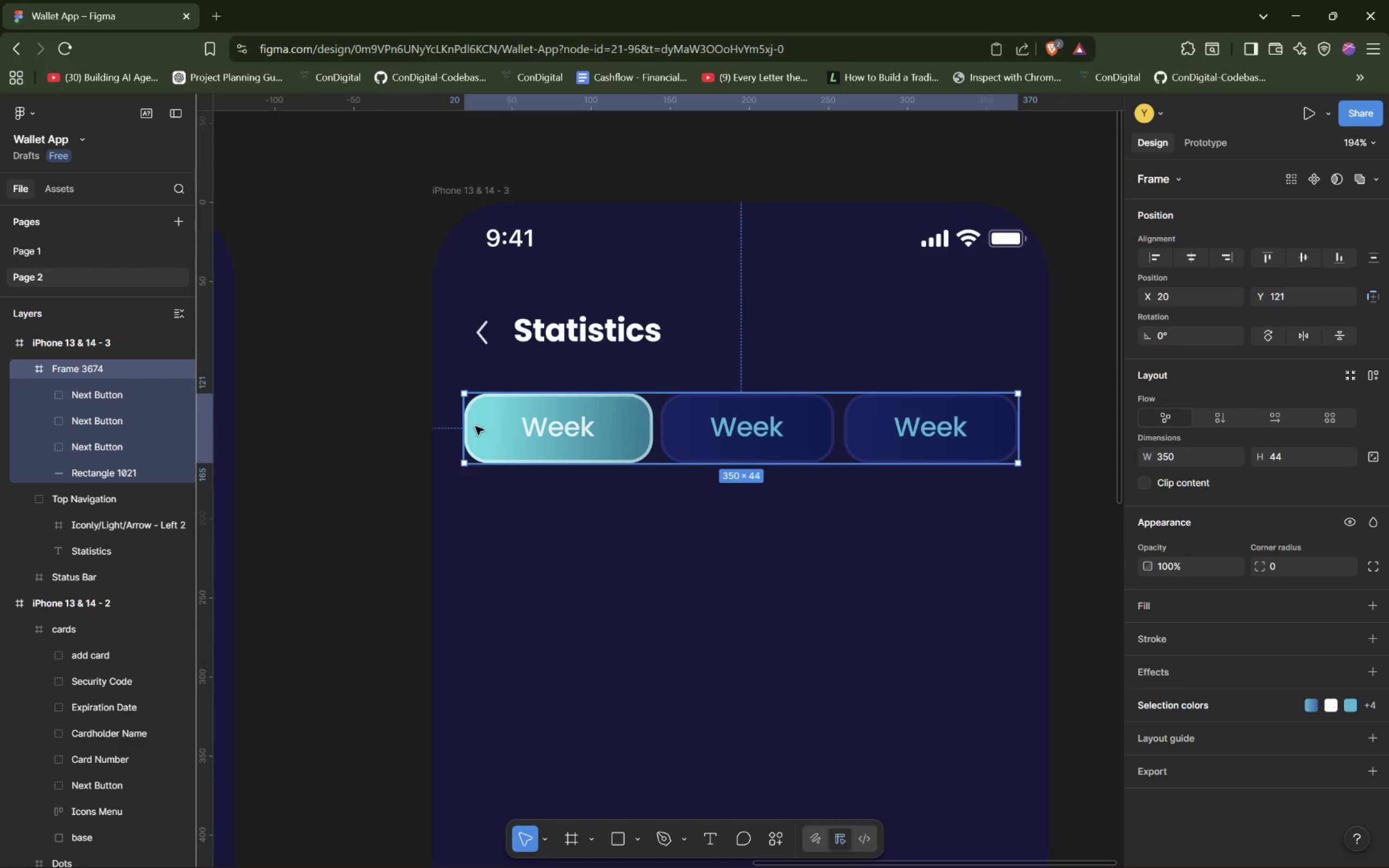 
left_click([136, 426])
 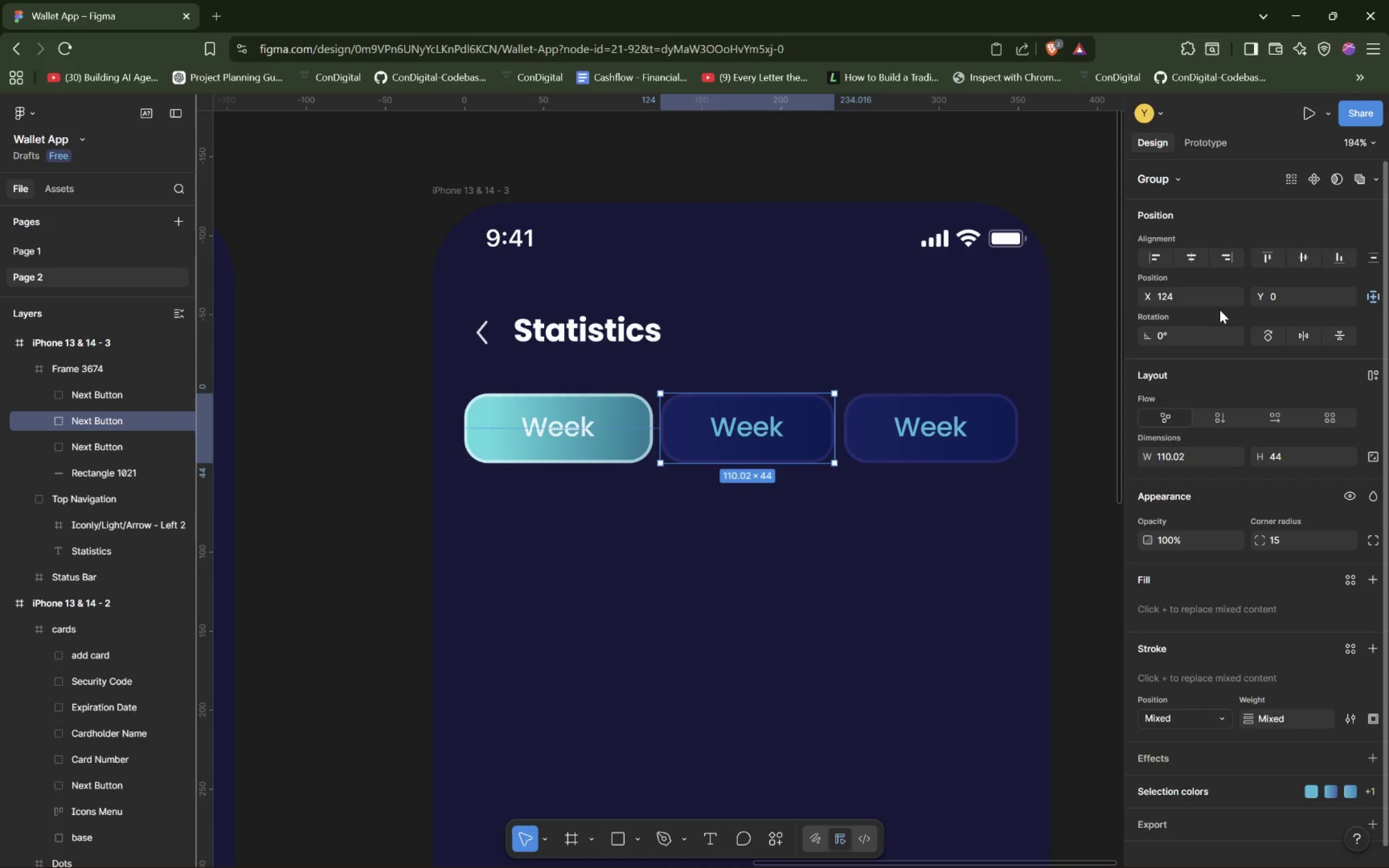 
left_click([1214, 300])
 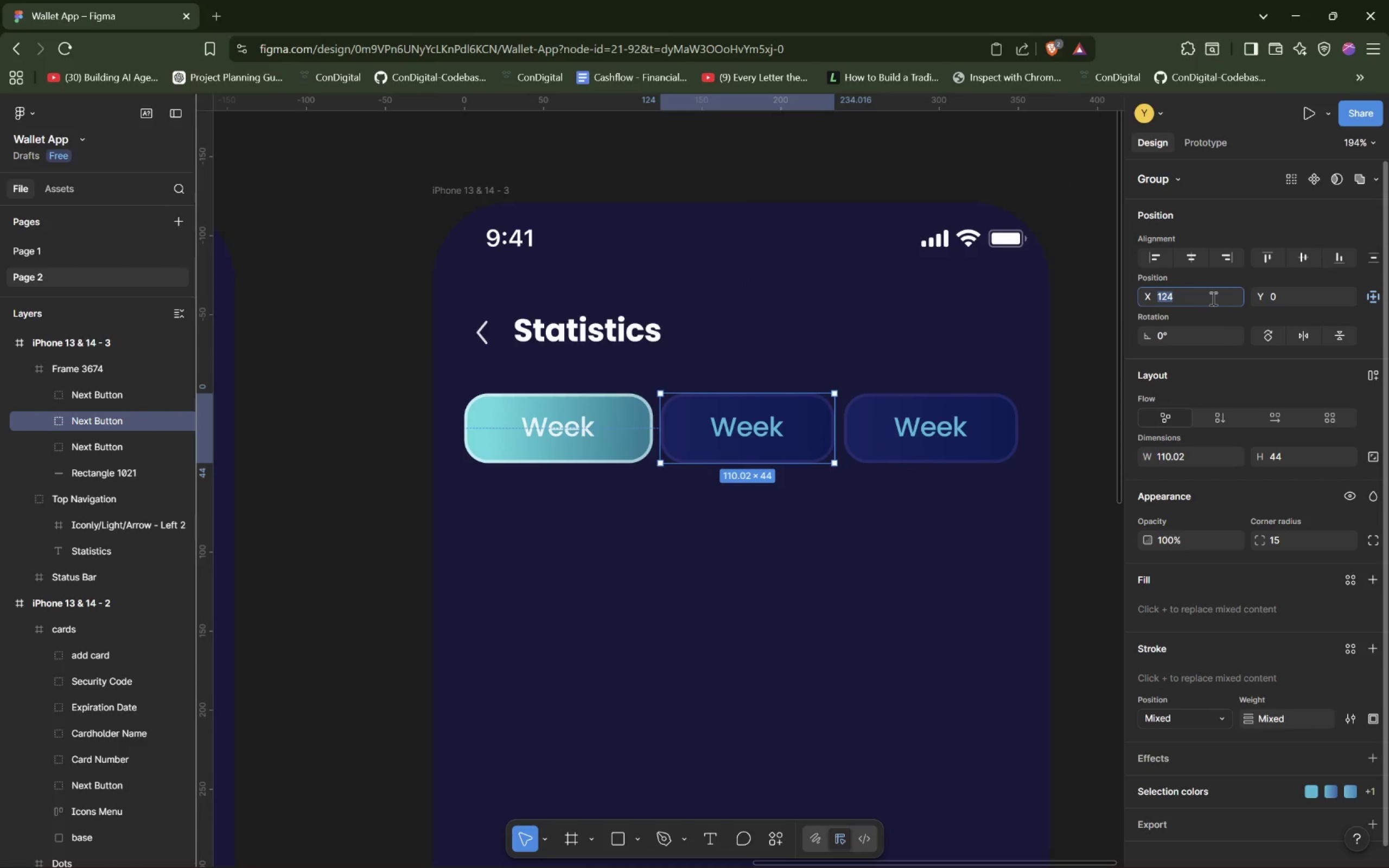 
key(ArrowUp)
 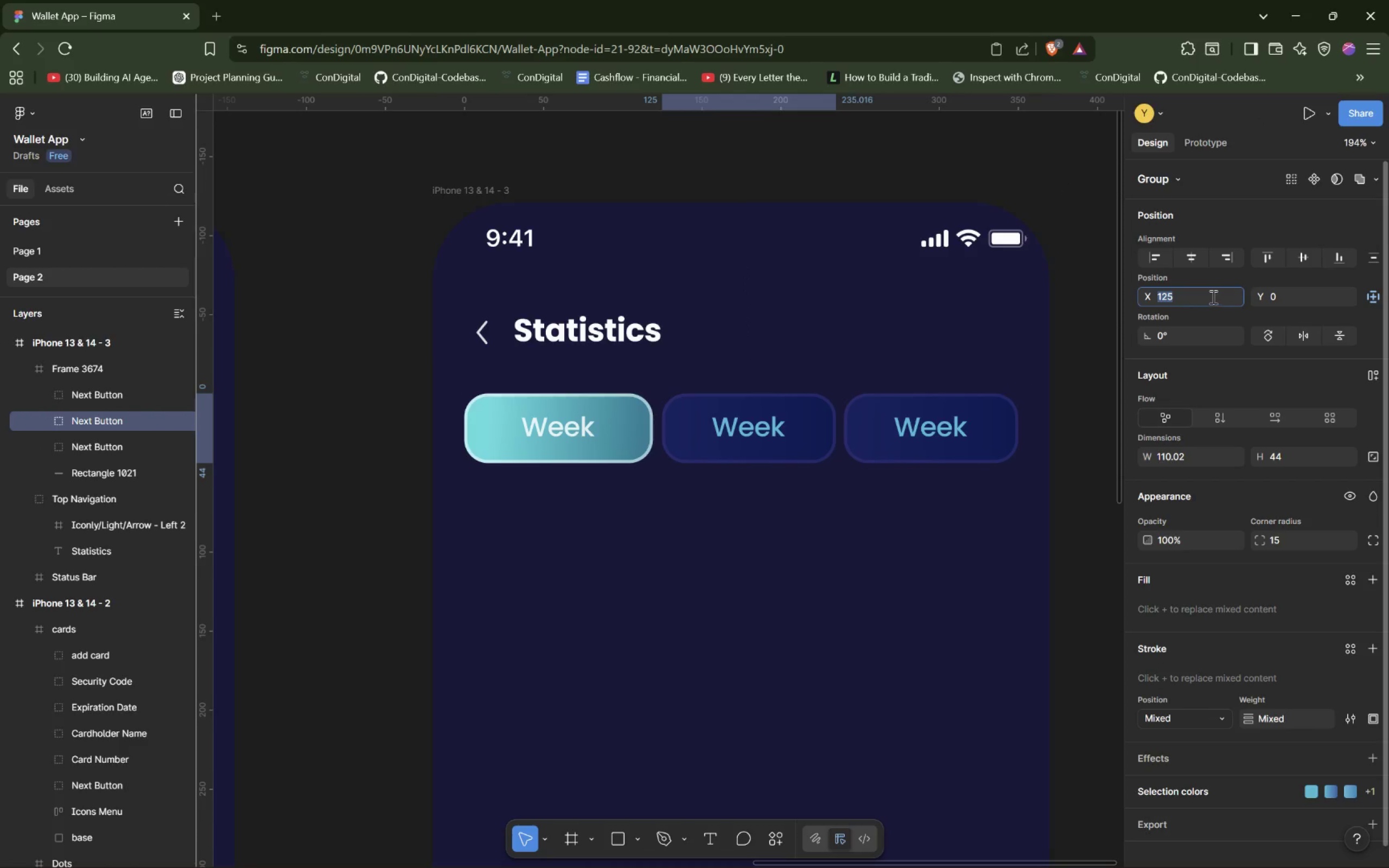 
hold_key(key=AltLeft, duration=1.5)
 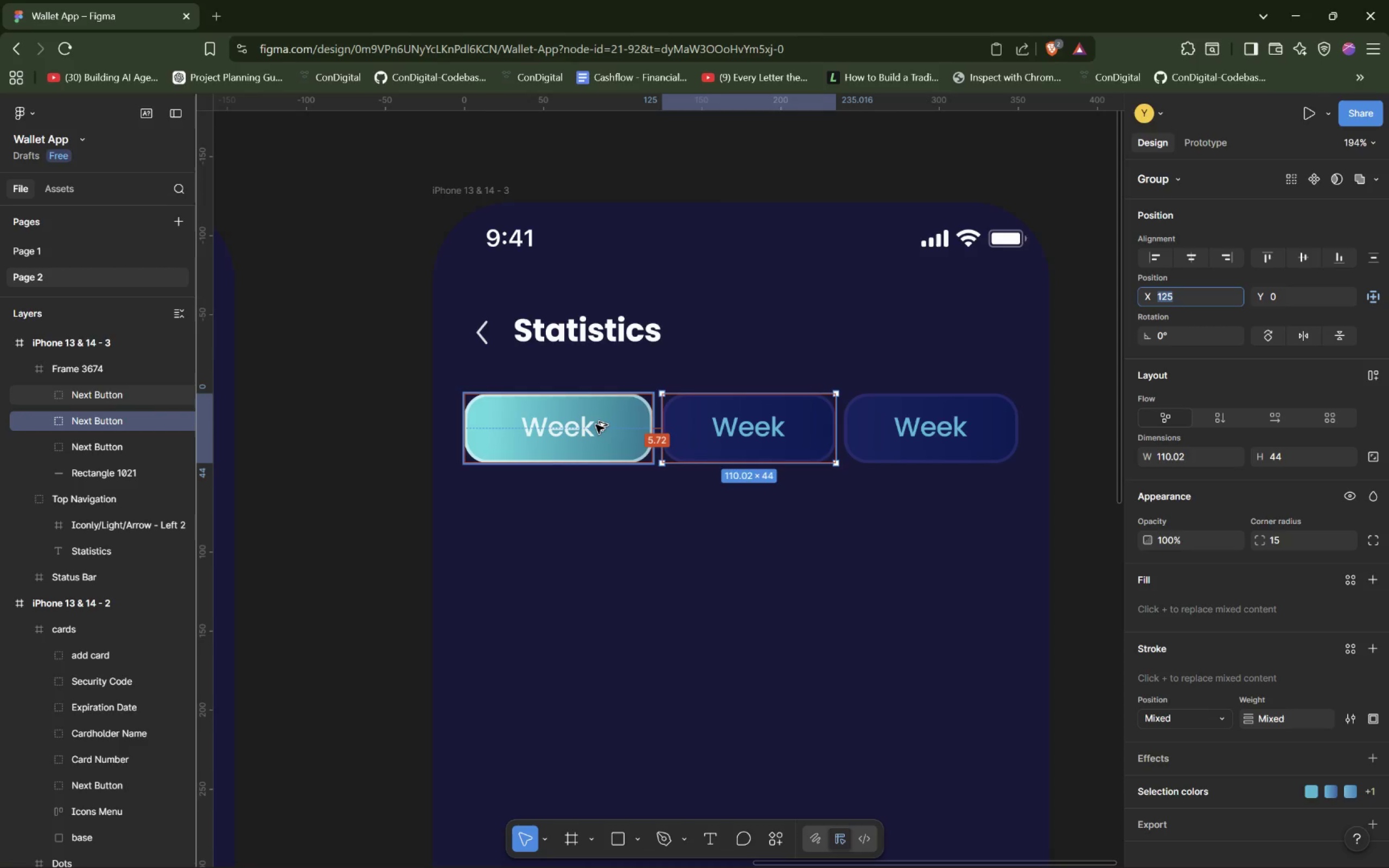 
hold_key(key=AltLeft, duration=1.52)
 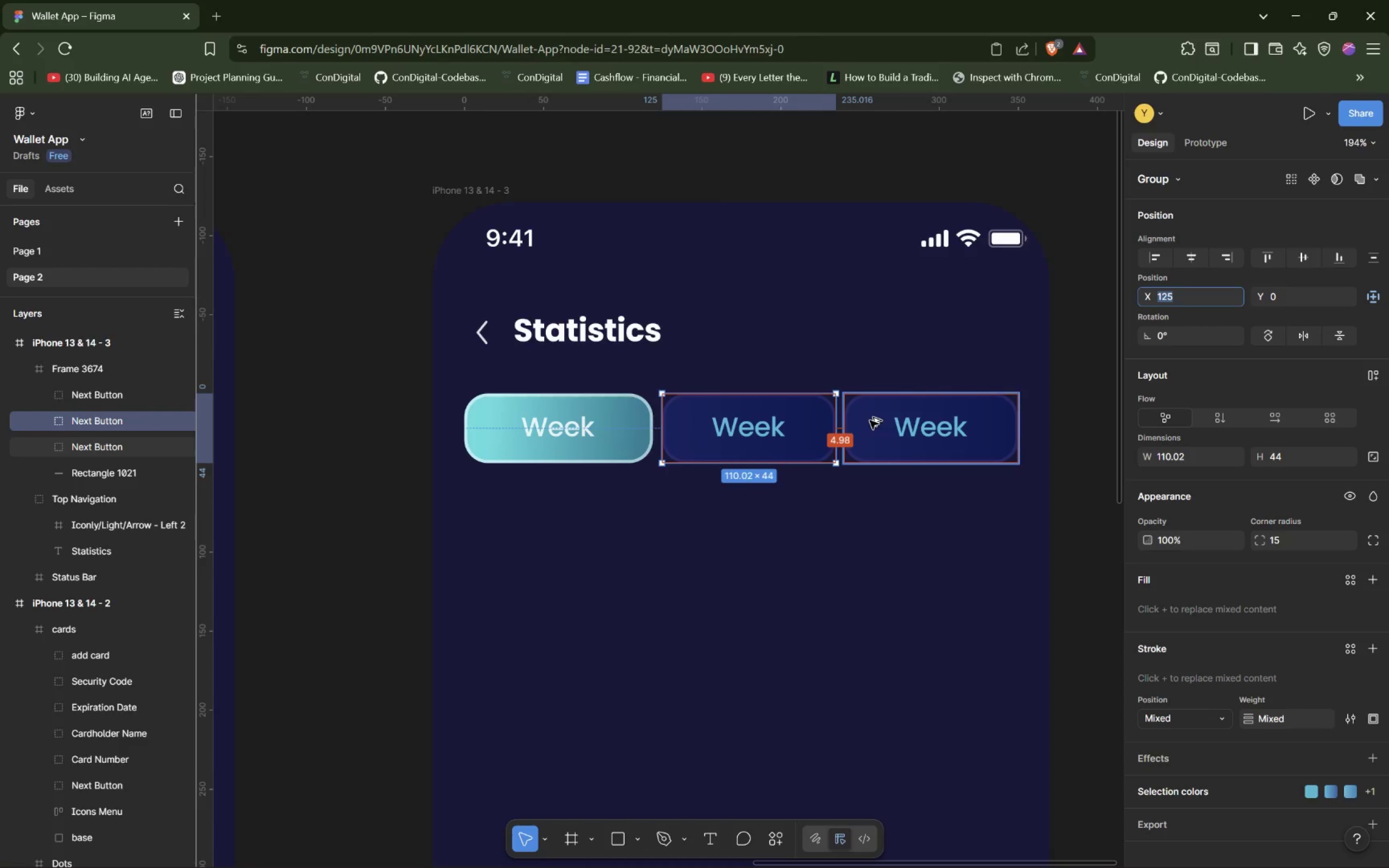 
hold_key(key=AltLeft, duration=1.53)
 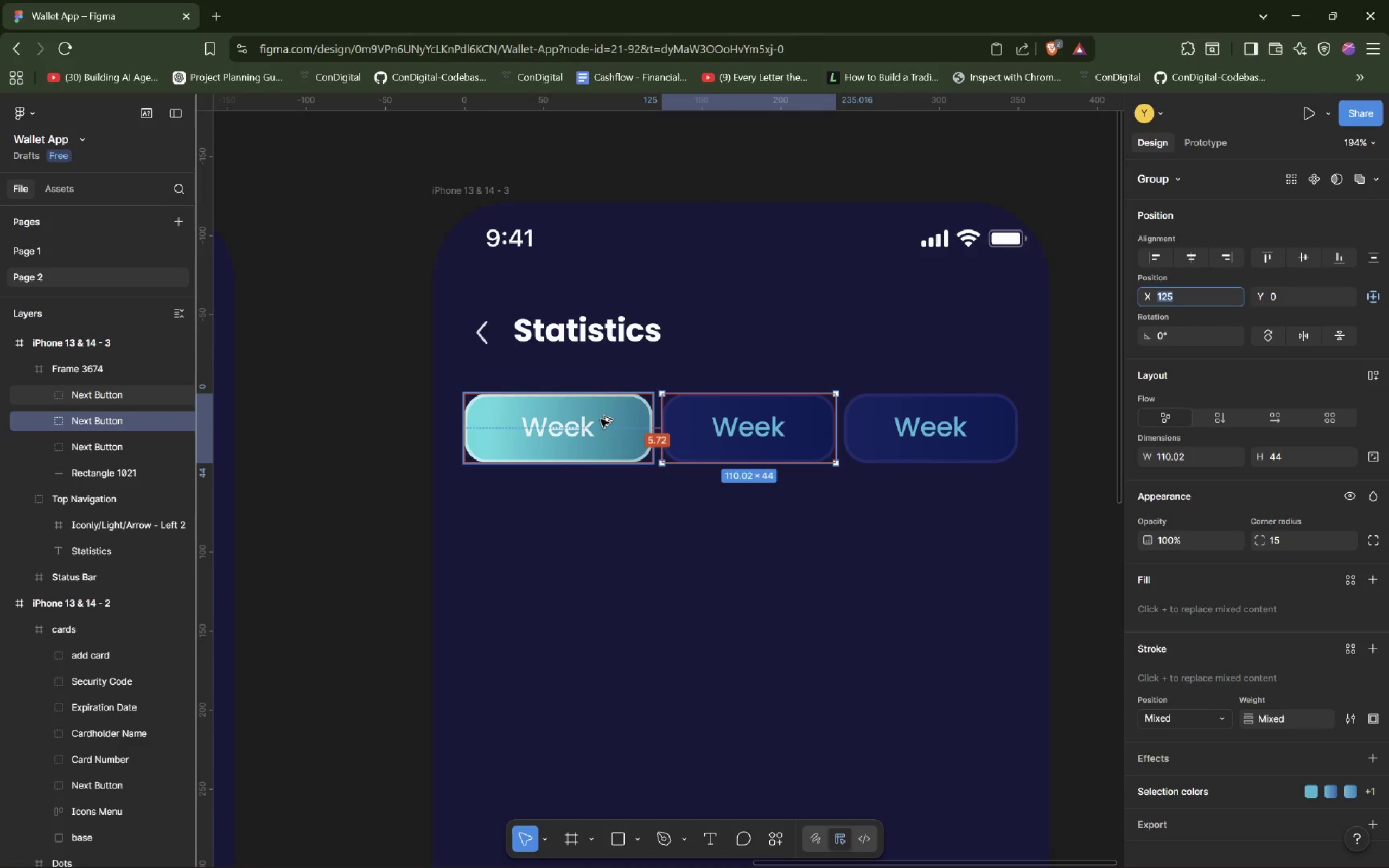 
hold_key(key=AltLeft, duration=1.5)
 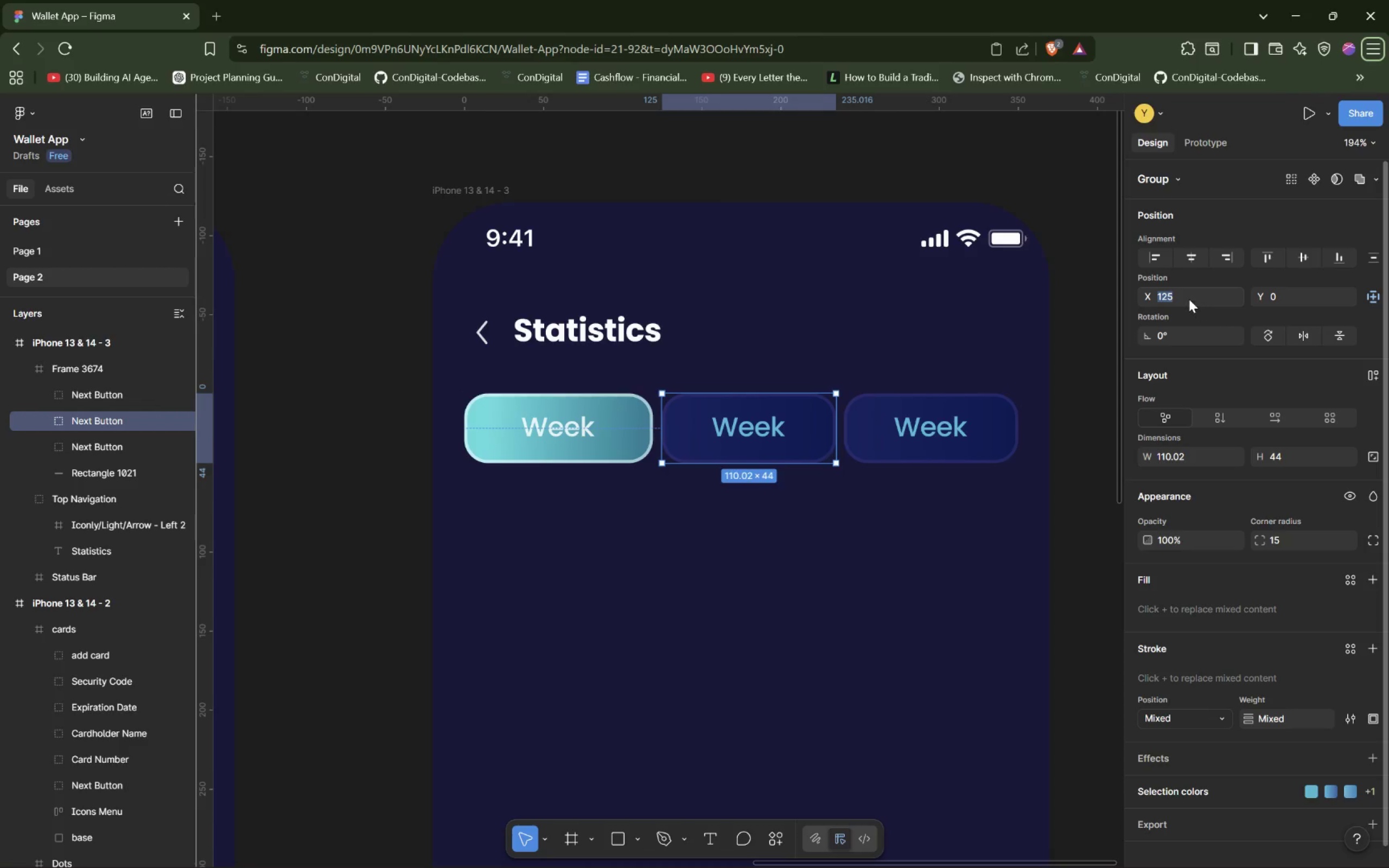 
left_click([1189, 296])
 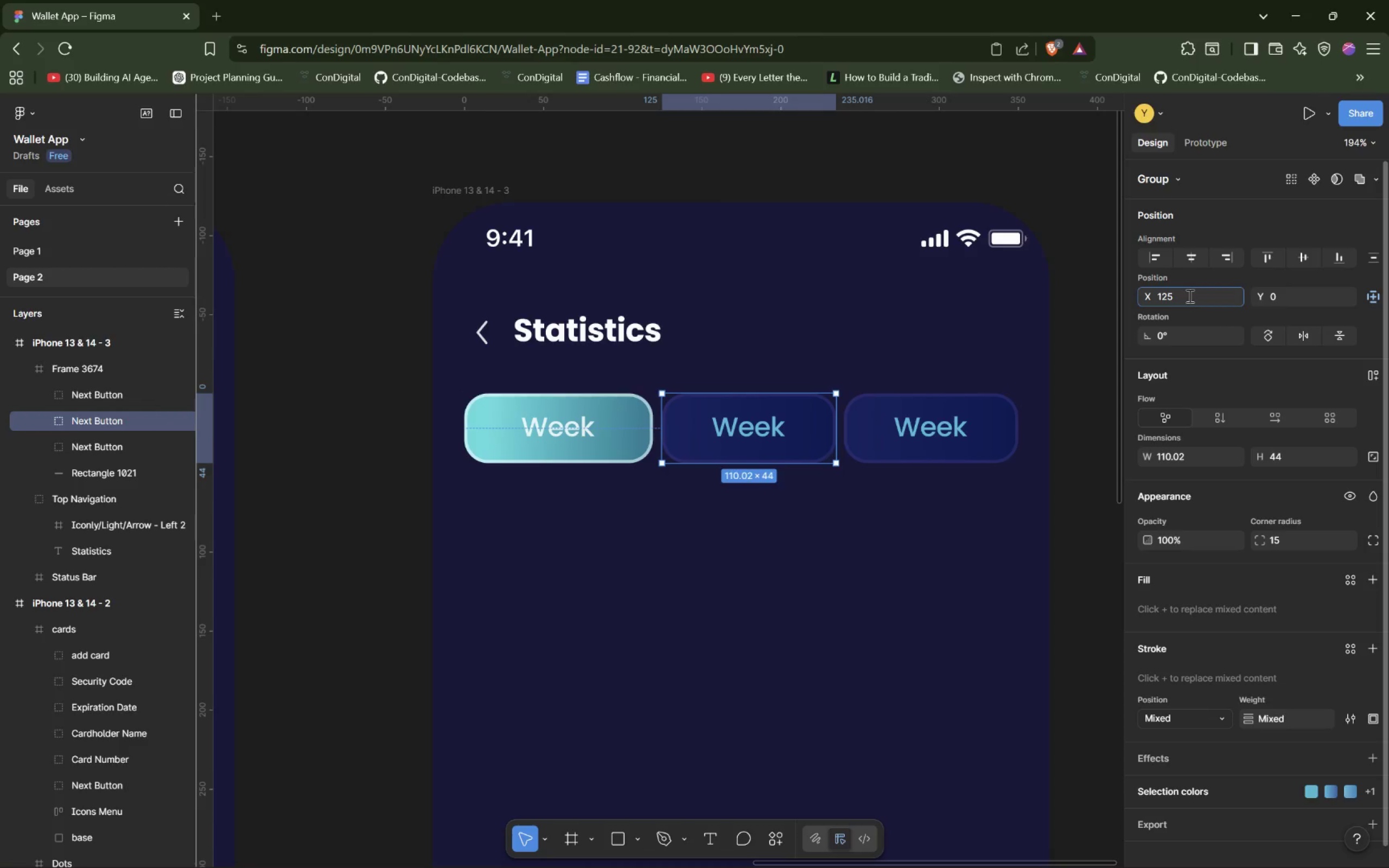 
key(Period)
 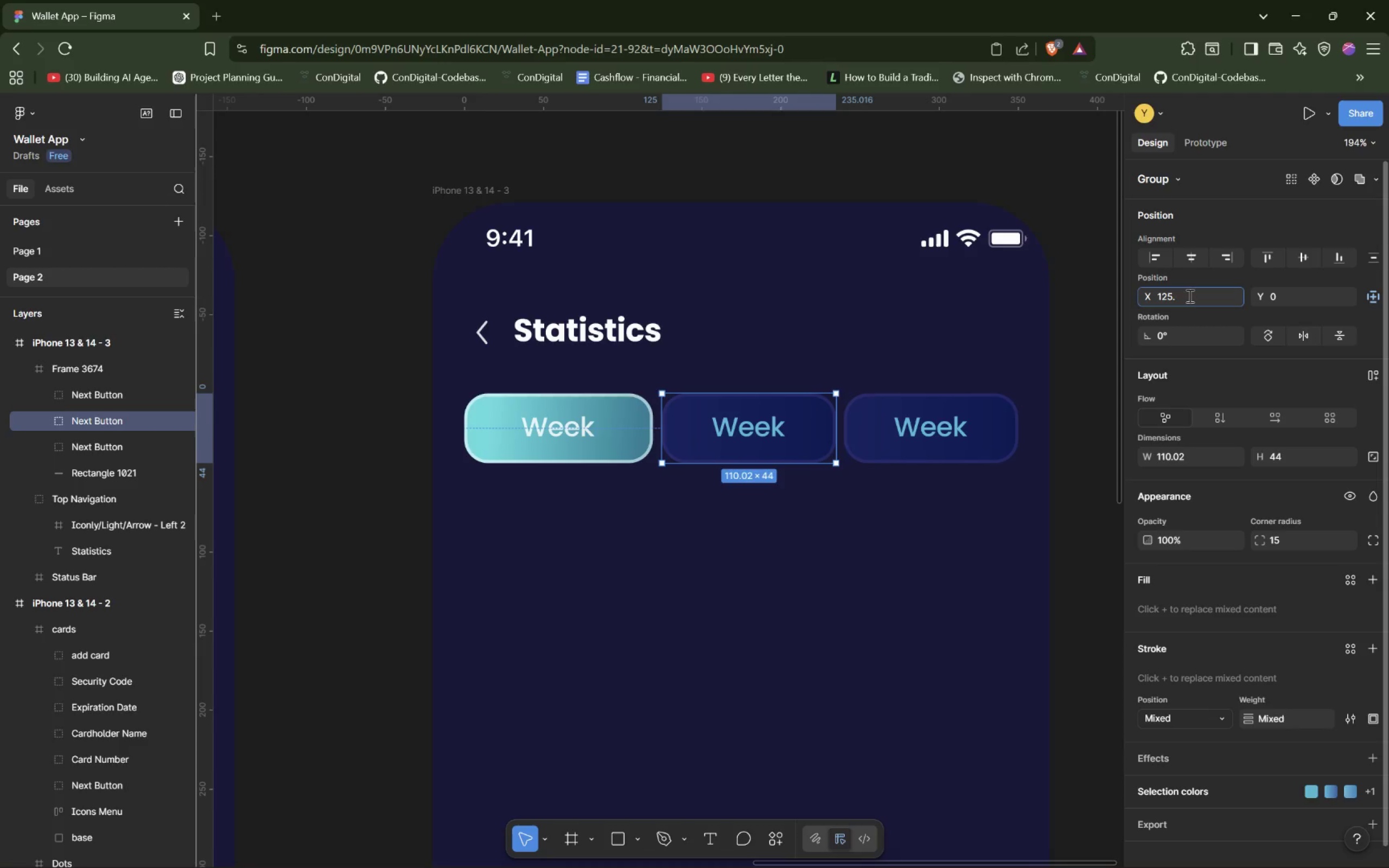 
key(Backspace)
 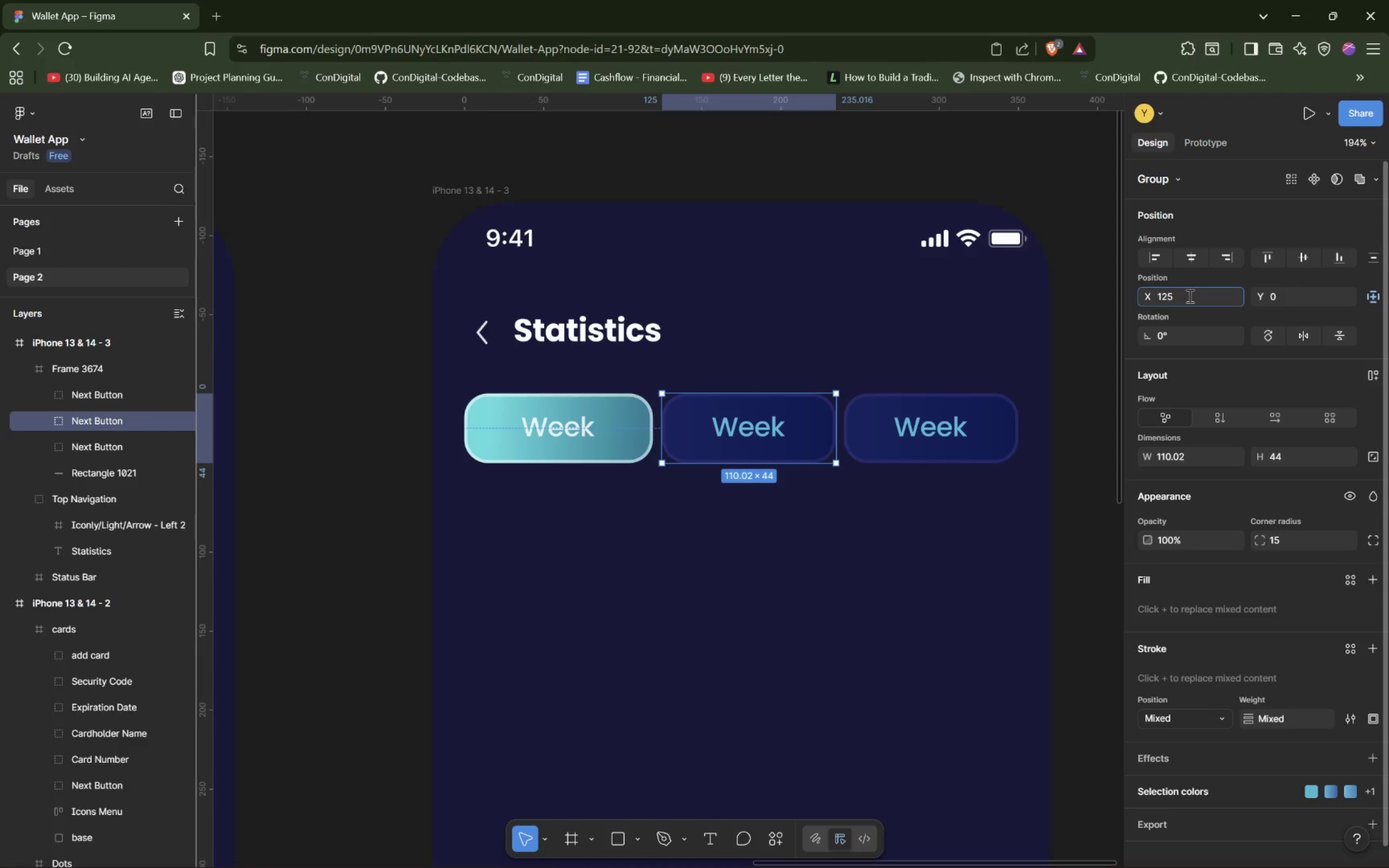 
key(Backspace)
 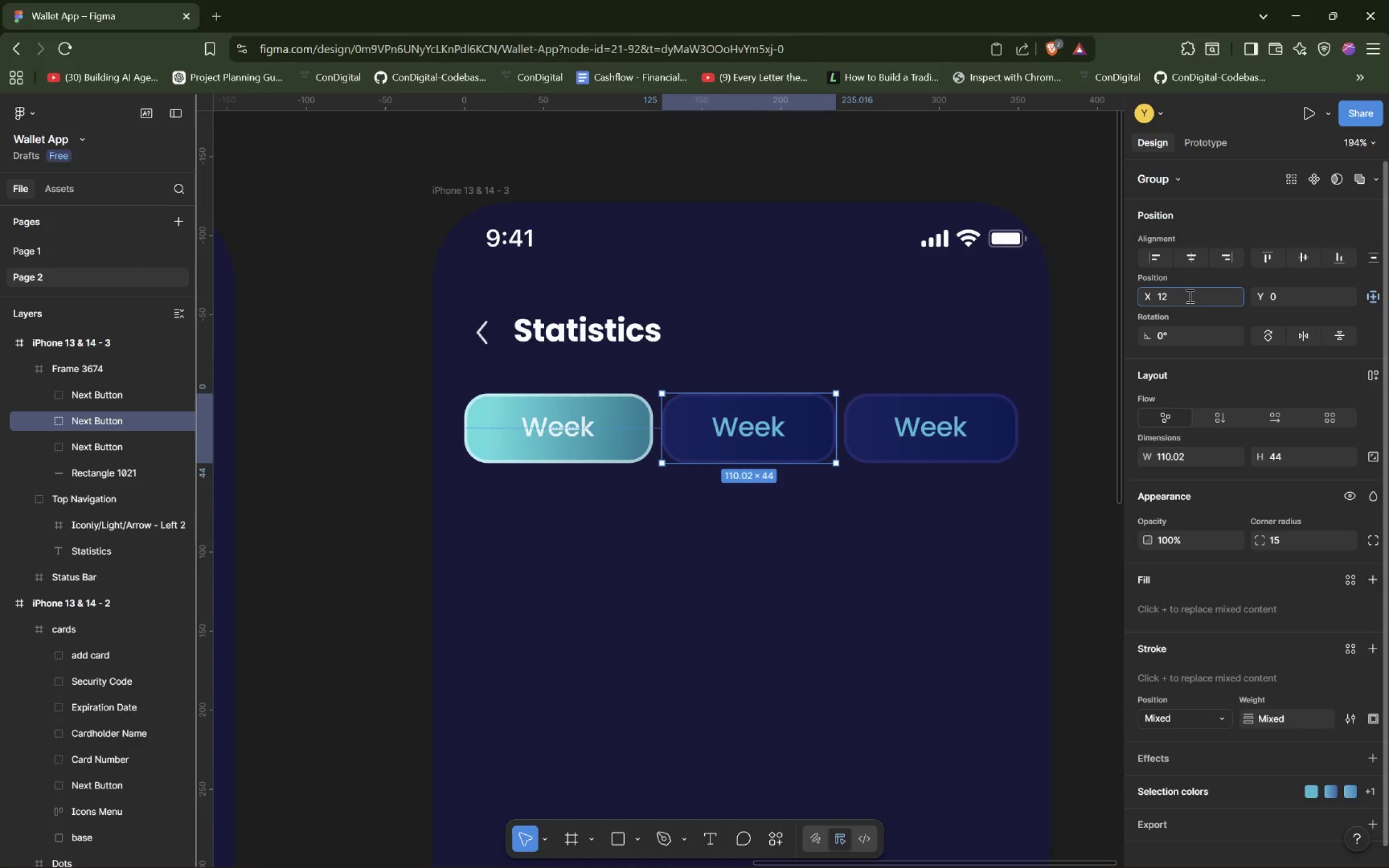 
key(4)
 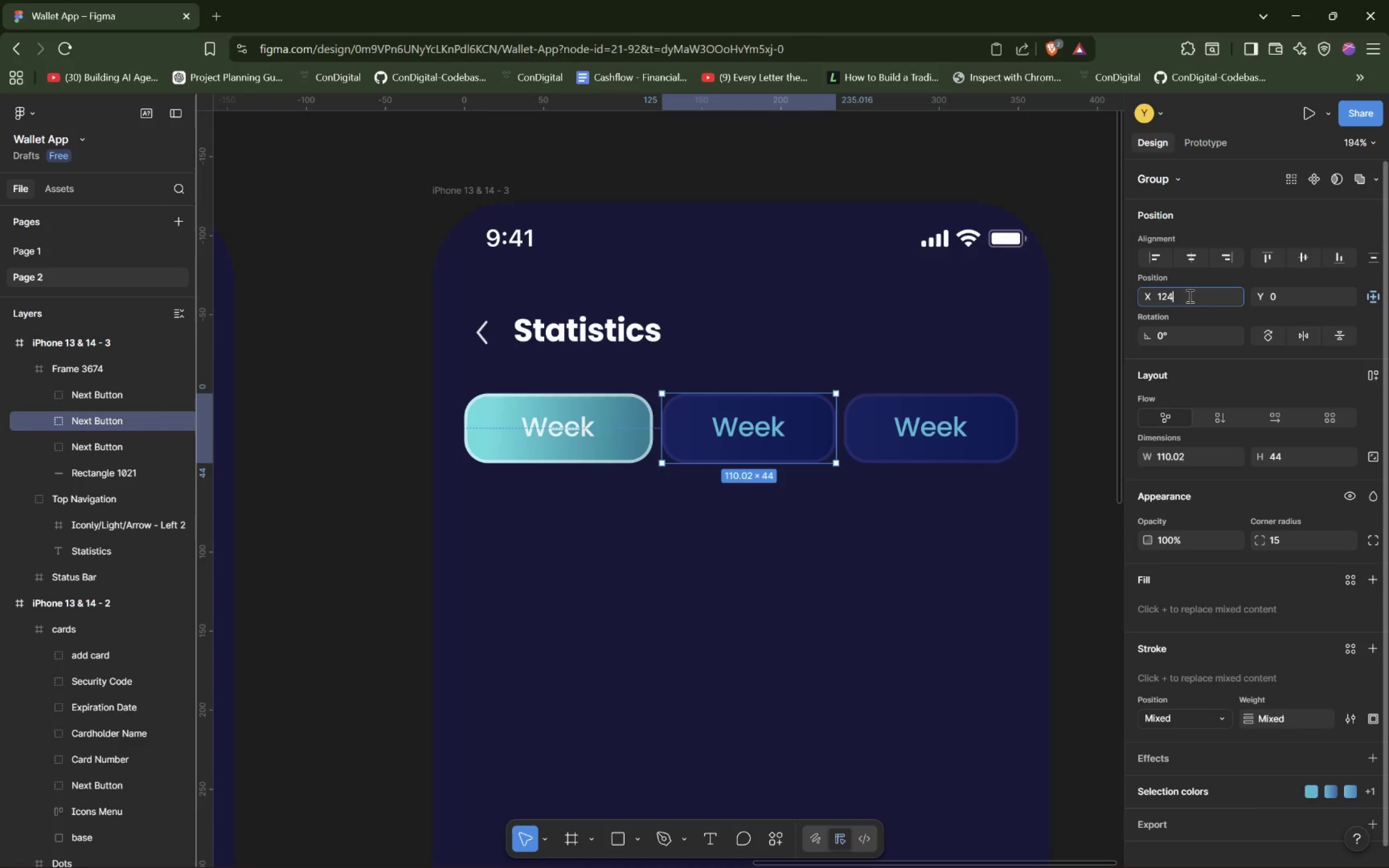 
key(Period)
 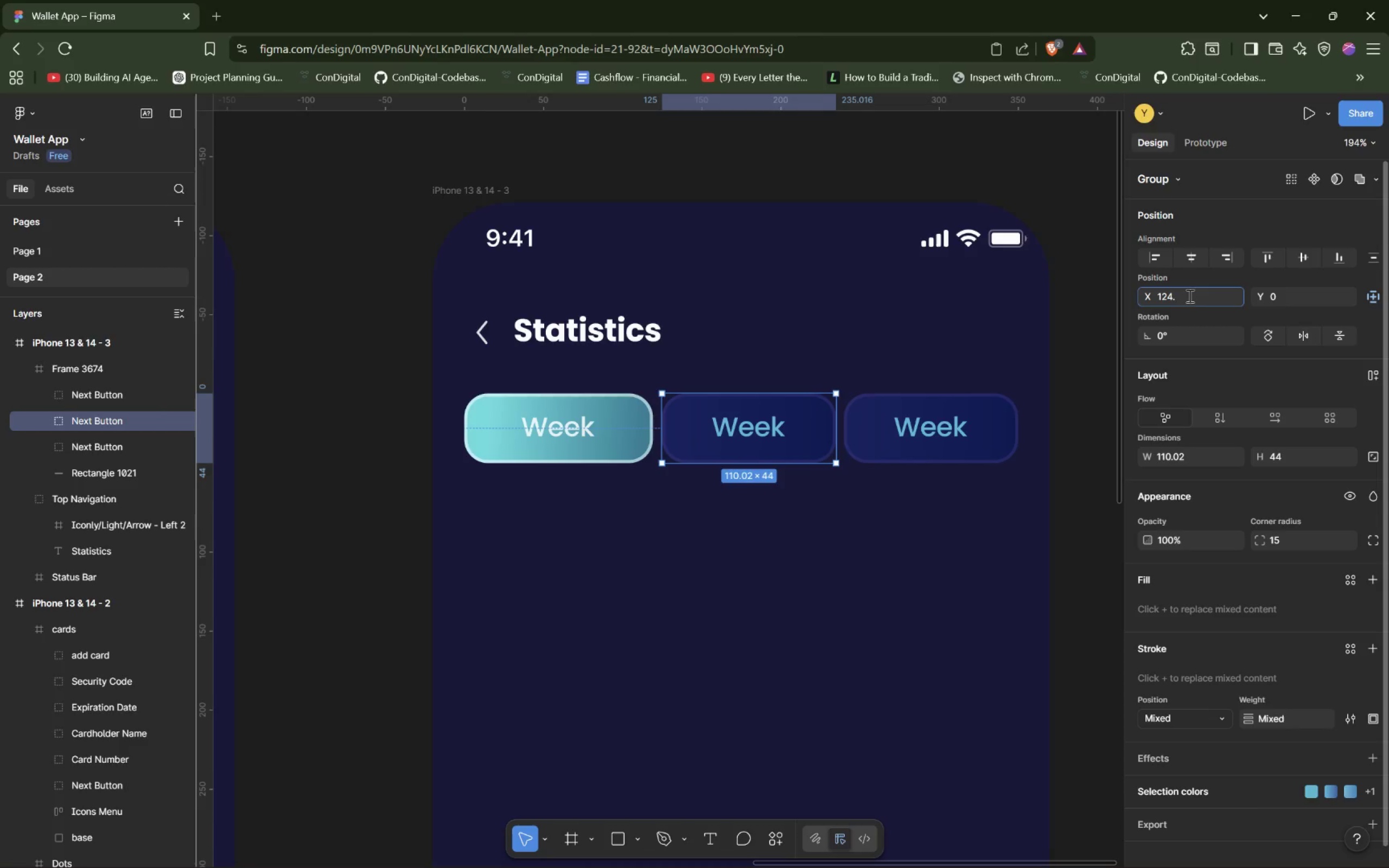 
key(5)
 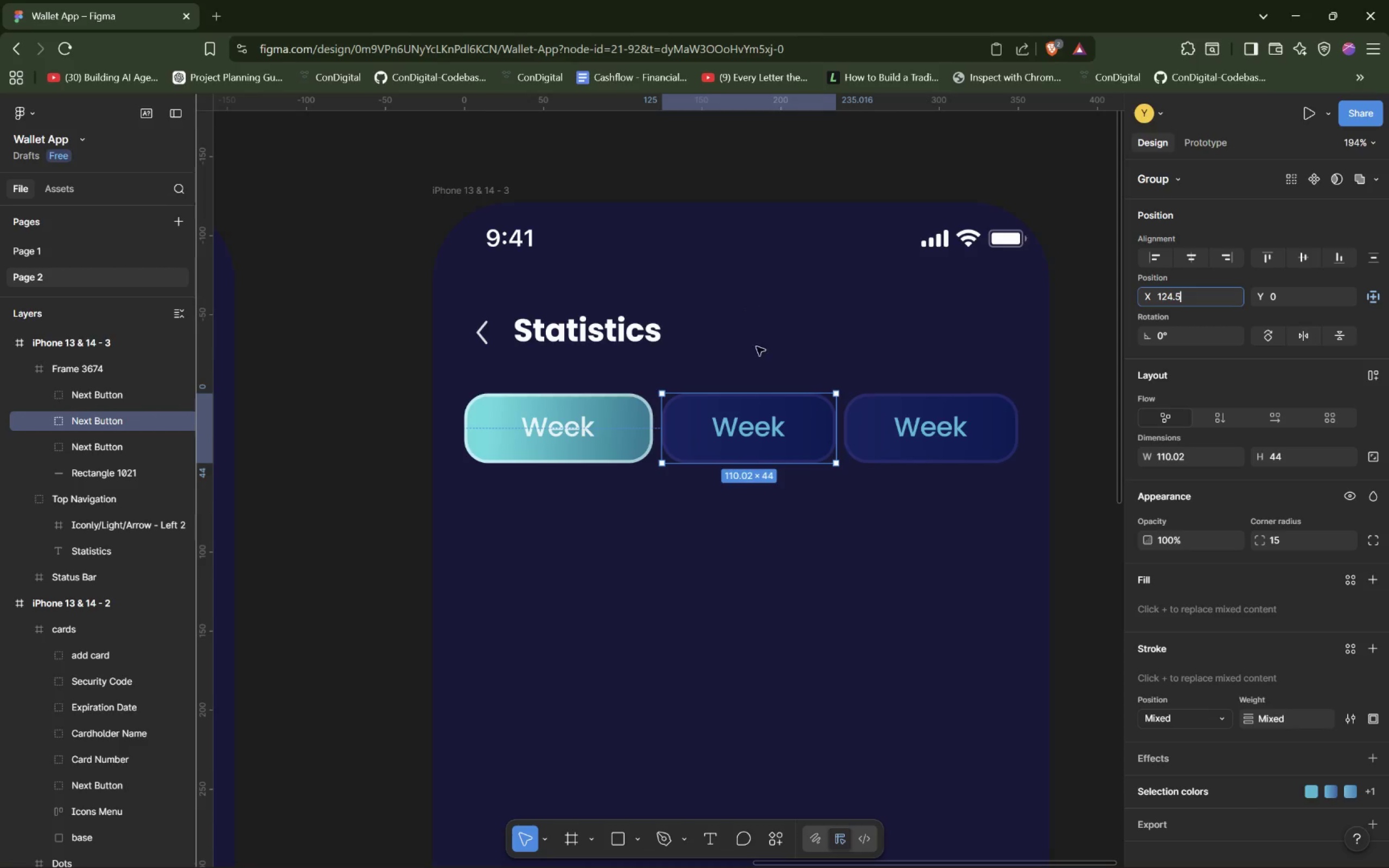 
left_click([868, 552])
 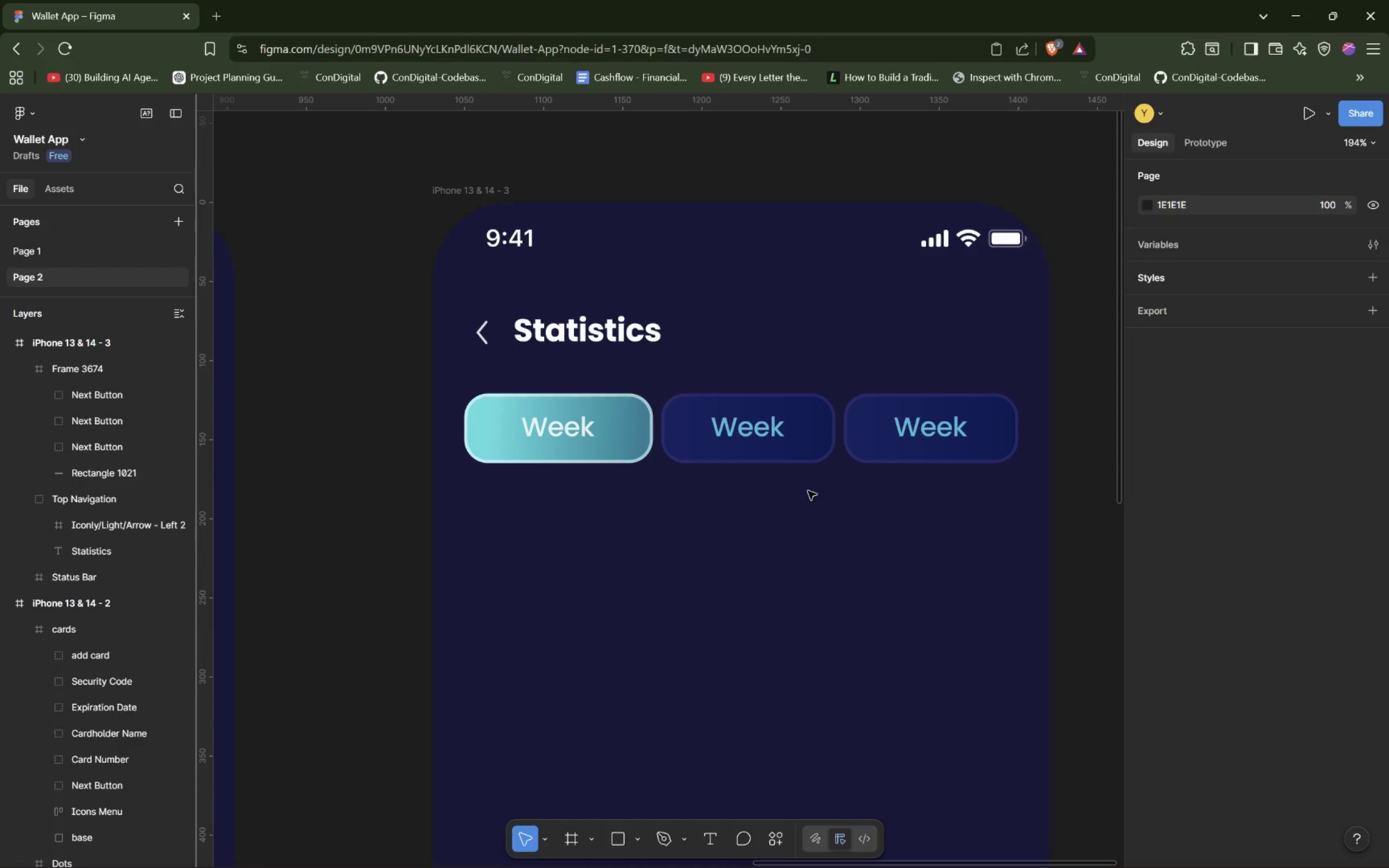 
hold_key(key=AltLeft, duration=1.05)
 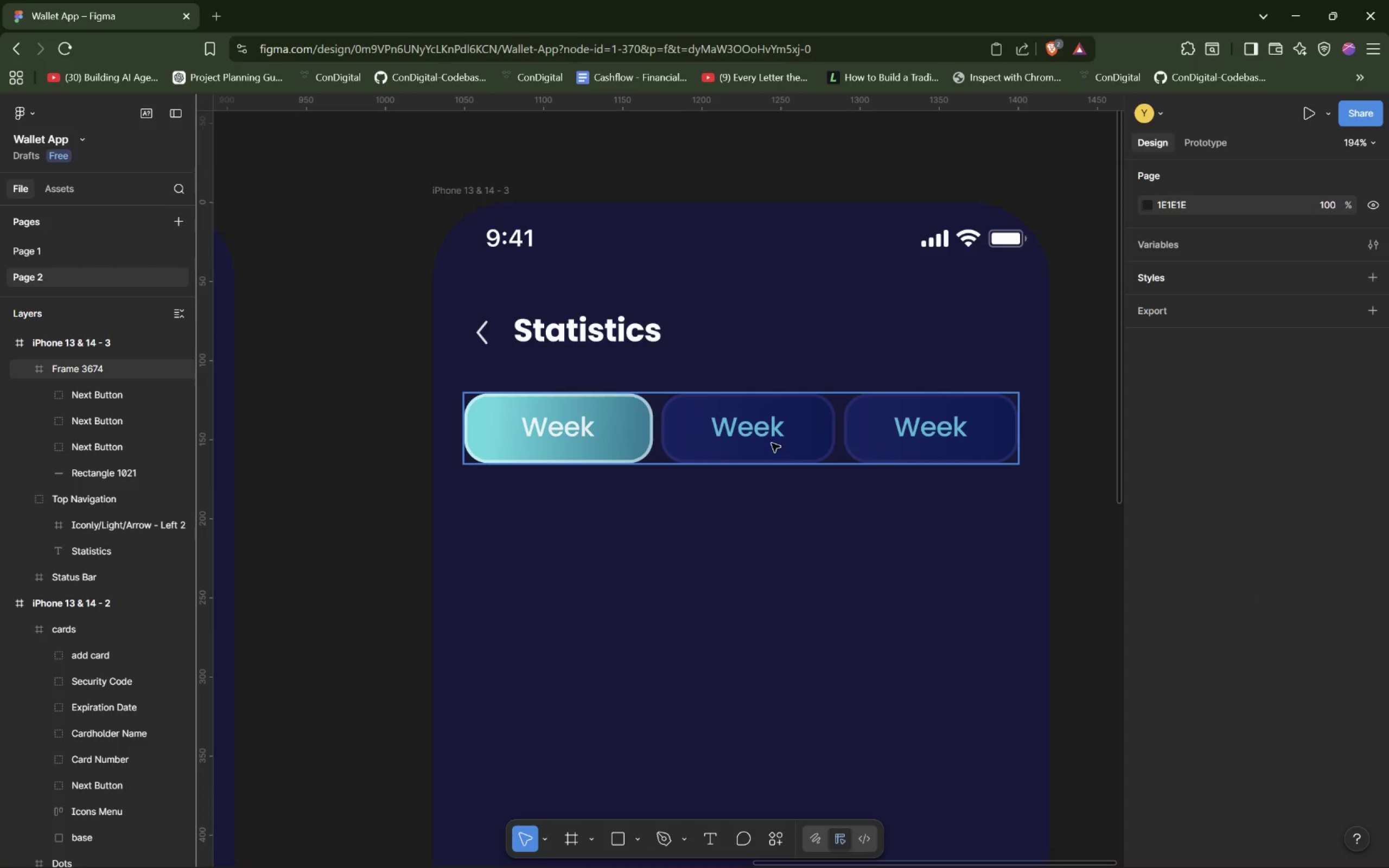 
left_click([772, 443])
 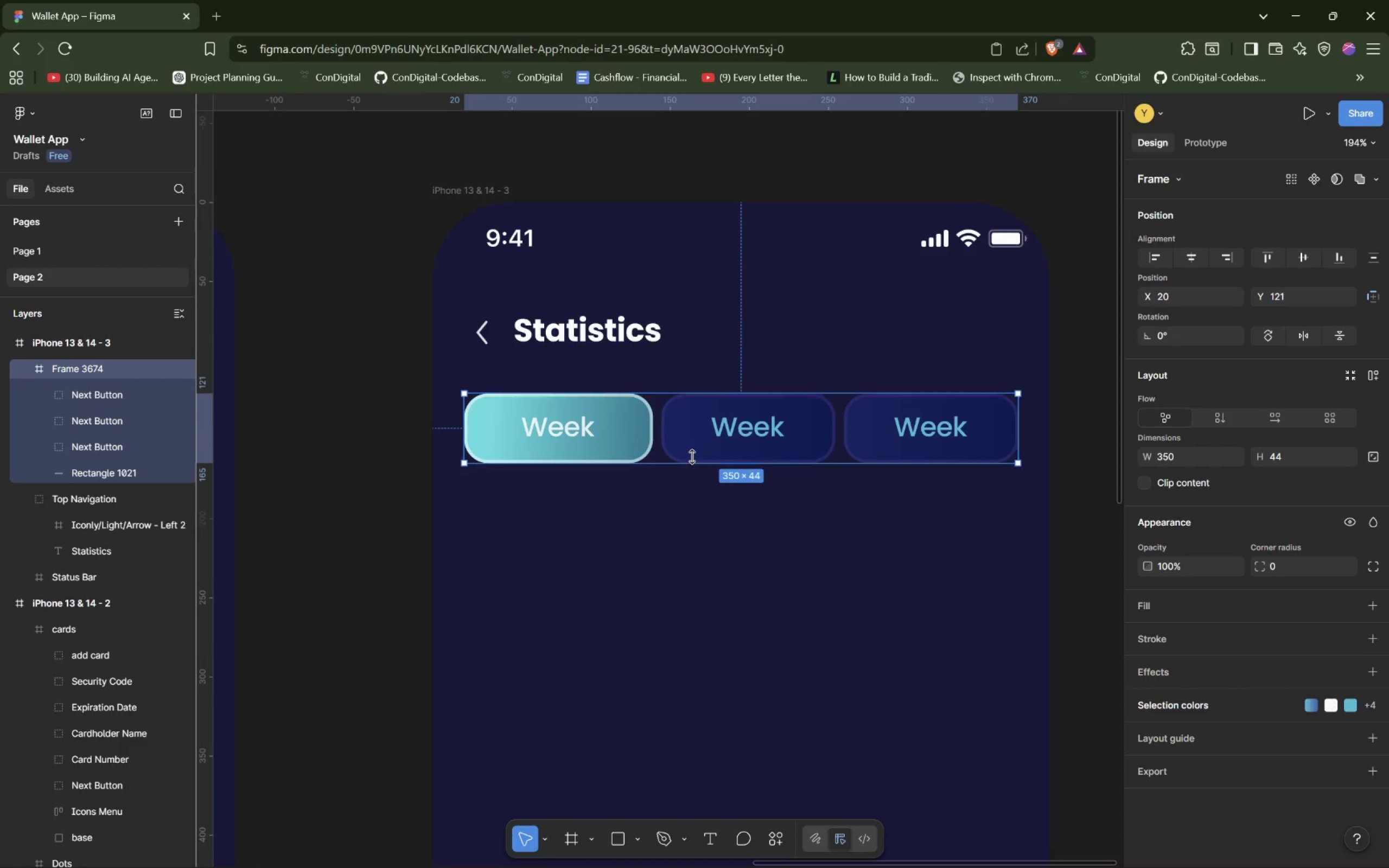 
double_click([717, 449])
 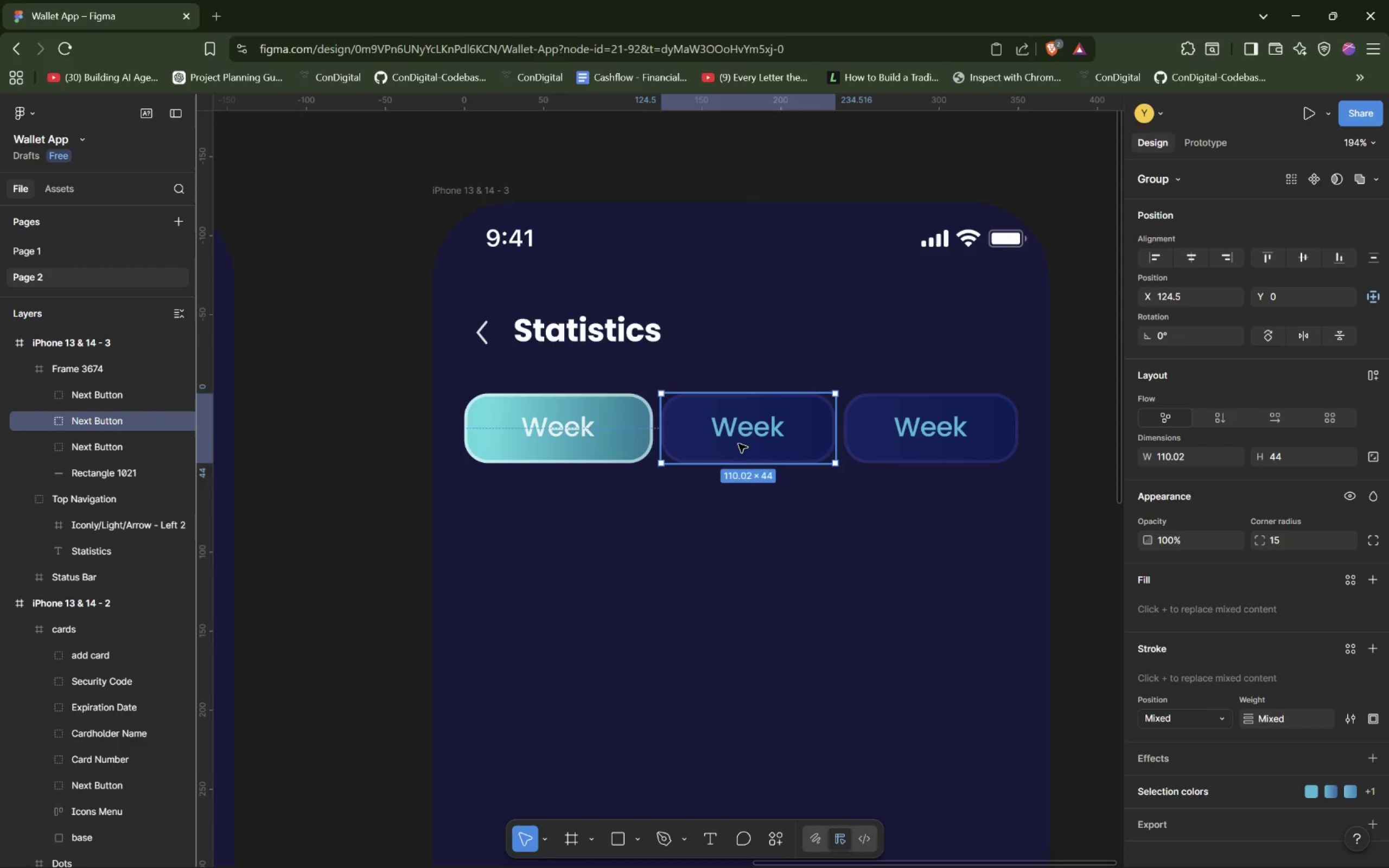 
hold_key(key=AltLeft, duration=1.5)
 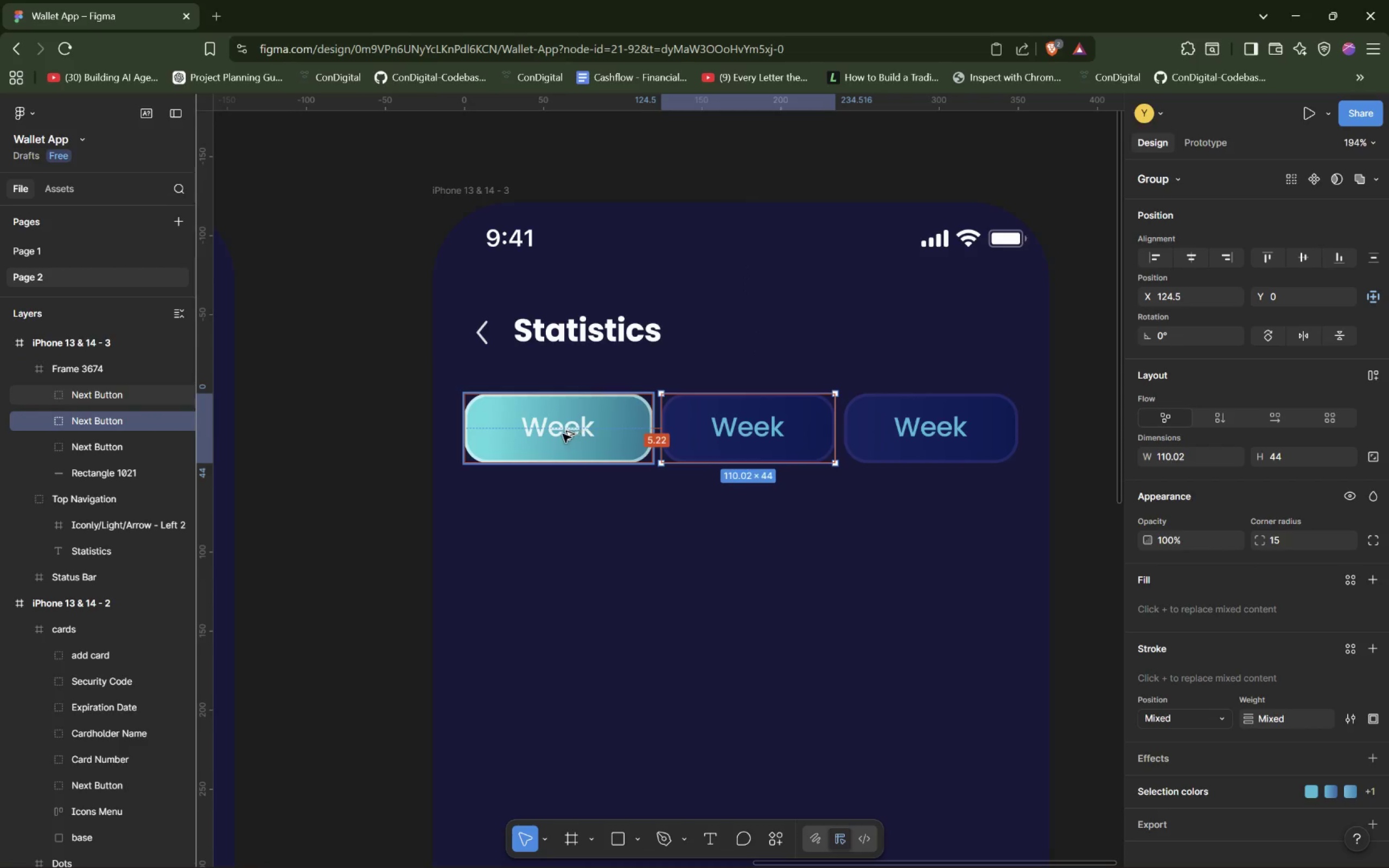 
hold_key(key=AltLeft, duration=0.78)
 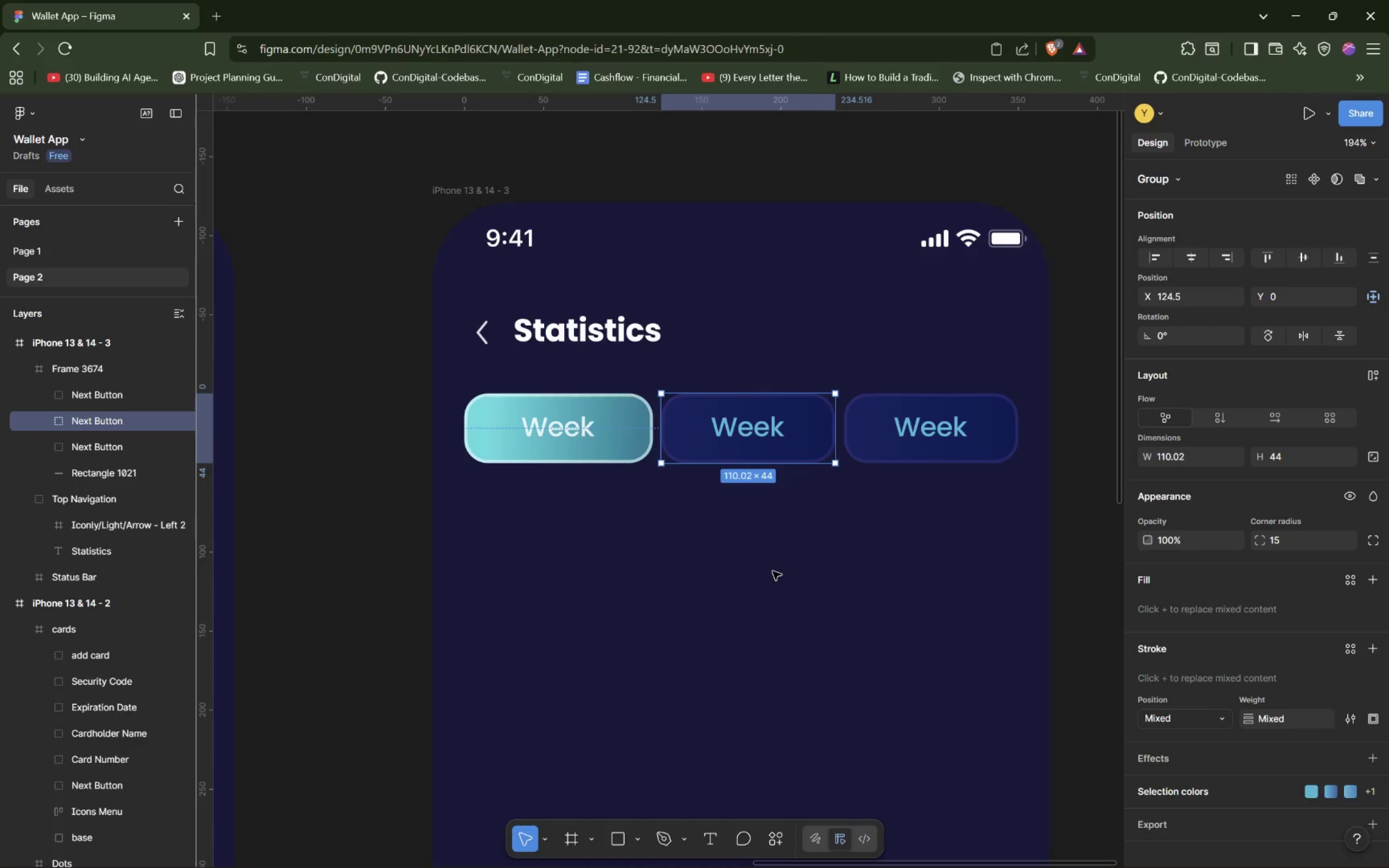 
wait(27.3)
 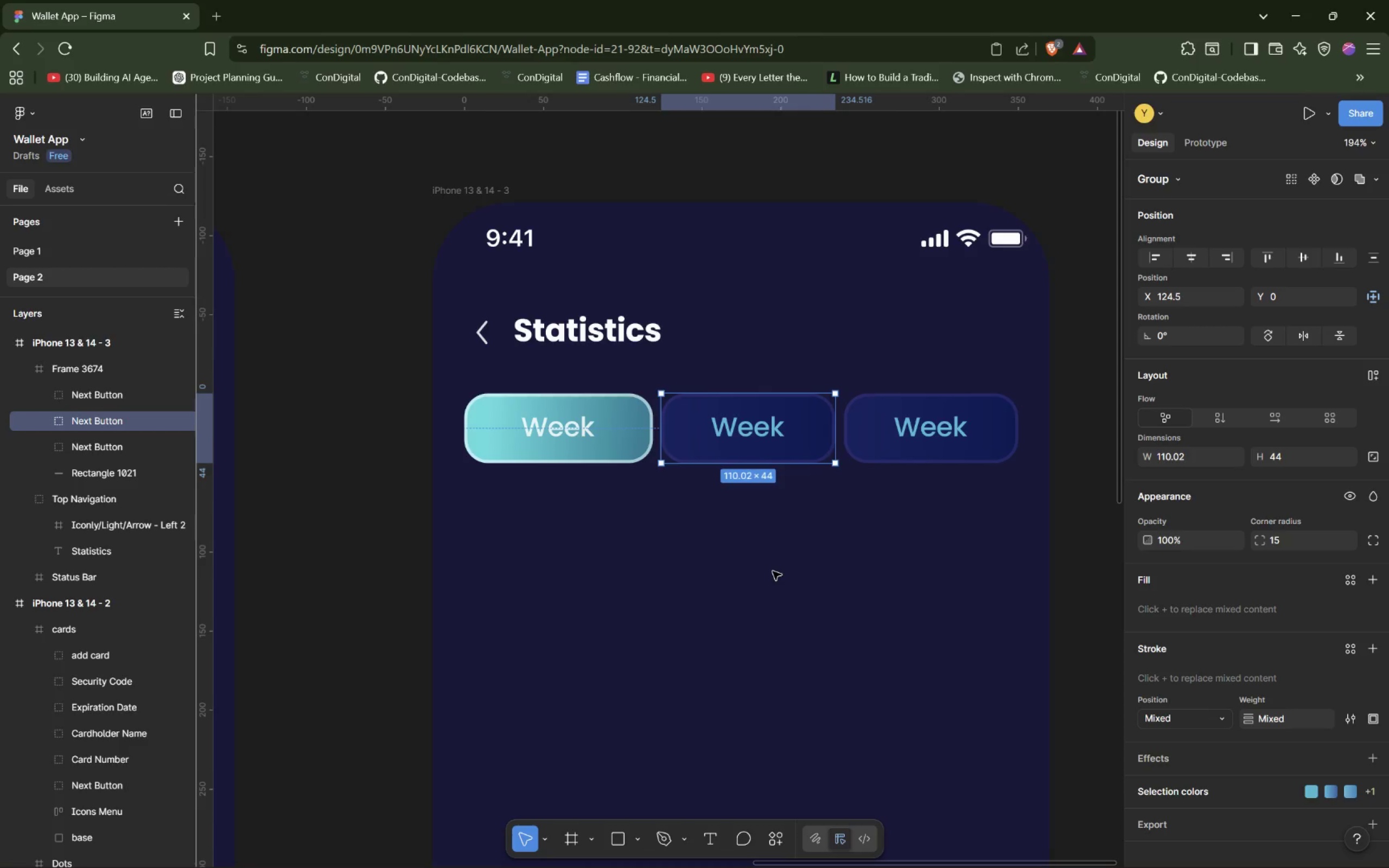 
left_click([44, 423])
 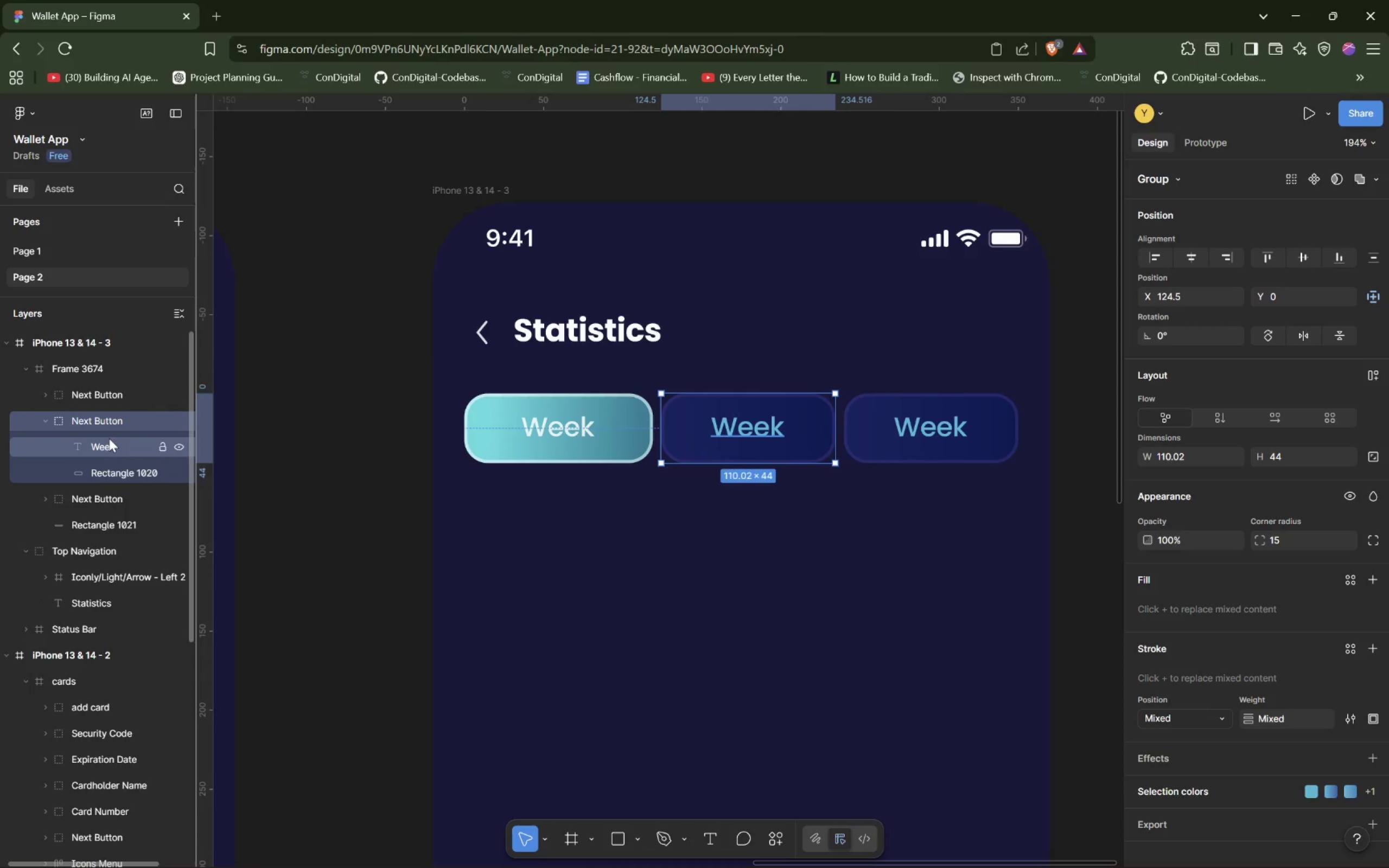 
left_click([102, 442])
 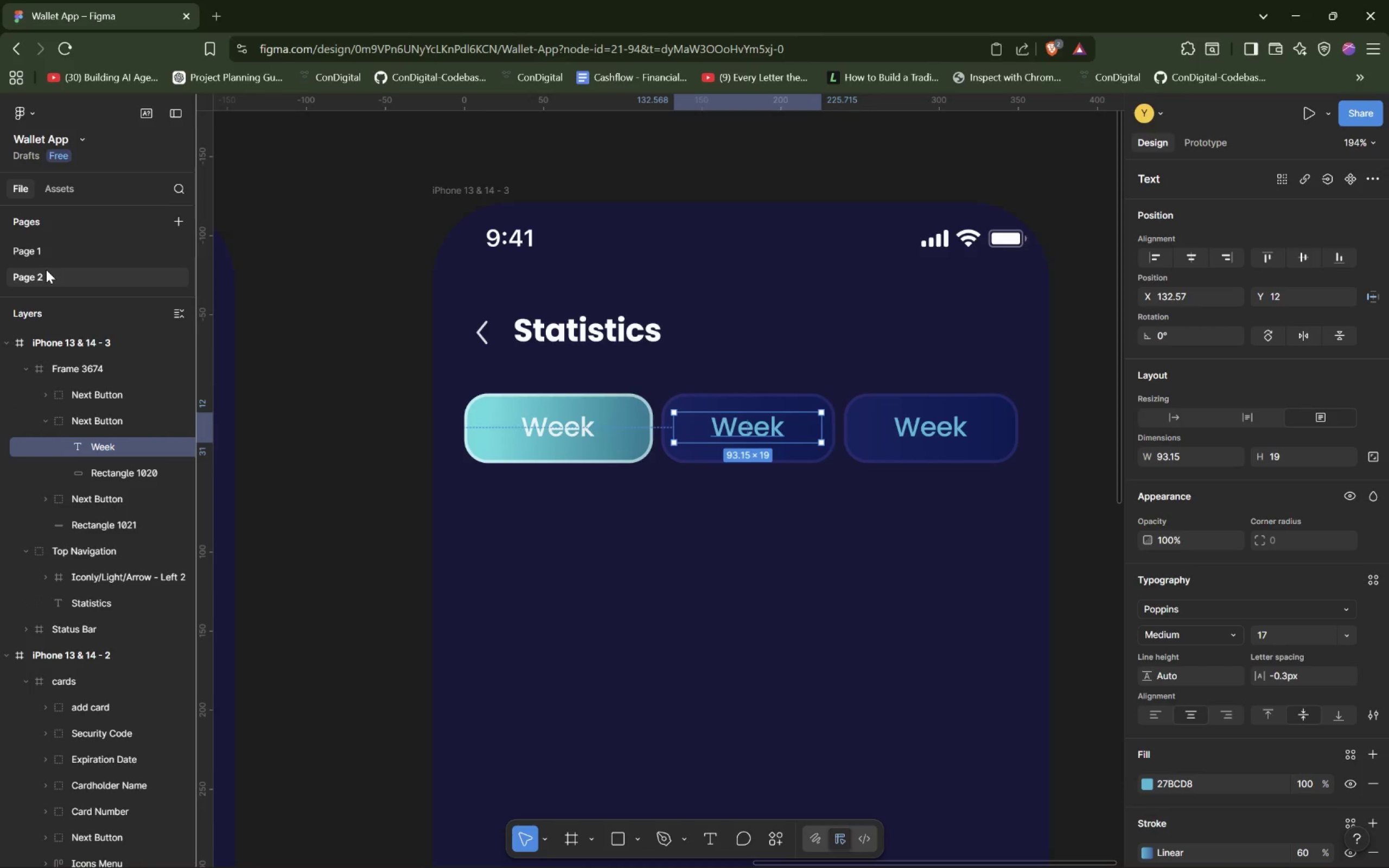 
left_click([53, 249])
 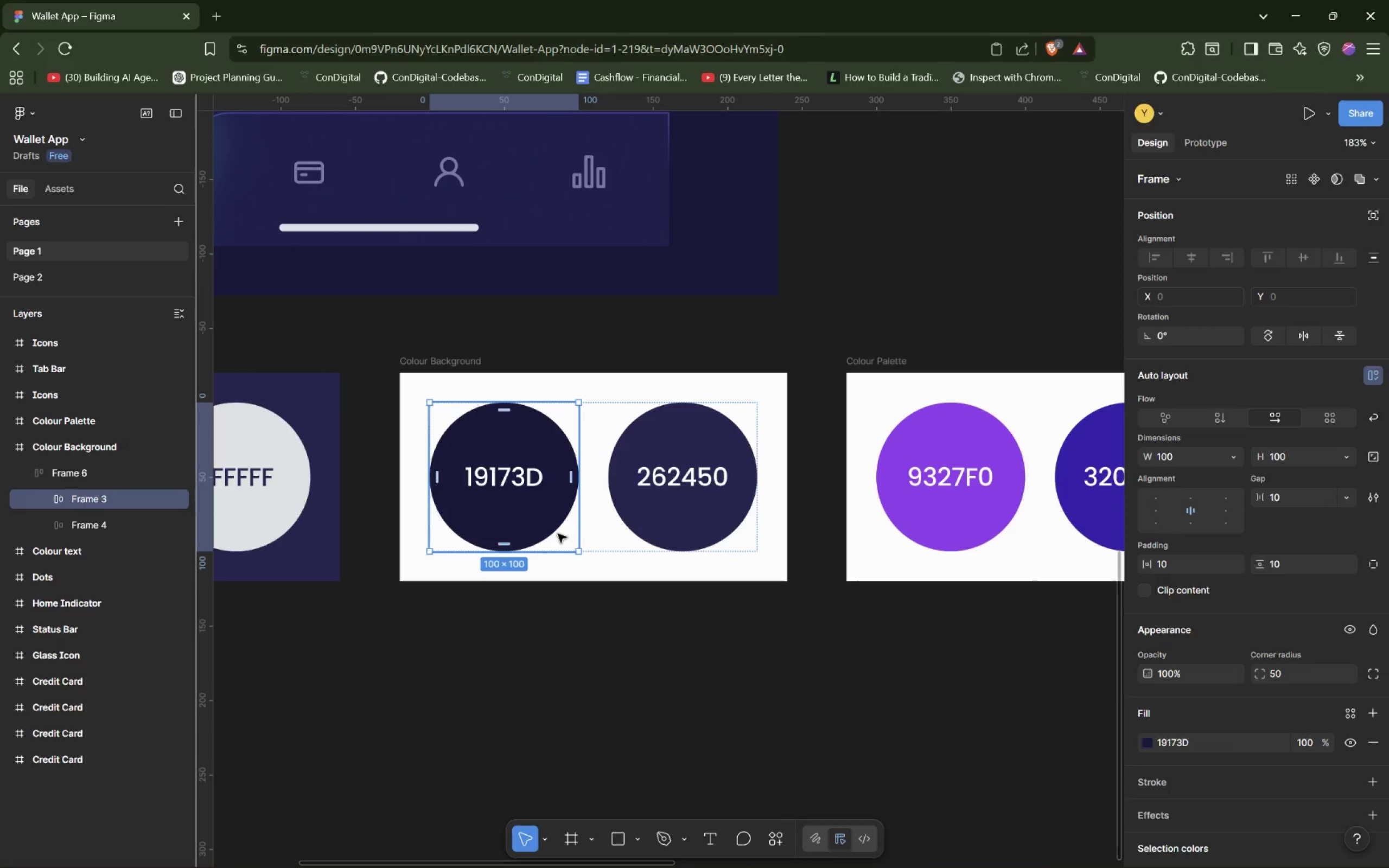 
hold_key(key=ControlLeft, duration=1.05)
scroll: coordinate [558, 534], scroll_direction: down, amount: 9.0
 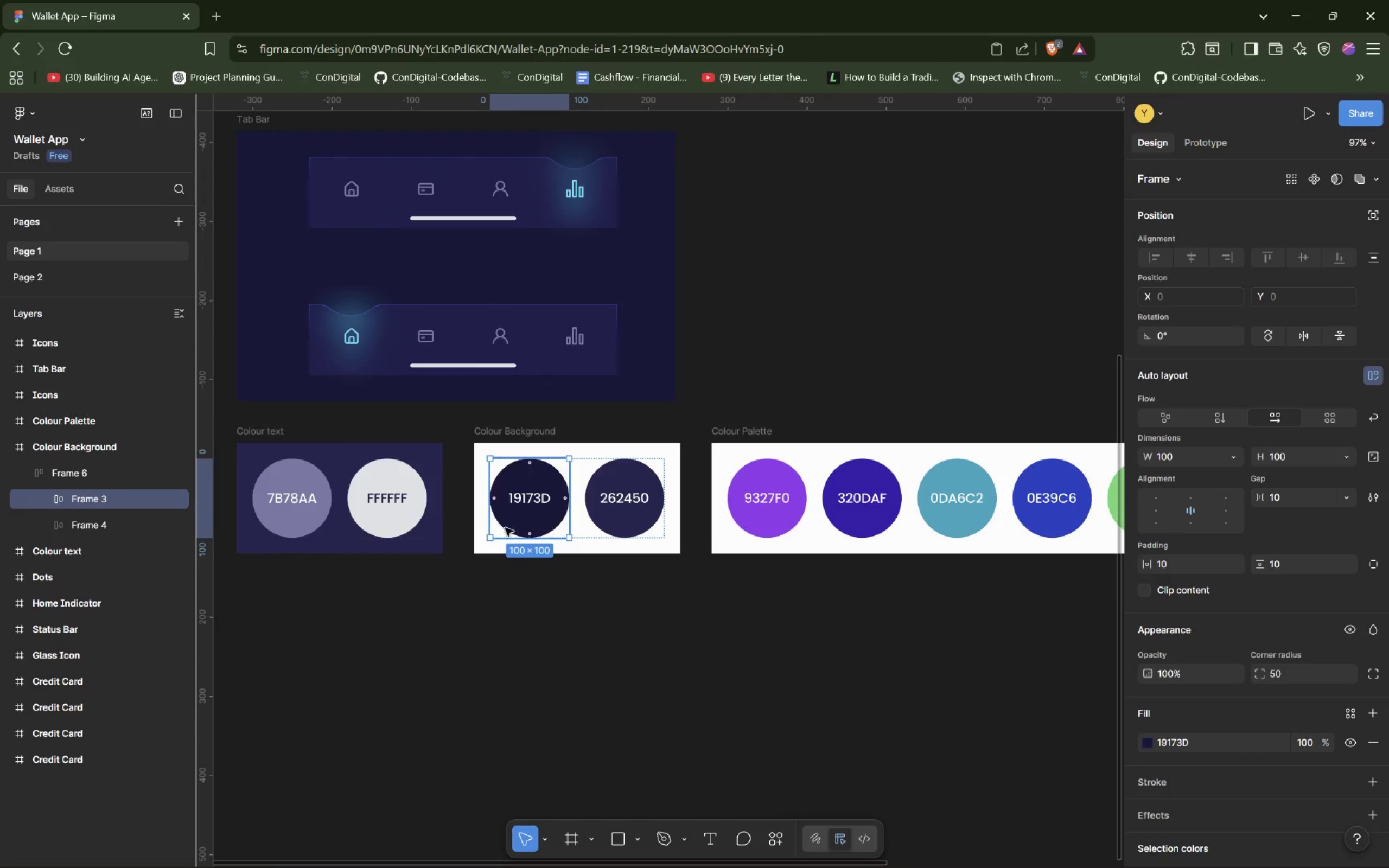 
double_click([286, 483])
 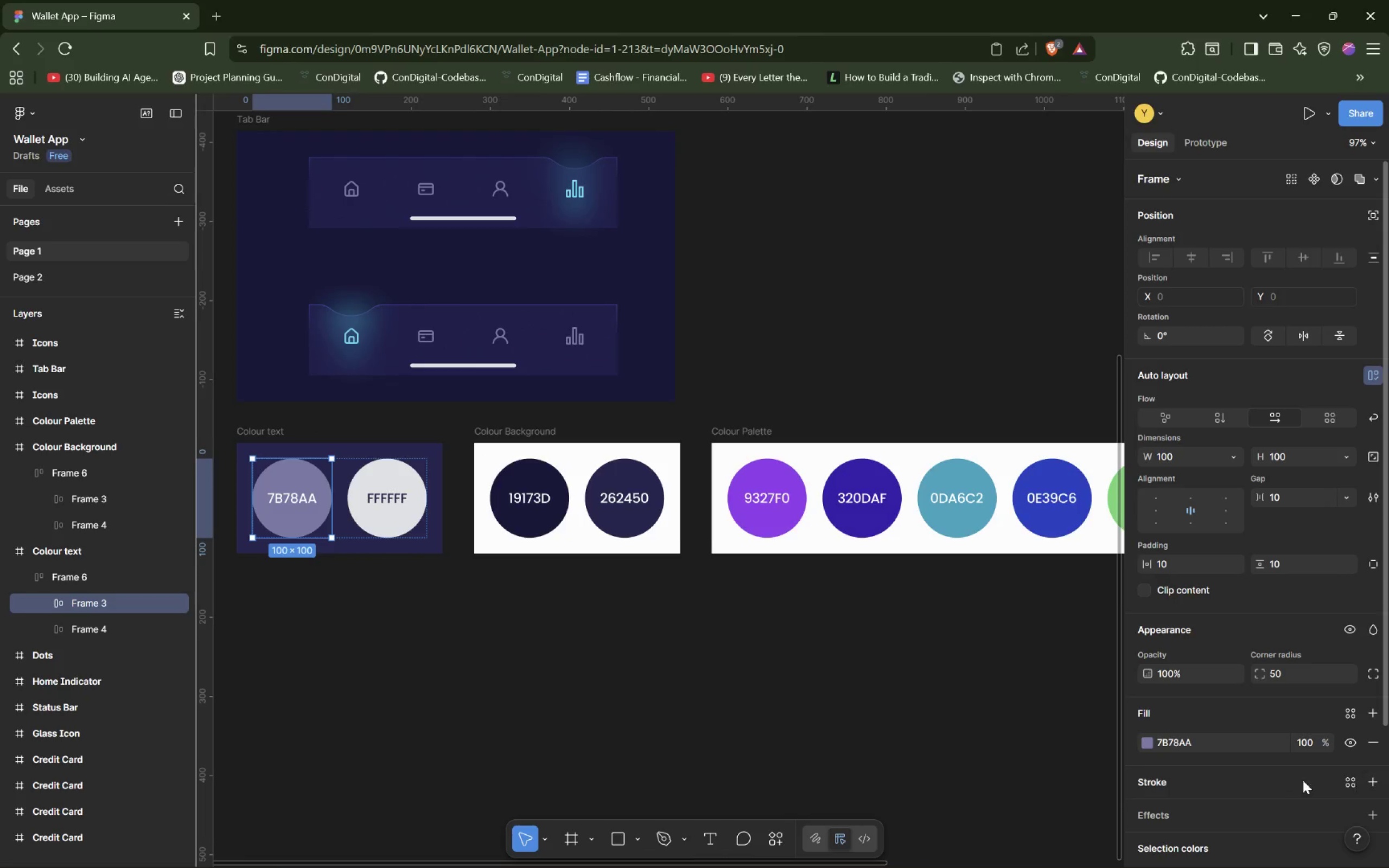 
double_click([1188, 743])
 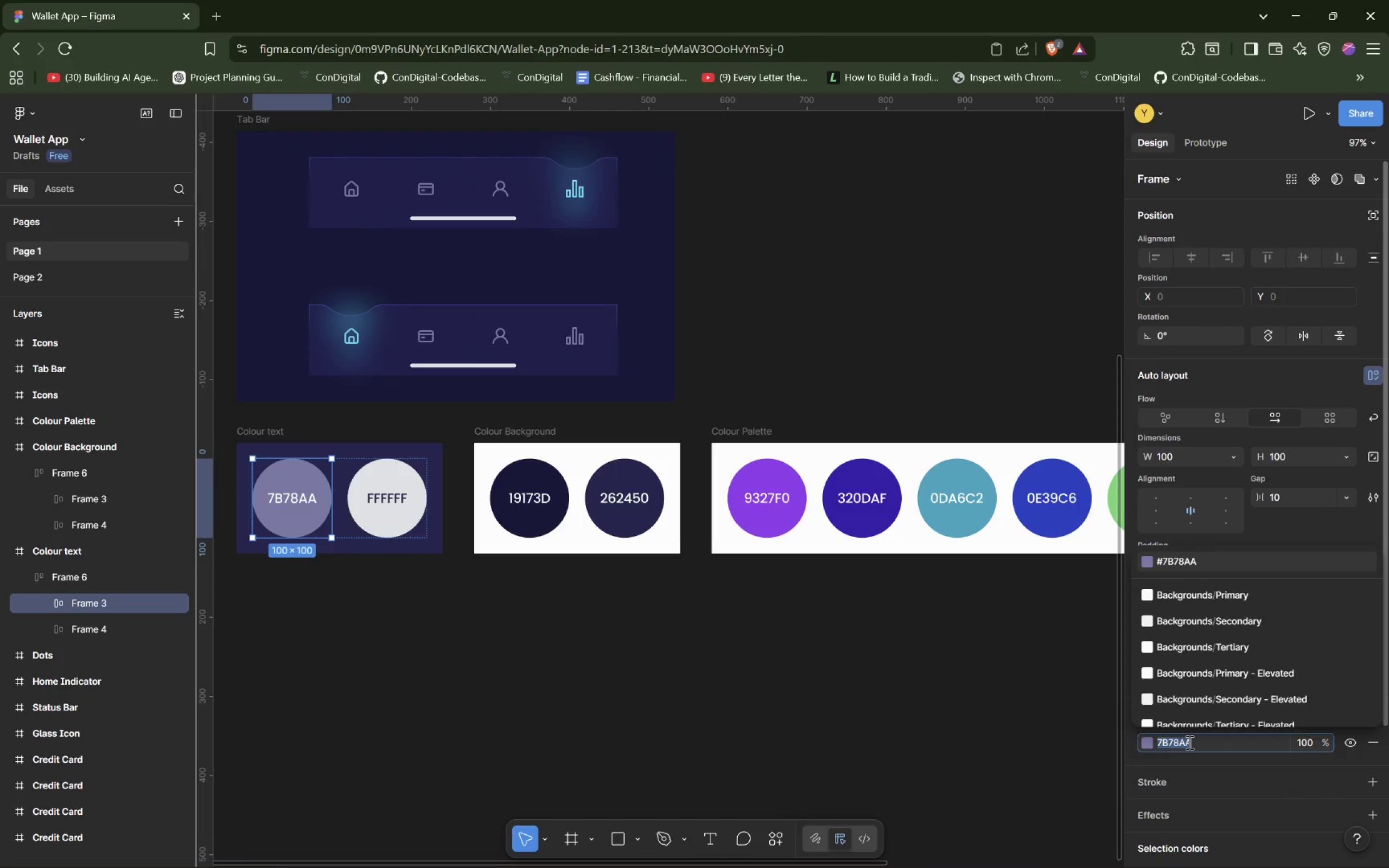 
key(Control+C)
 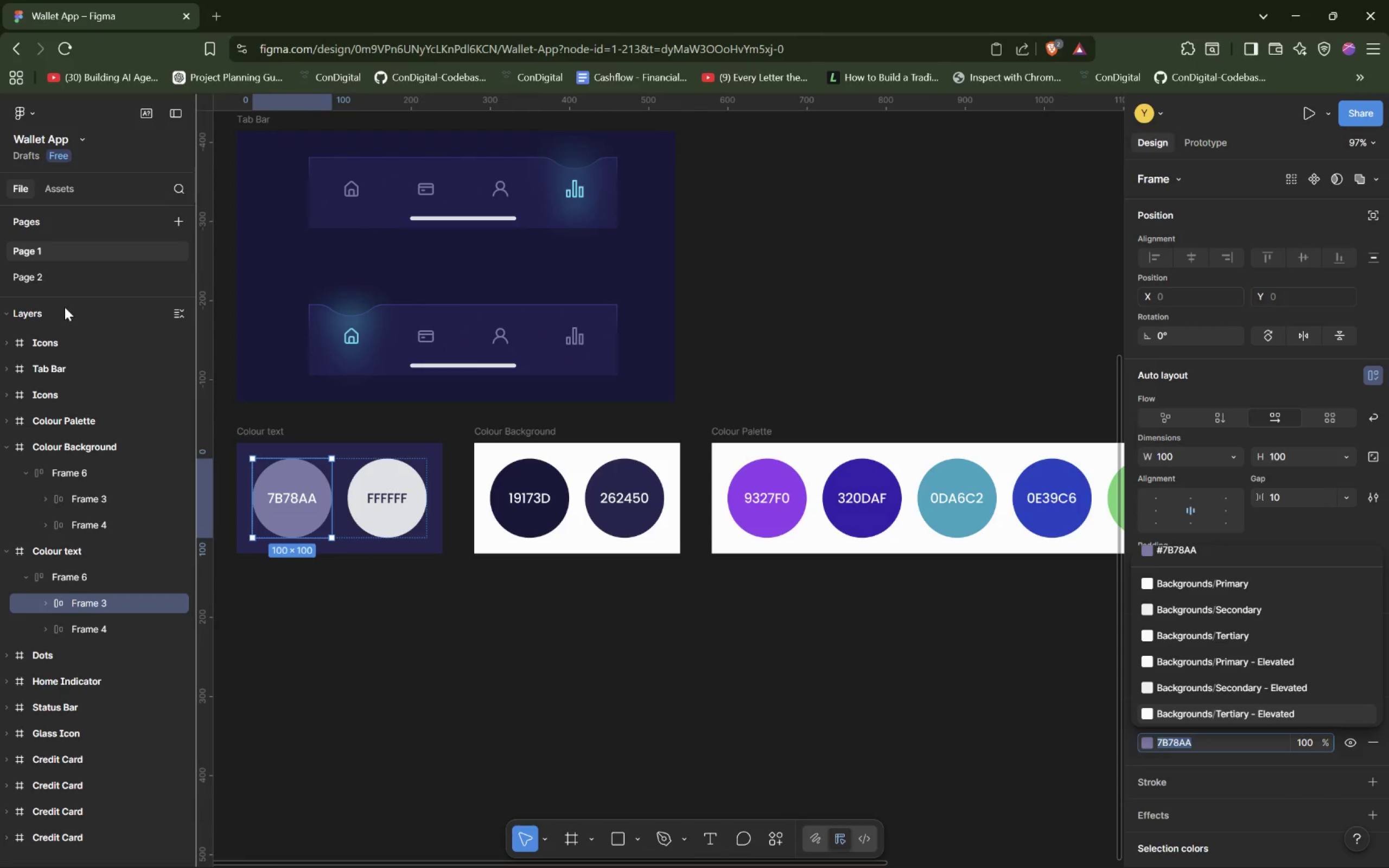 
left_click([67, 284])
 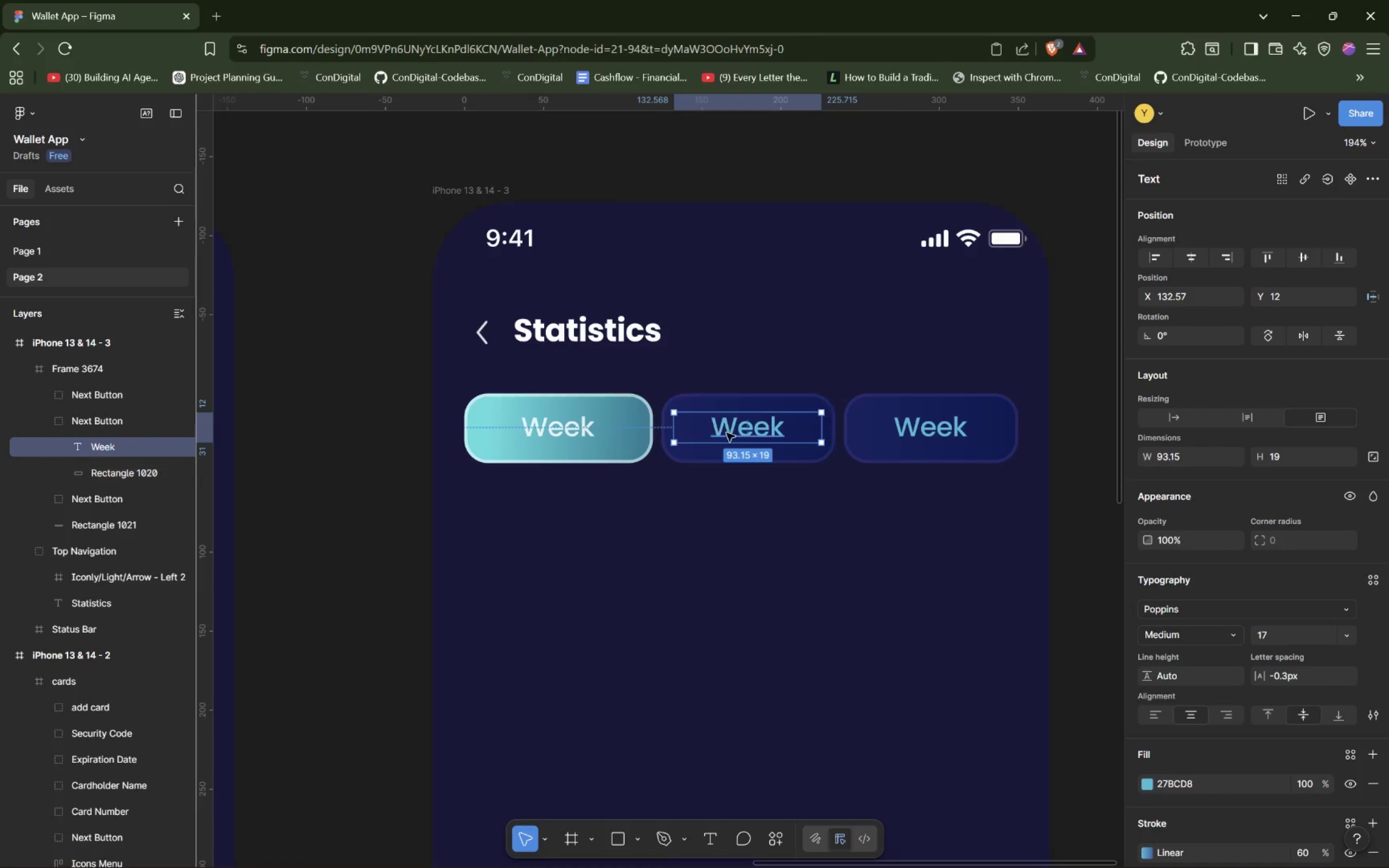 
double_click([744, 429])
 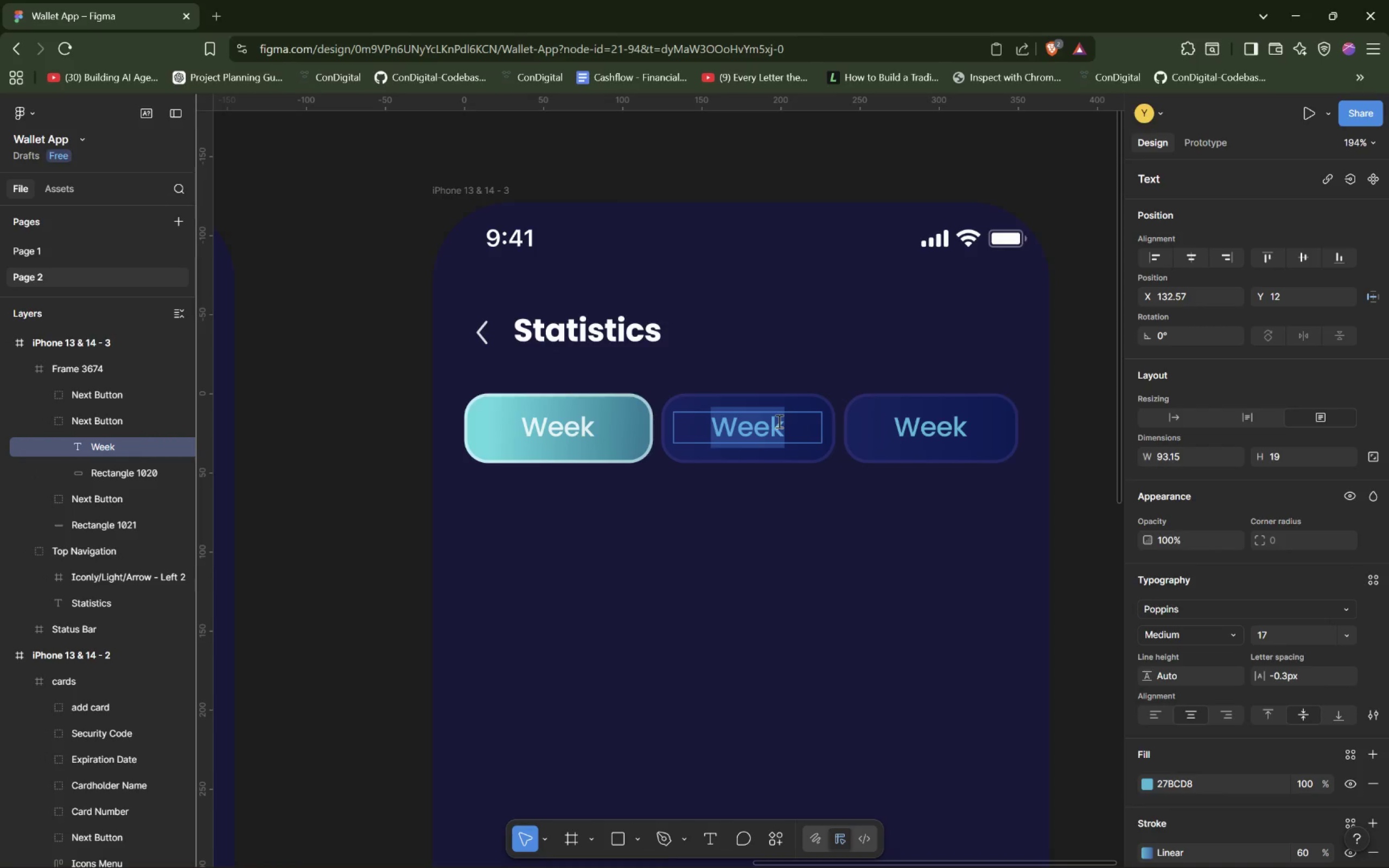 
hold_key(key=ControlLeft, duration=1.51)
 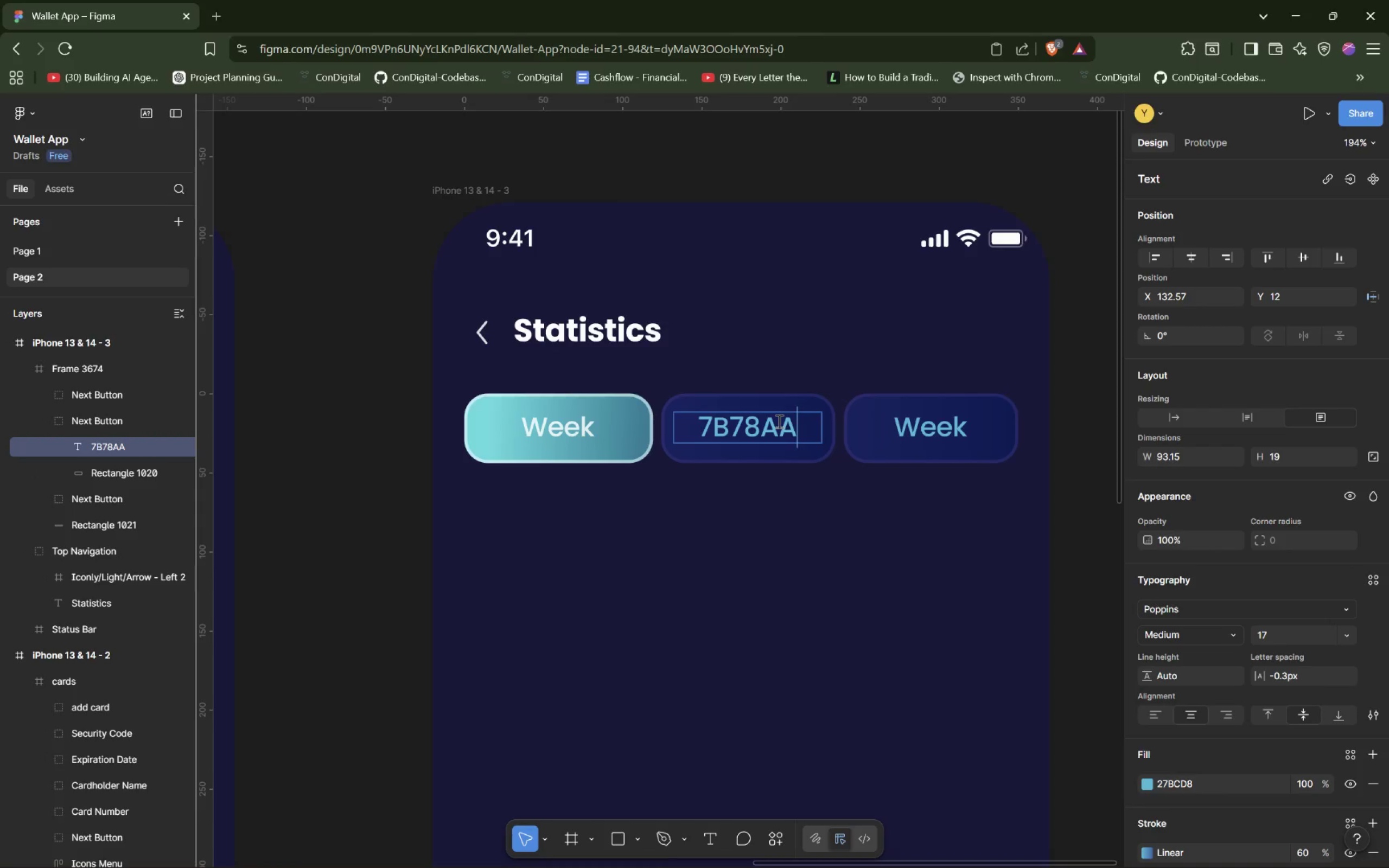 
key(Control+V)
 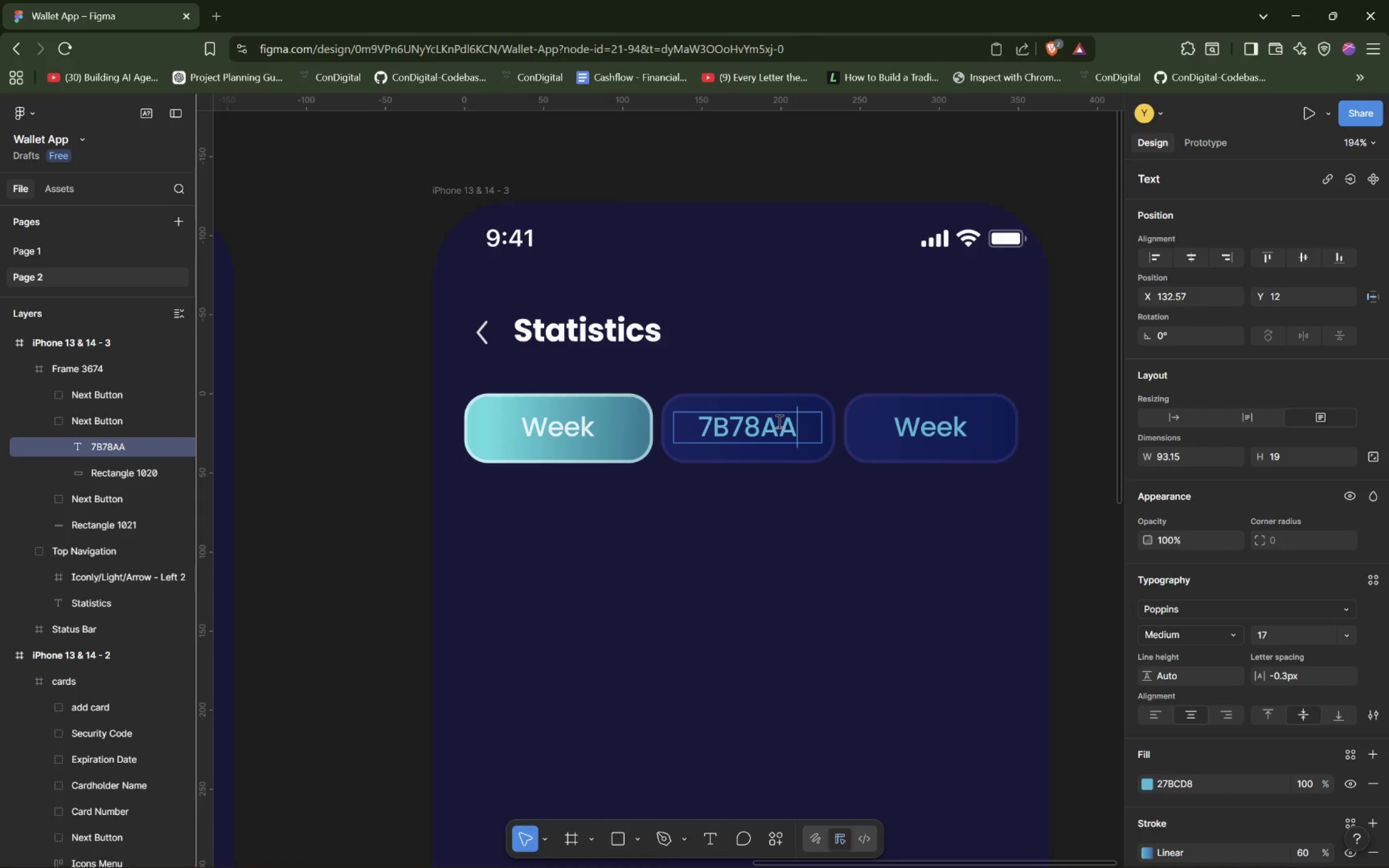 
key(Control+Z)
 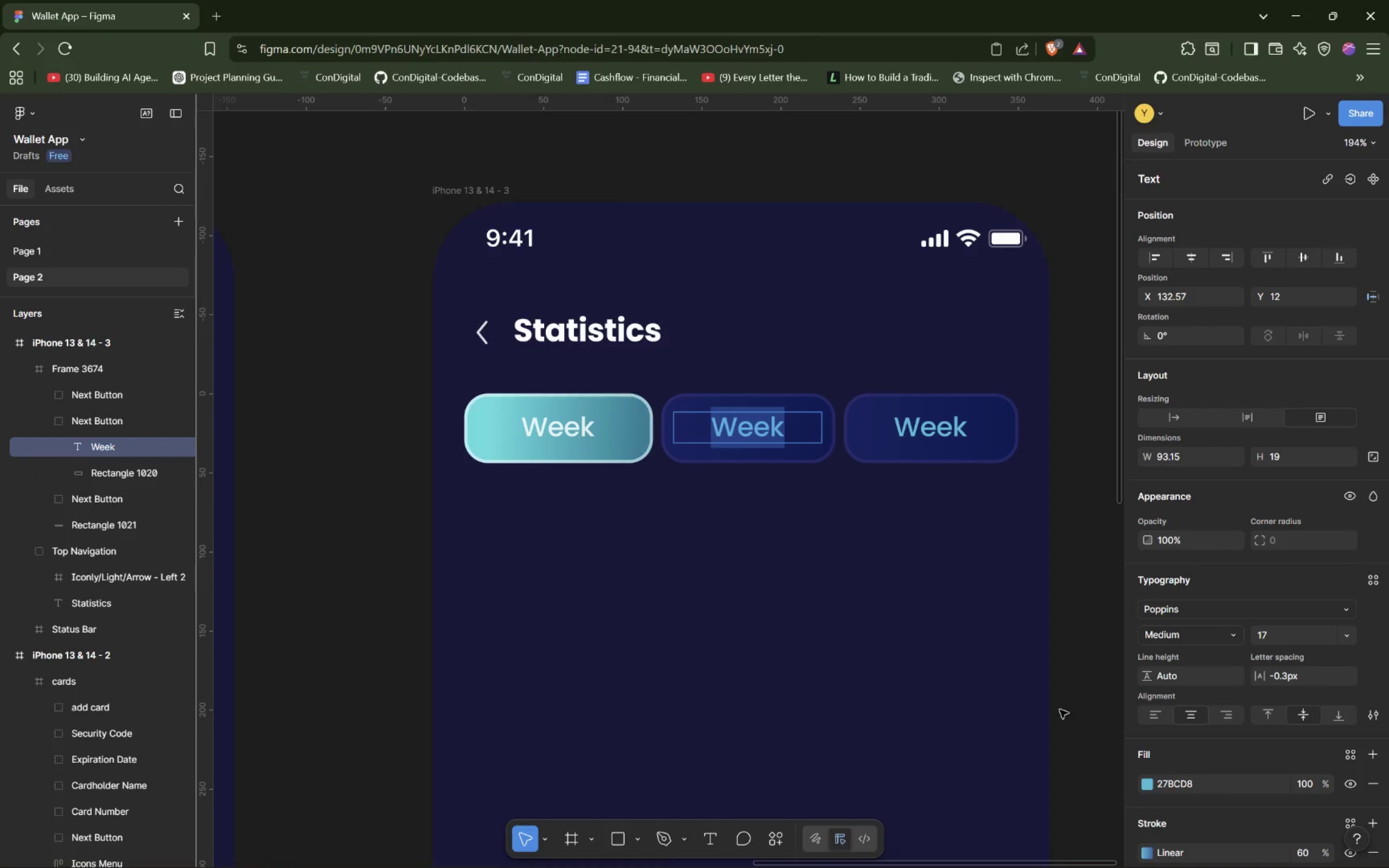 
scroll: coordinate [1333, 528], scroll_direction: down, amount: 6.0
 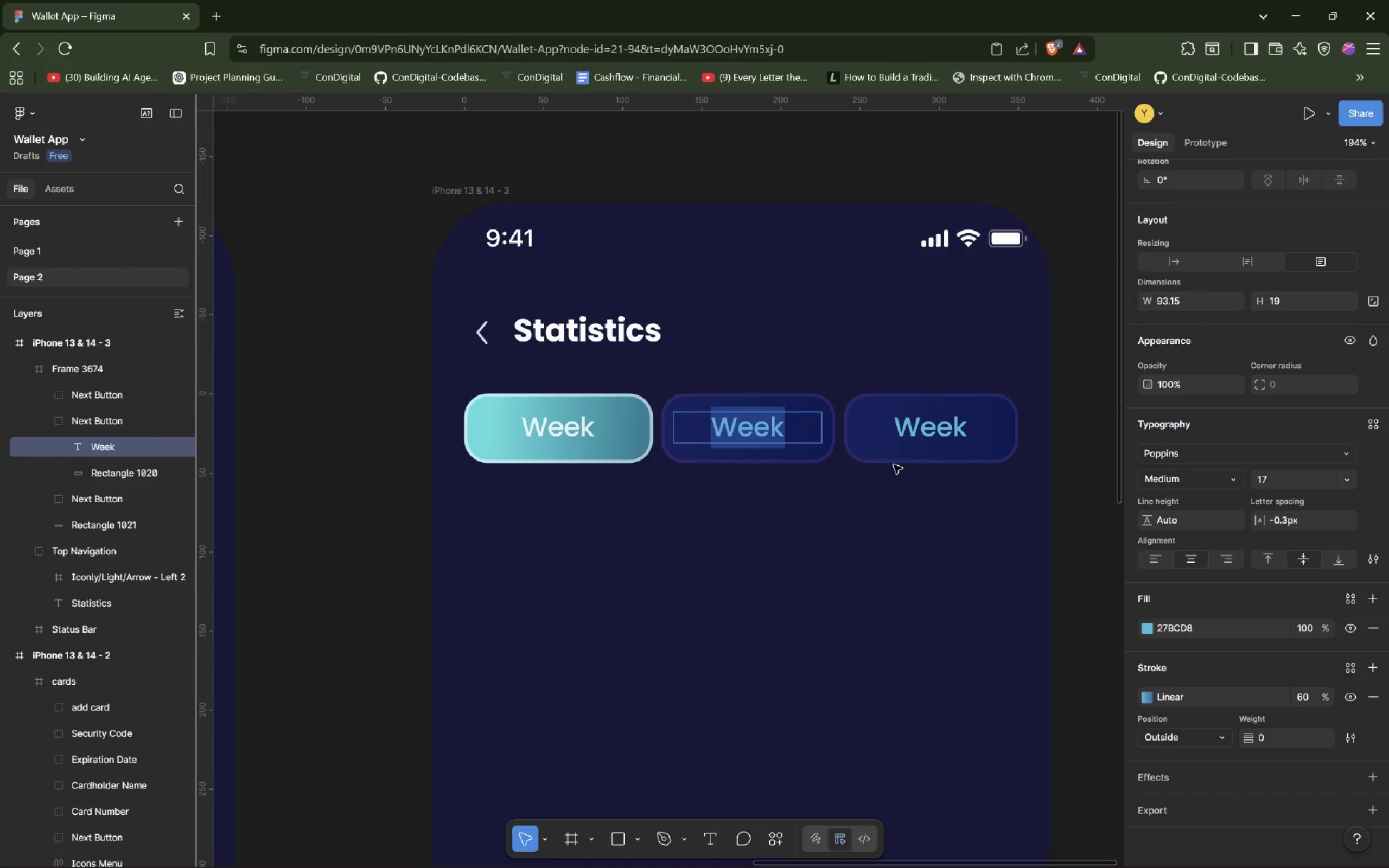 
type(Month)
 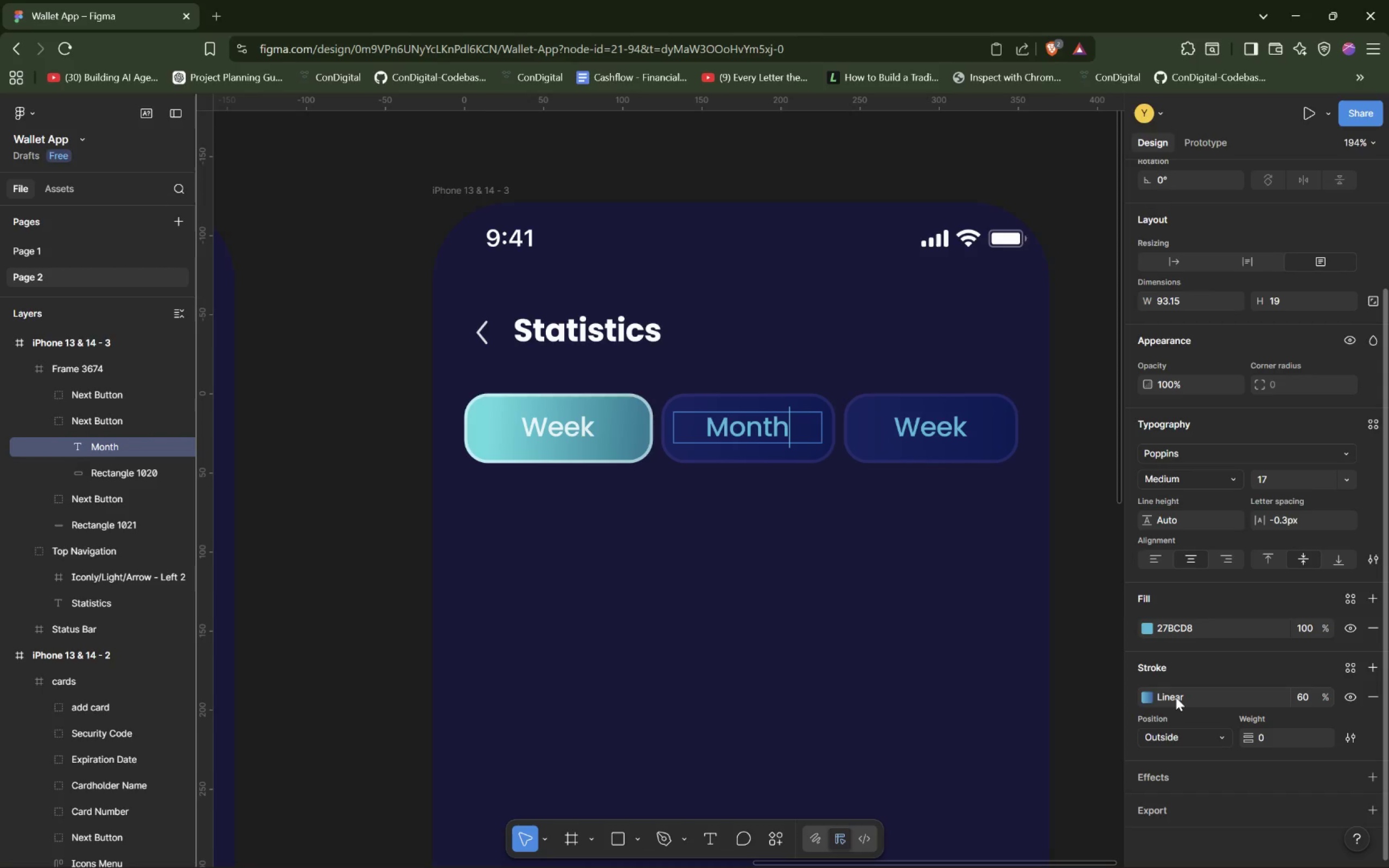 
double_click([1180, 631])
 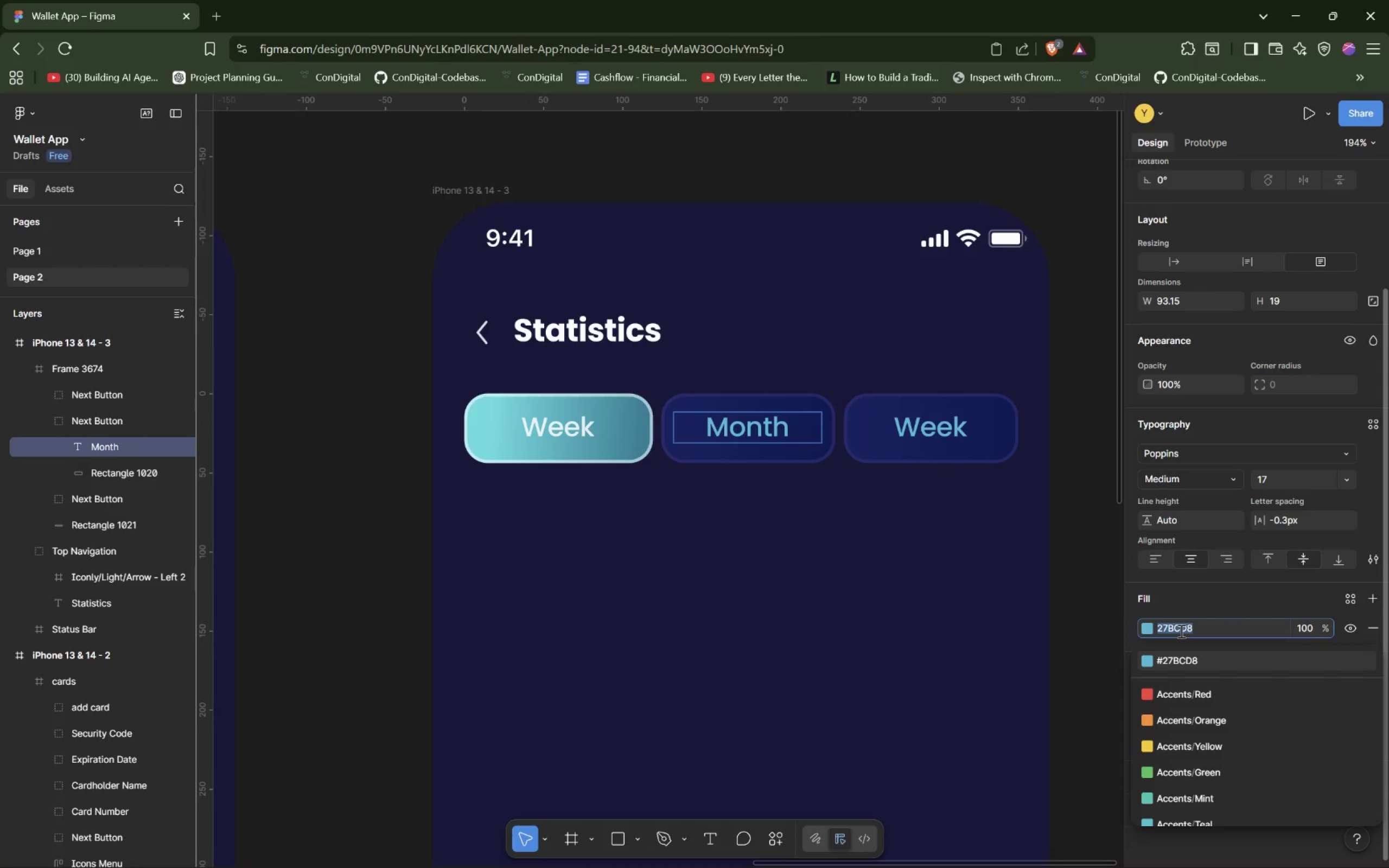 
key(Control+V)
 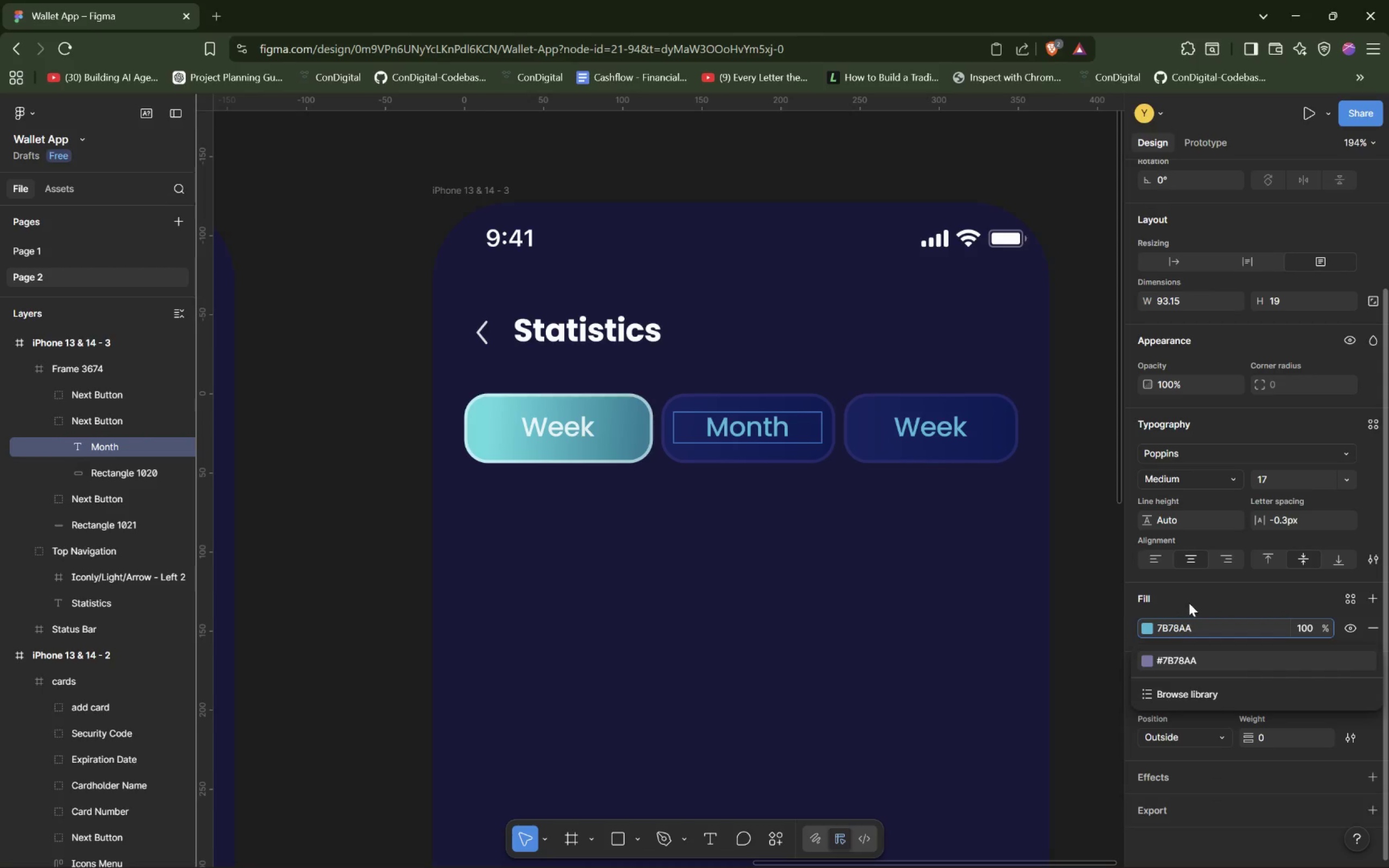 
left_click([1190, 600])
 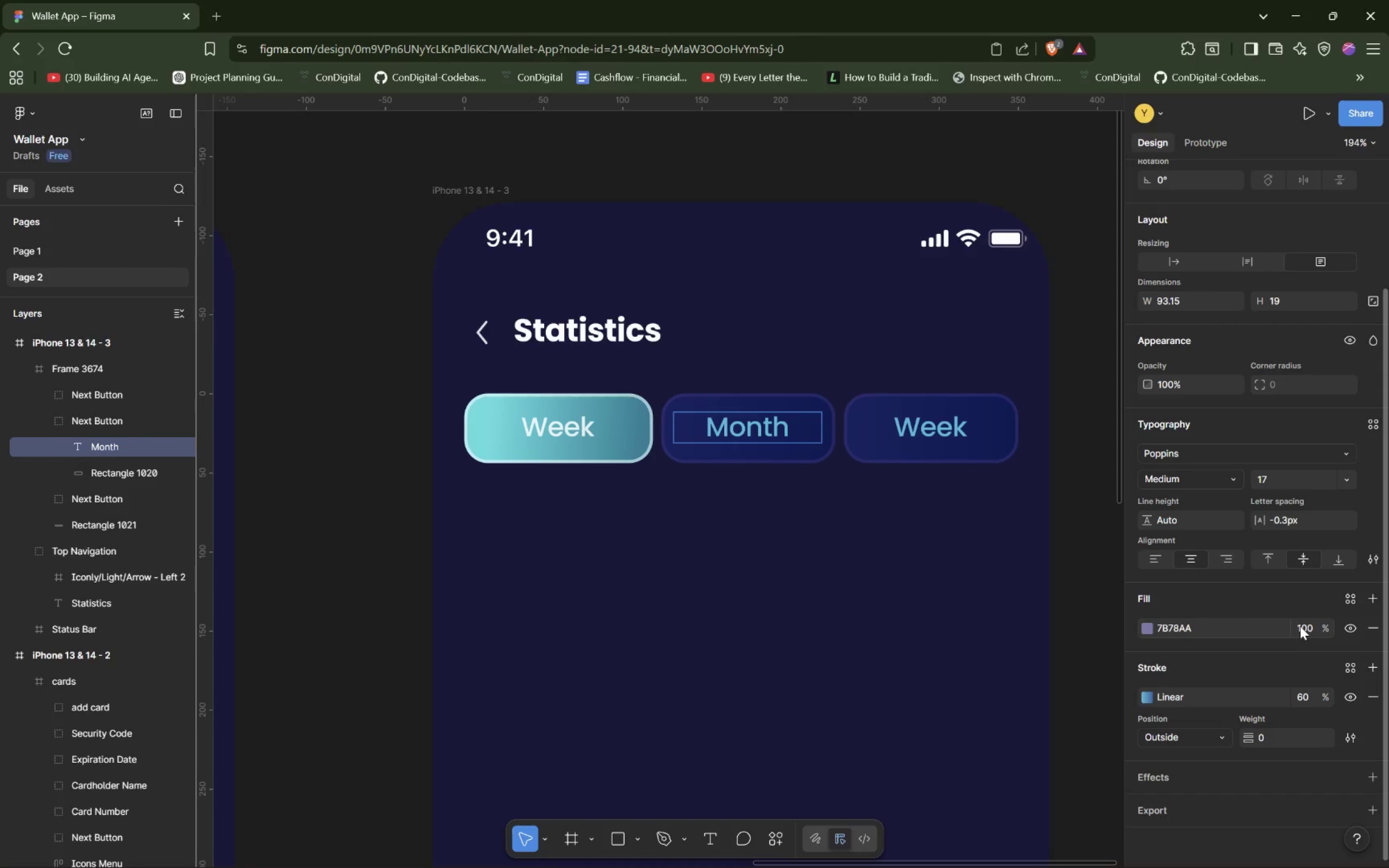 
left_click([938, 423])
 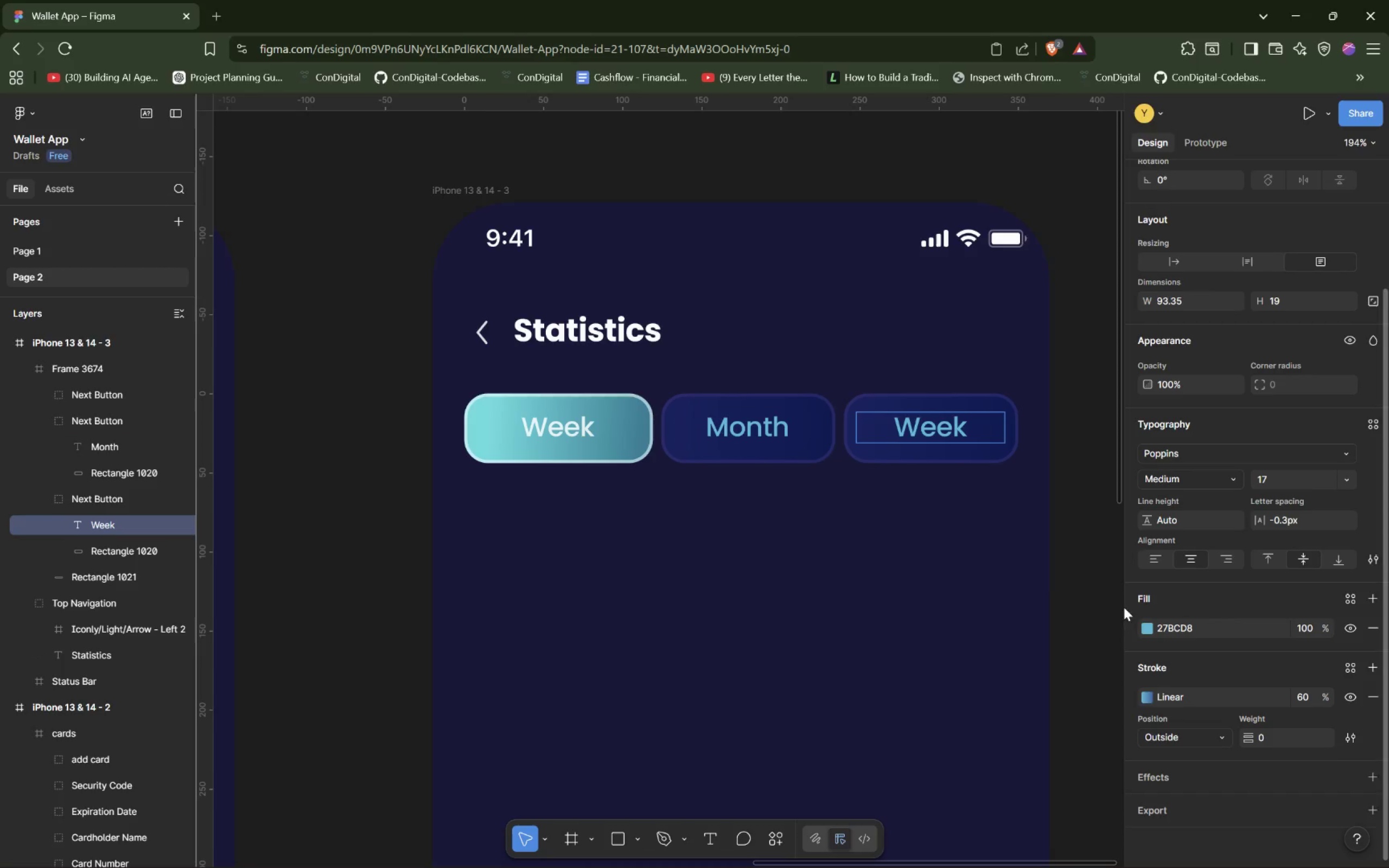 
left_click([766, 431])
 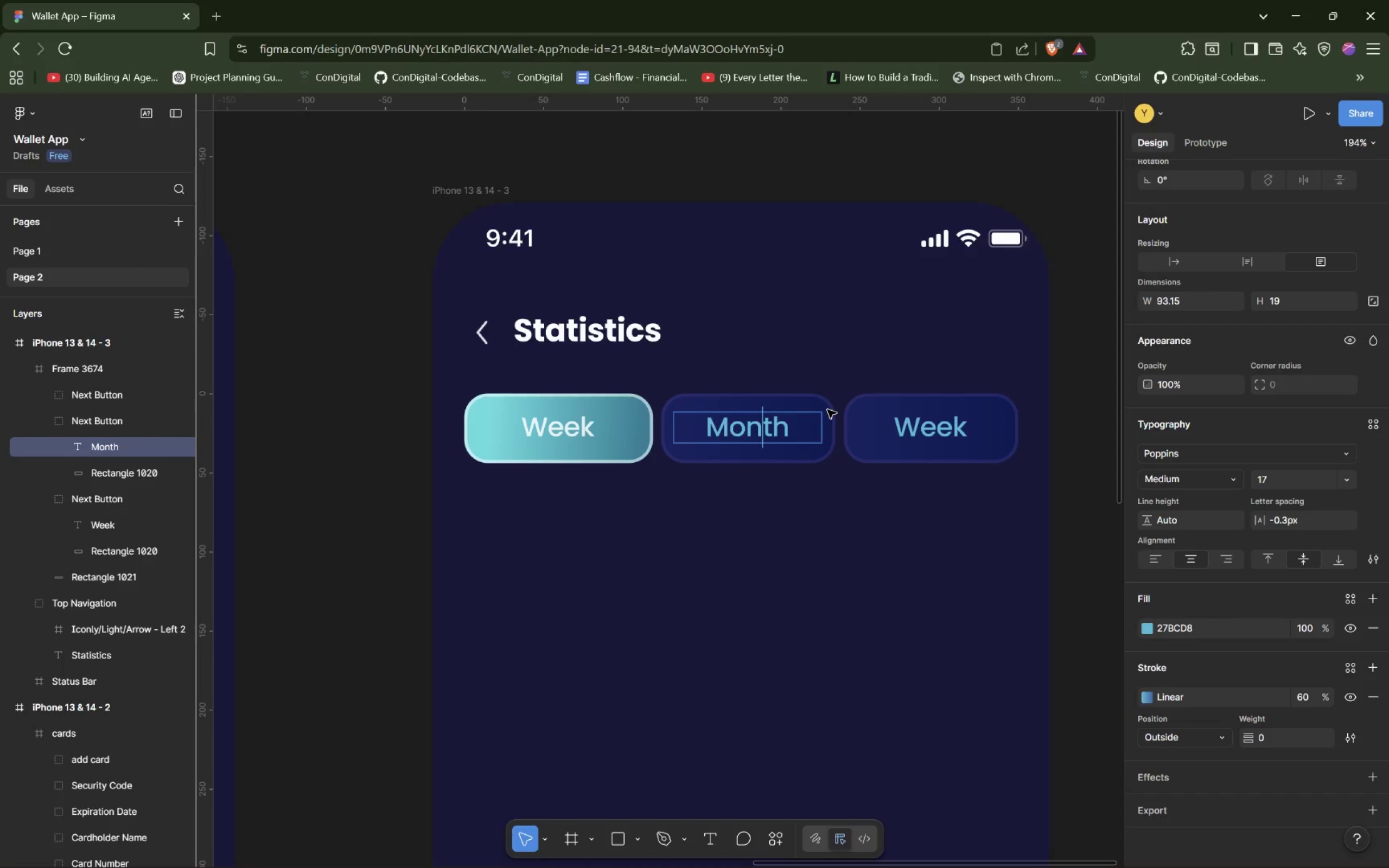 
left_click([827, 410])
 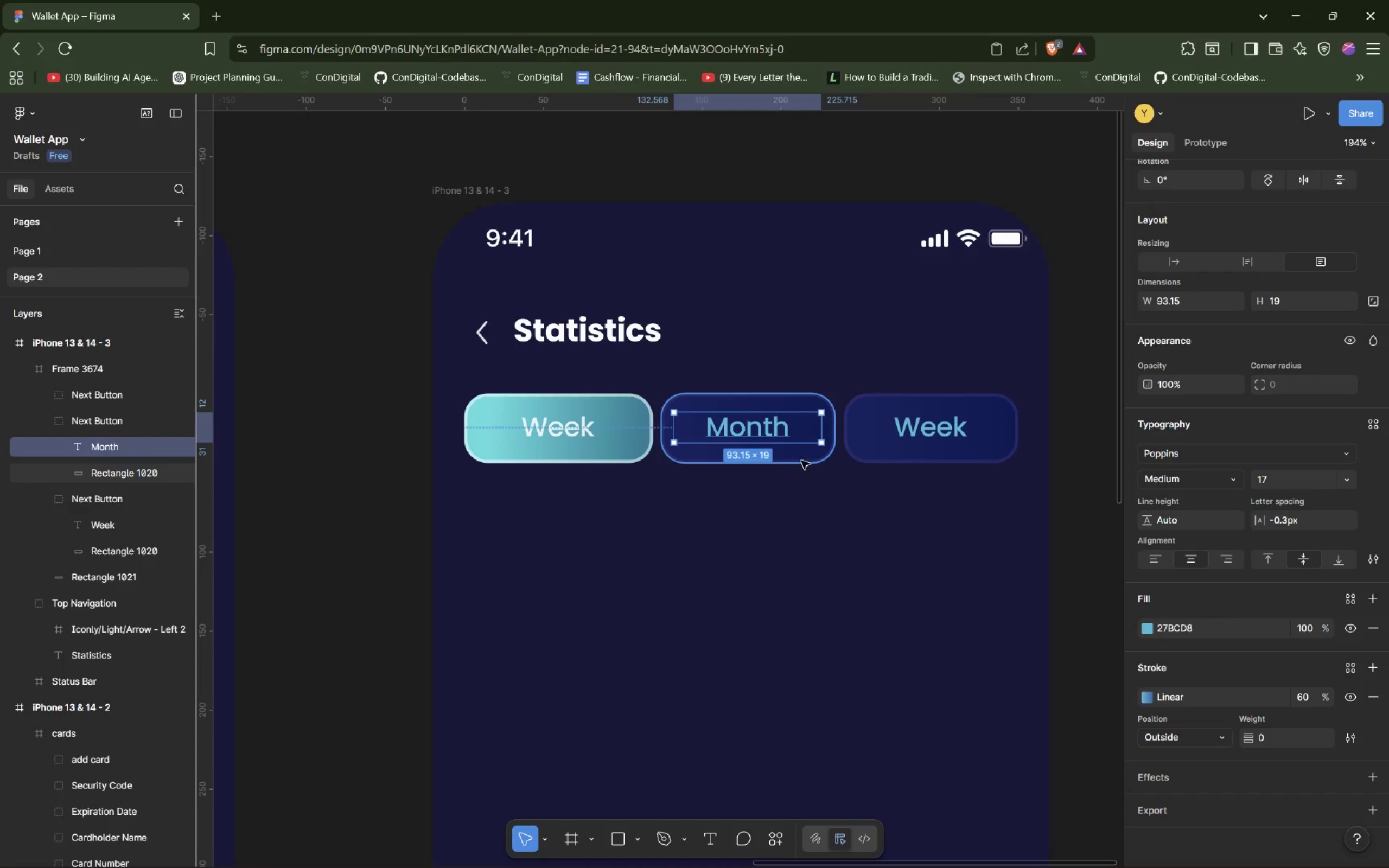 
left_click([802, 454])
 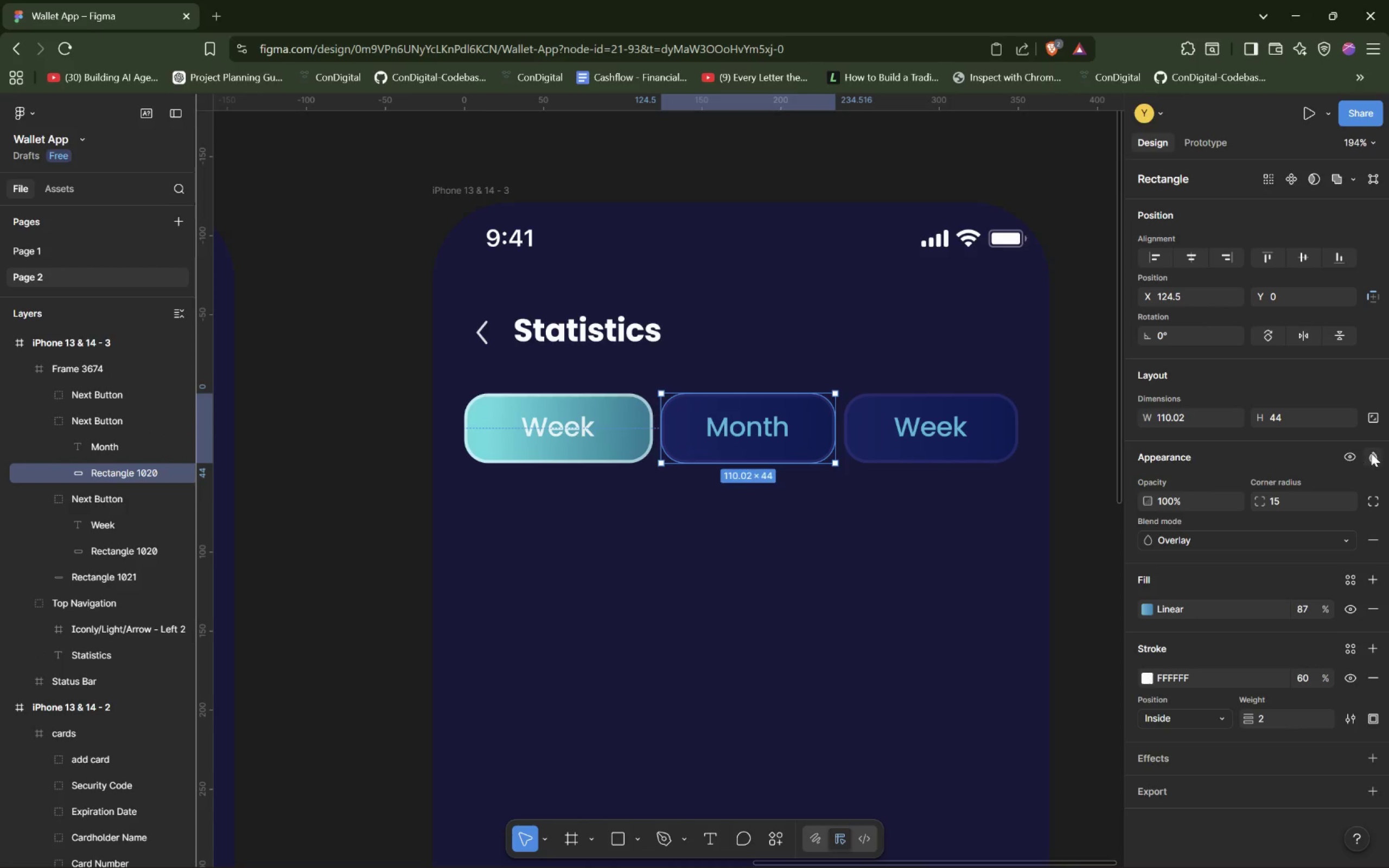 
left_click([1371, 454])
 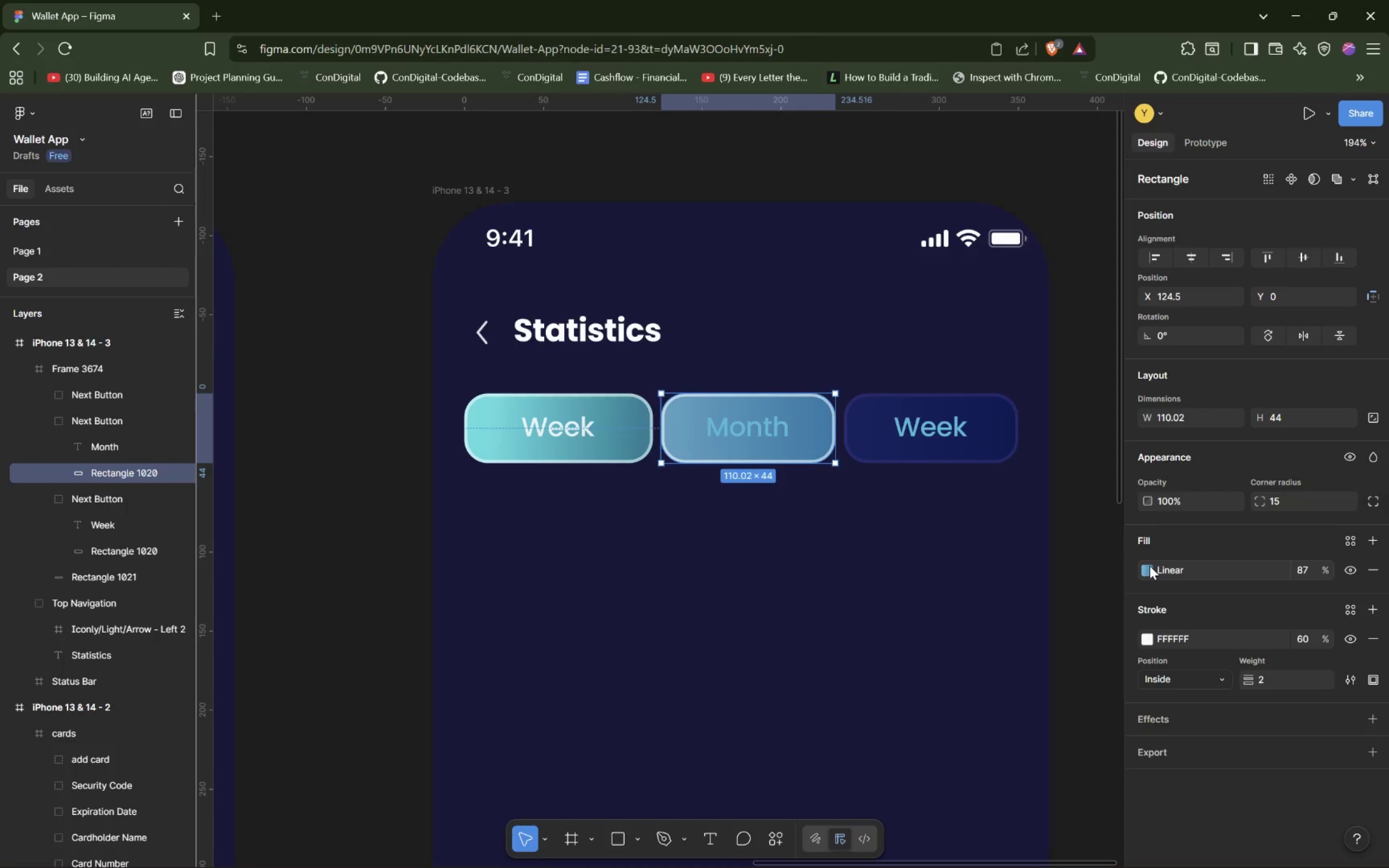 
wait(6.06)
 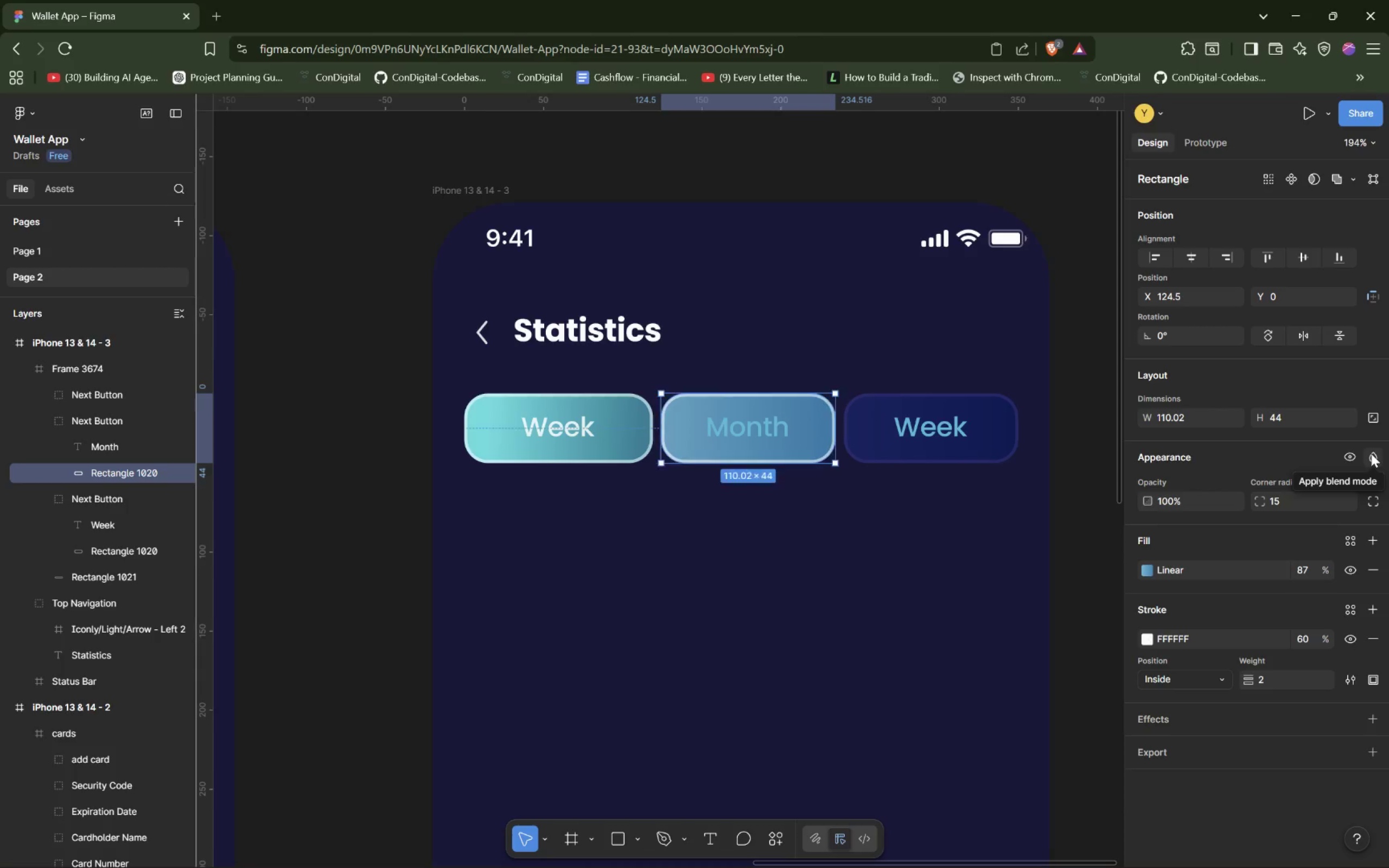 
left_click([1148, 570])
 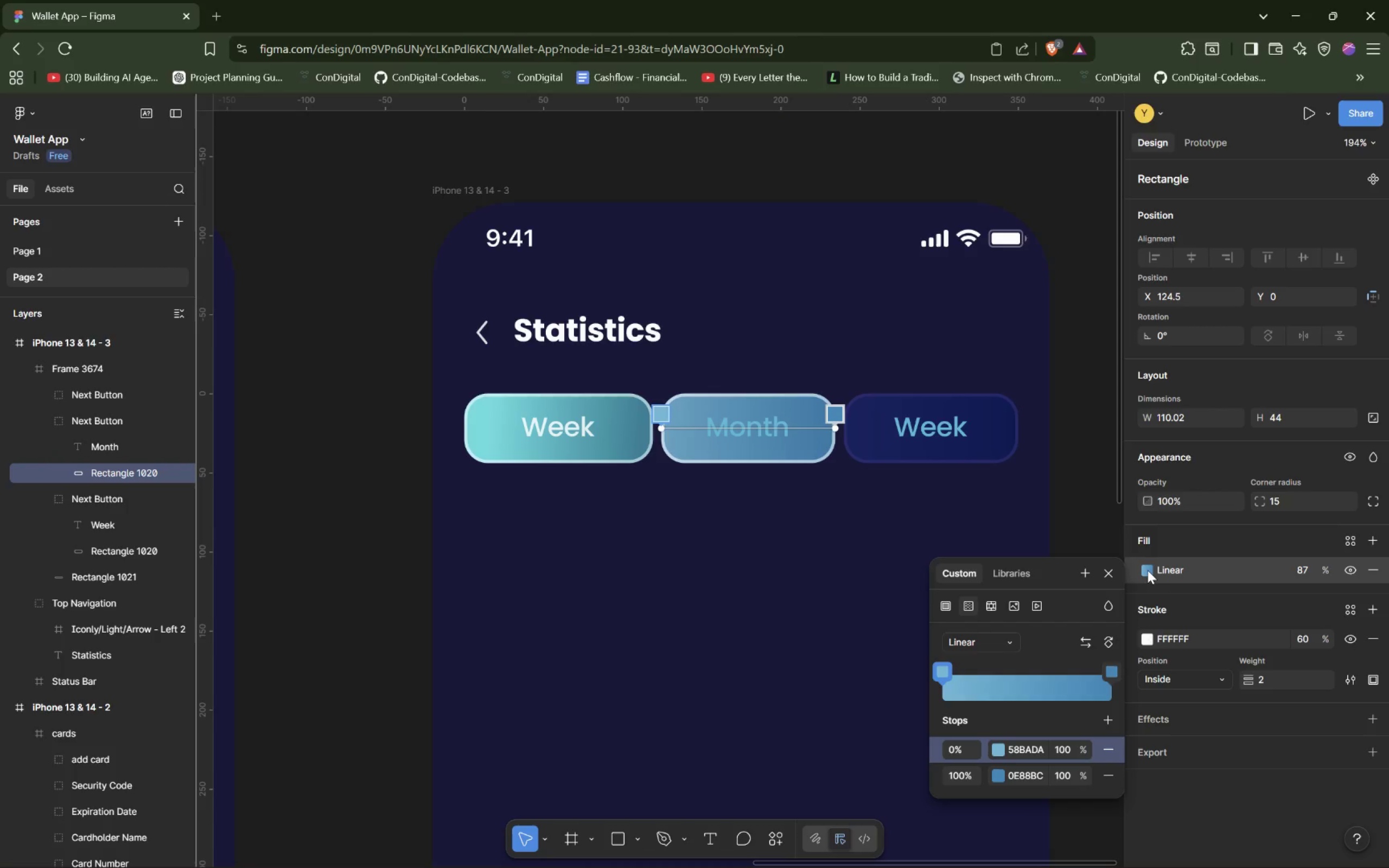 
key(I)
 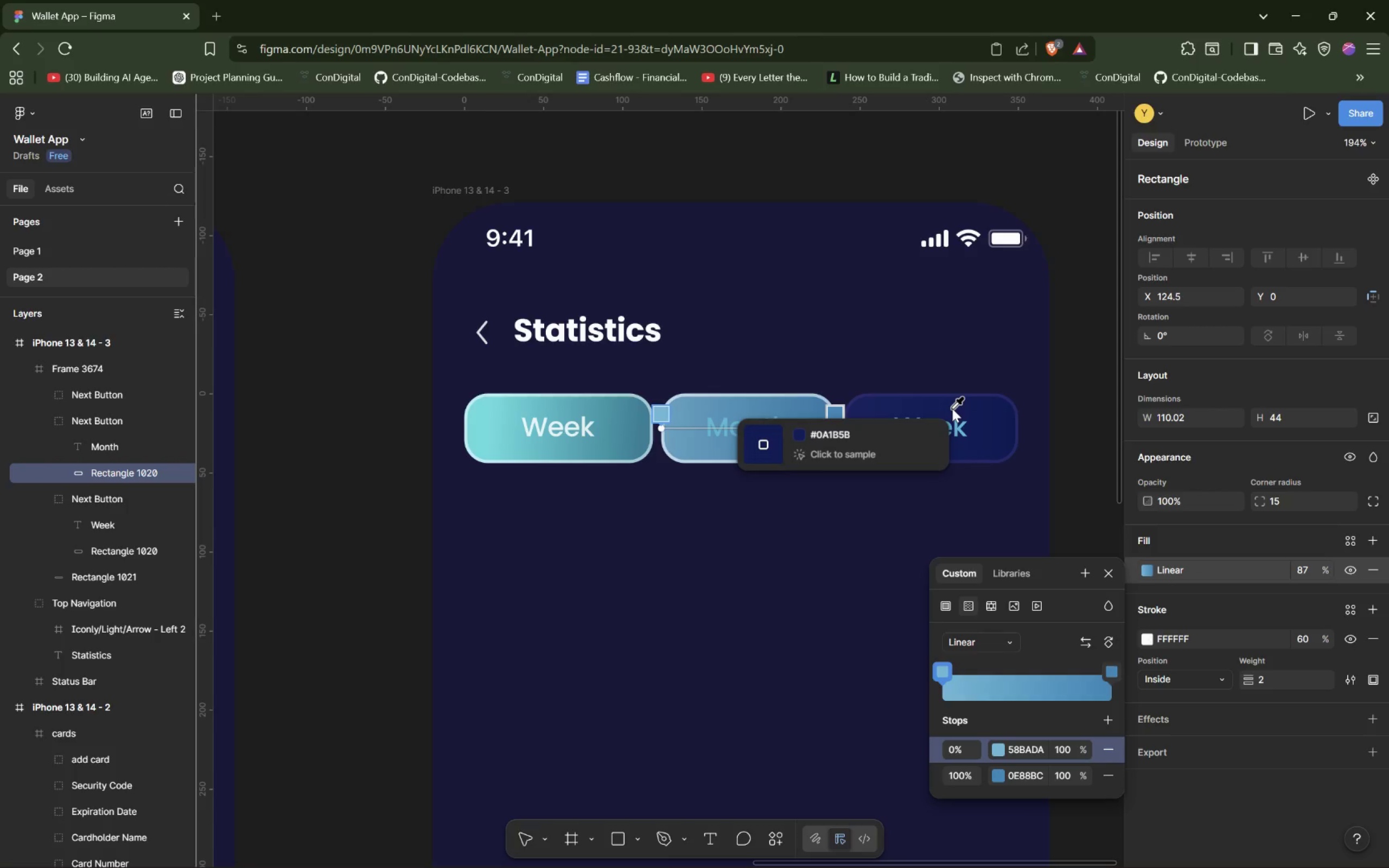 
left_click([952, 406])
 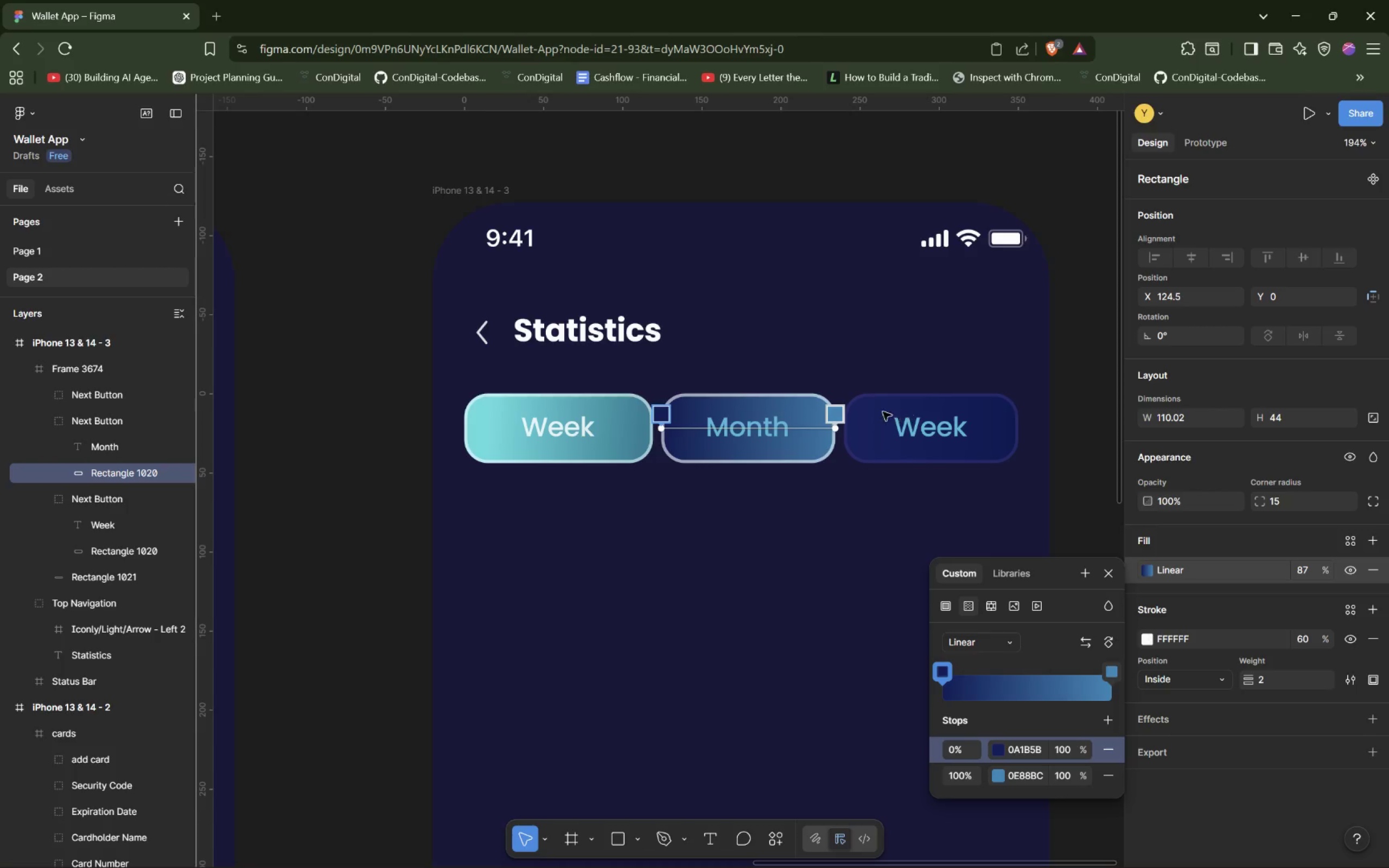 
key(I)
 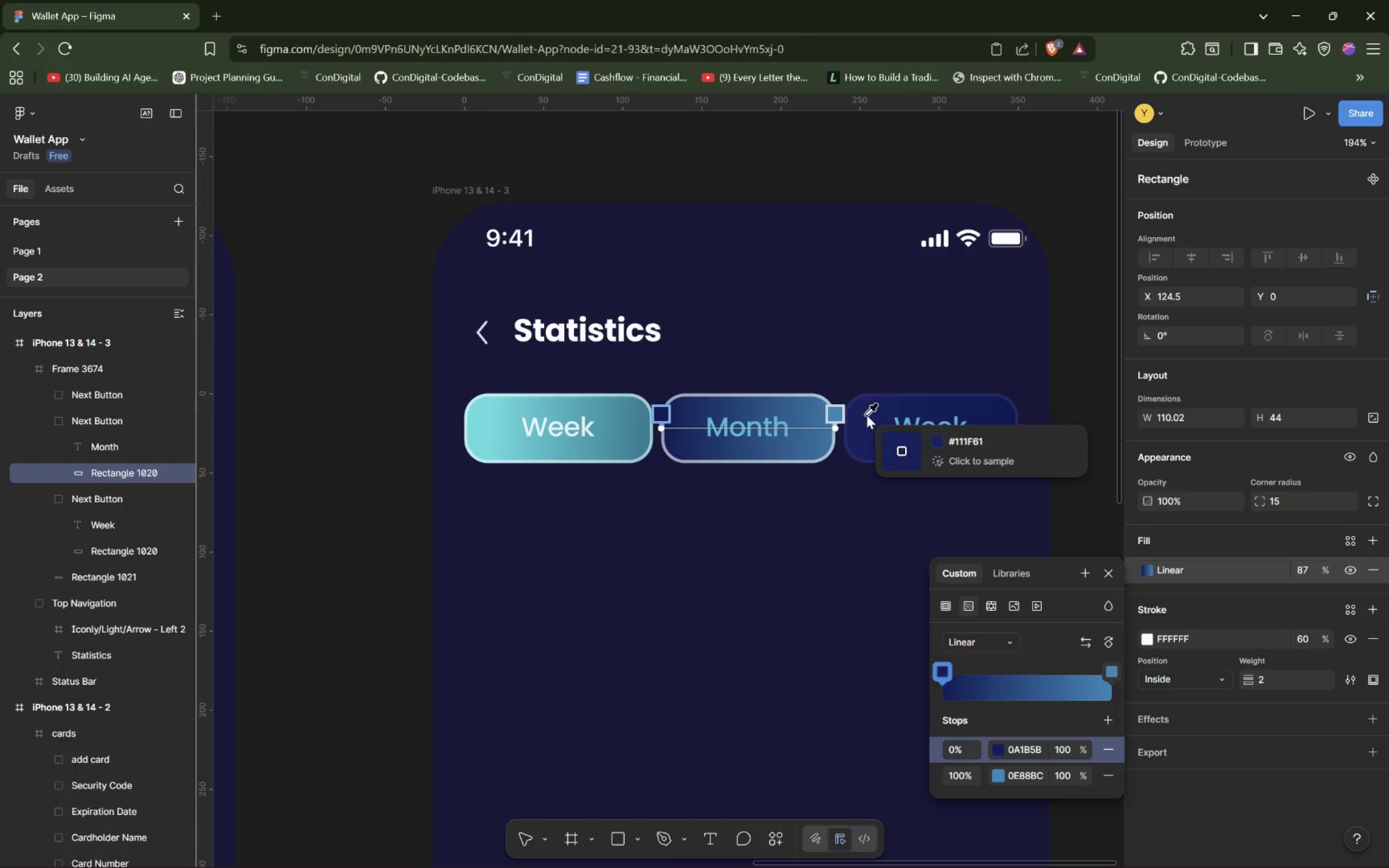 
left_click([863, 417])
 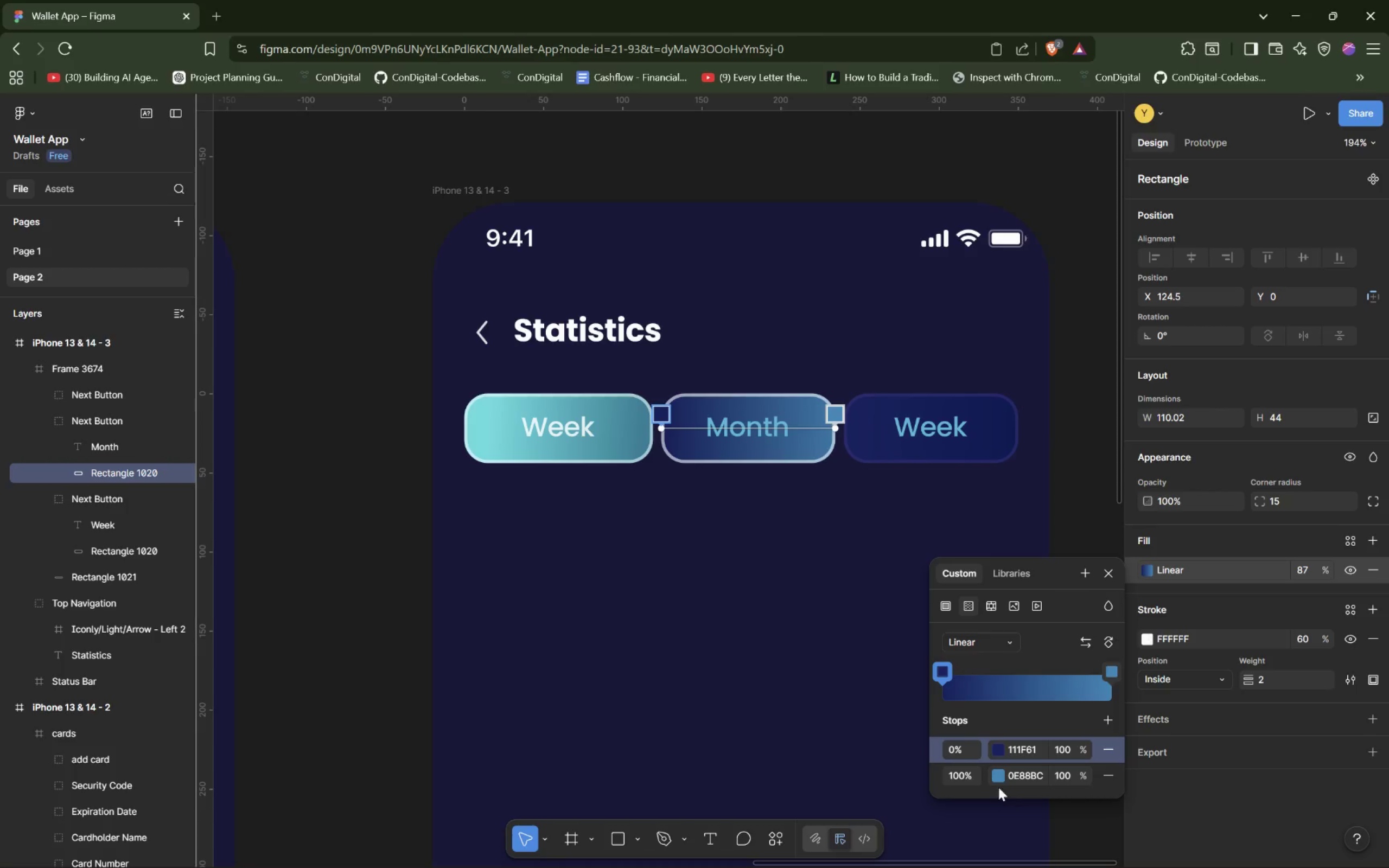 
left_click([998, 774])
 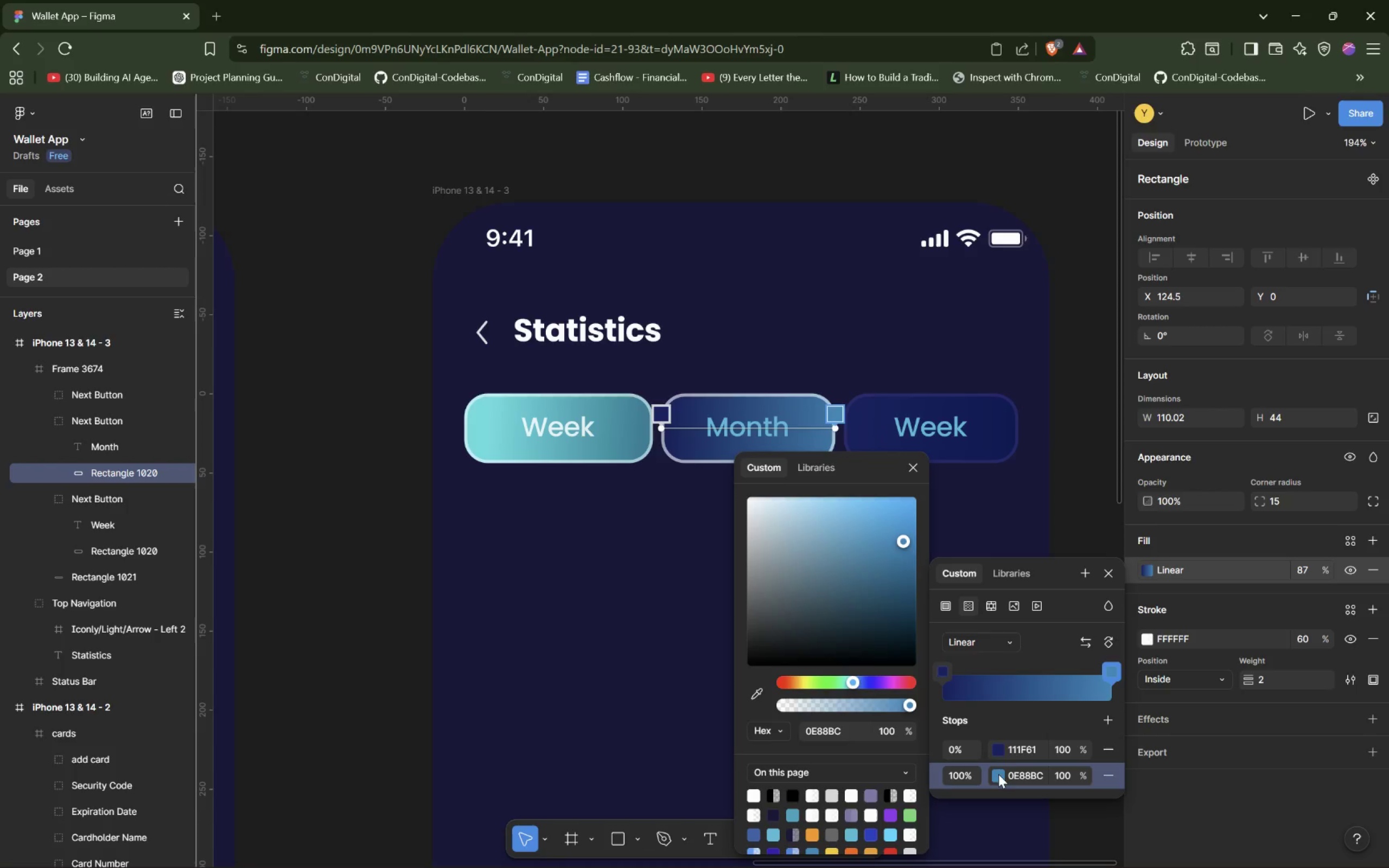 
key(I)
 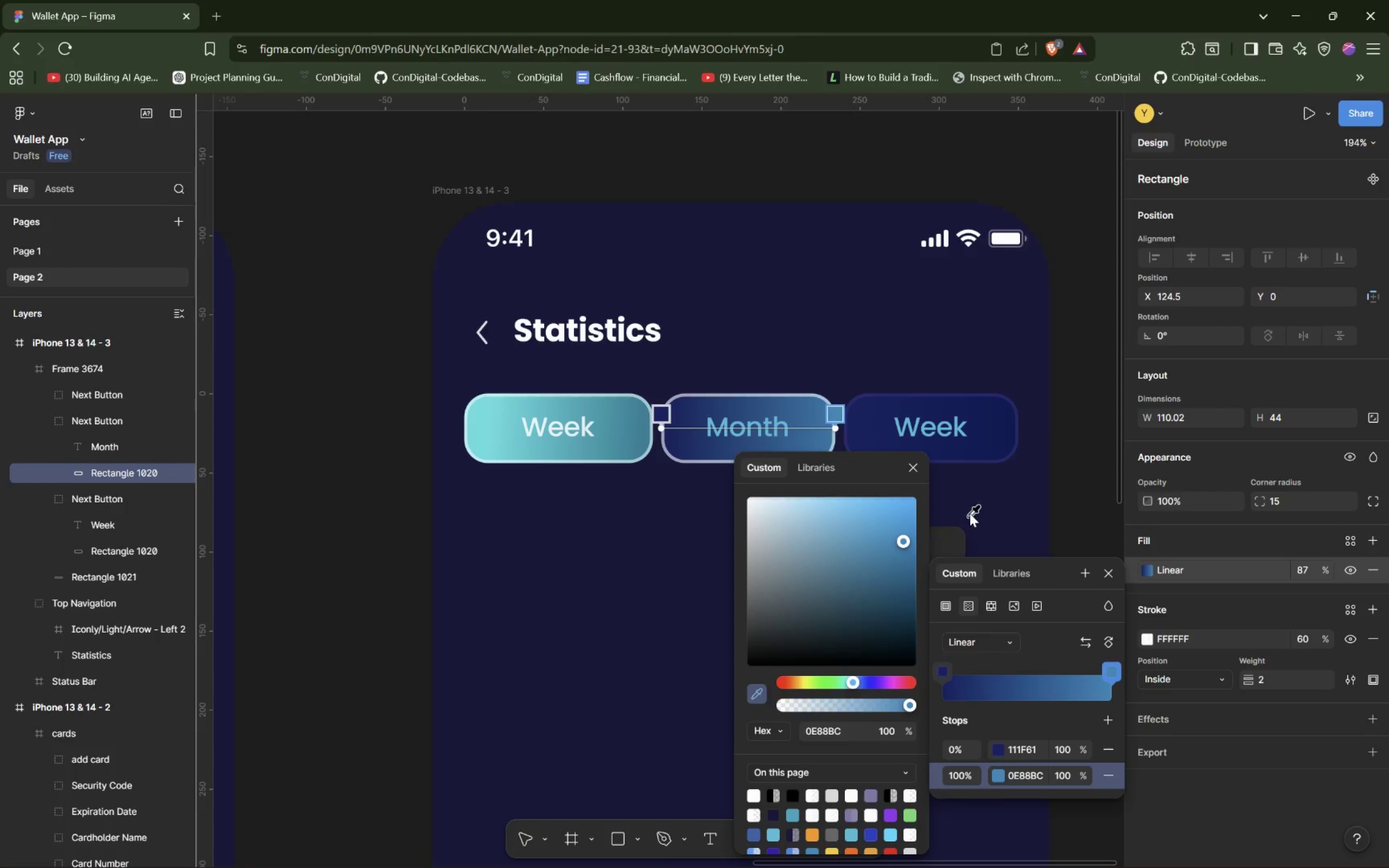 
left_click([1005, 431])
 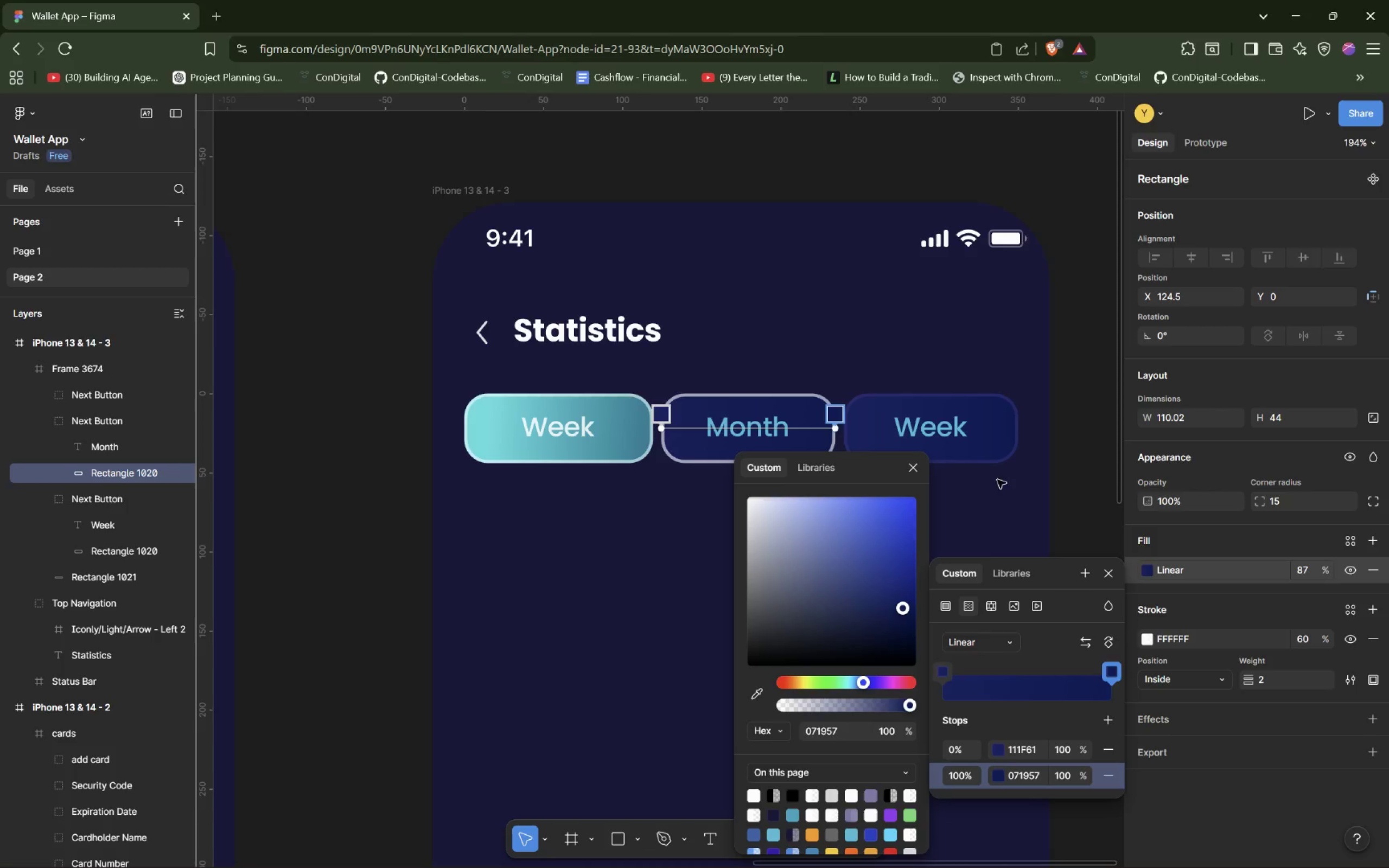 
left_click([1224, 538])
 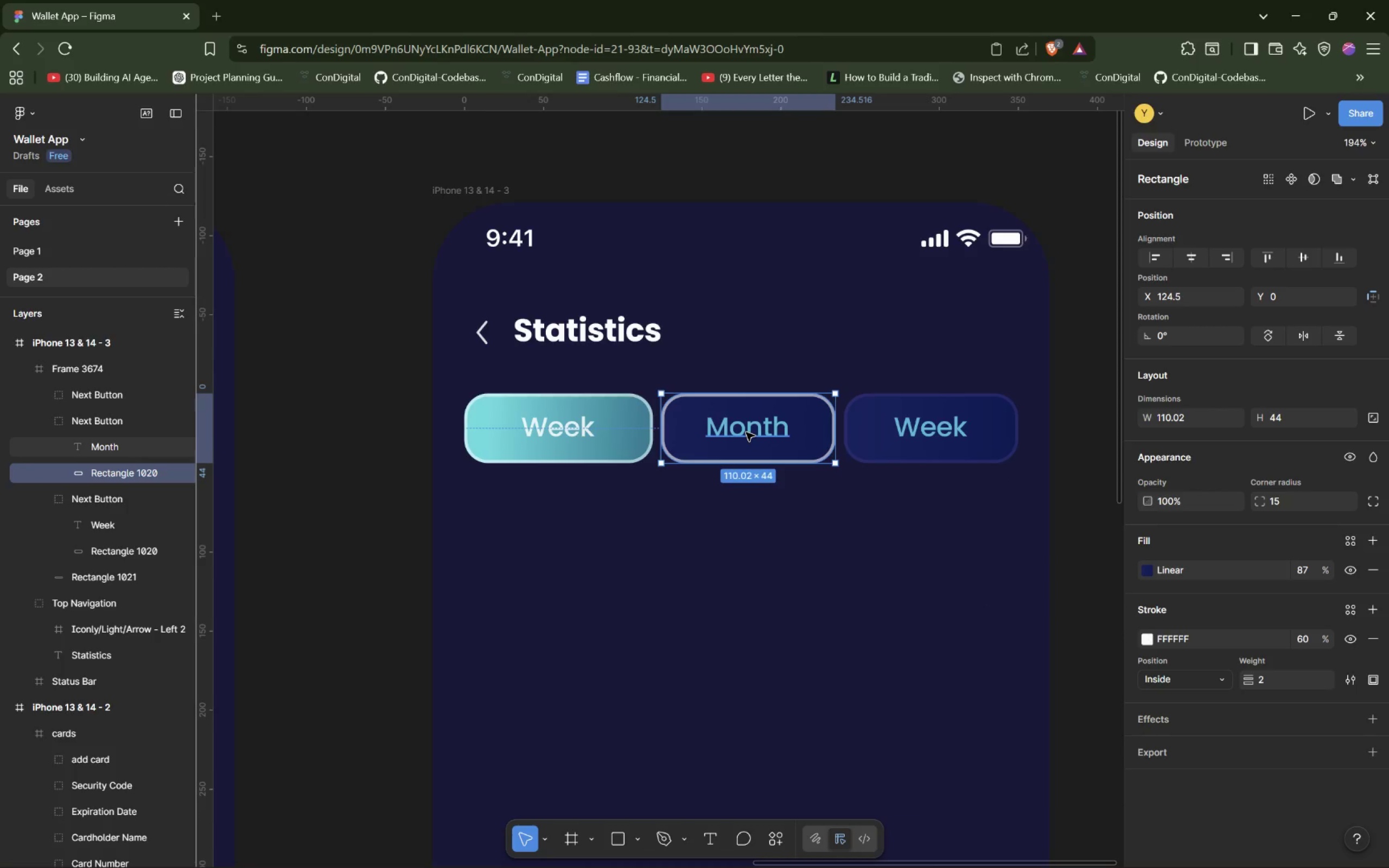 
double_click([746, 432])
 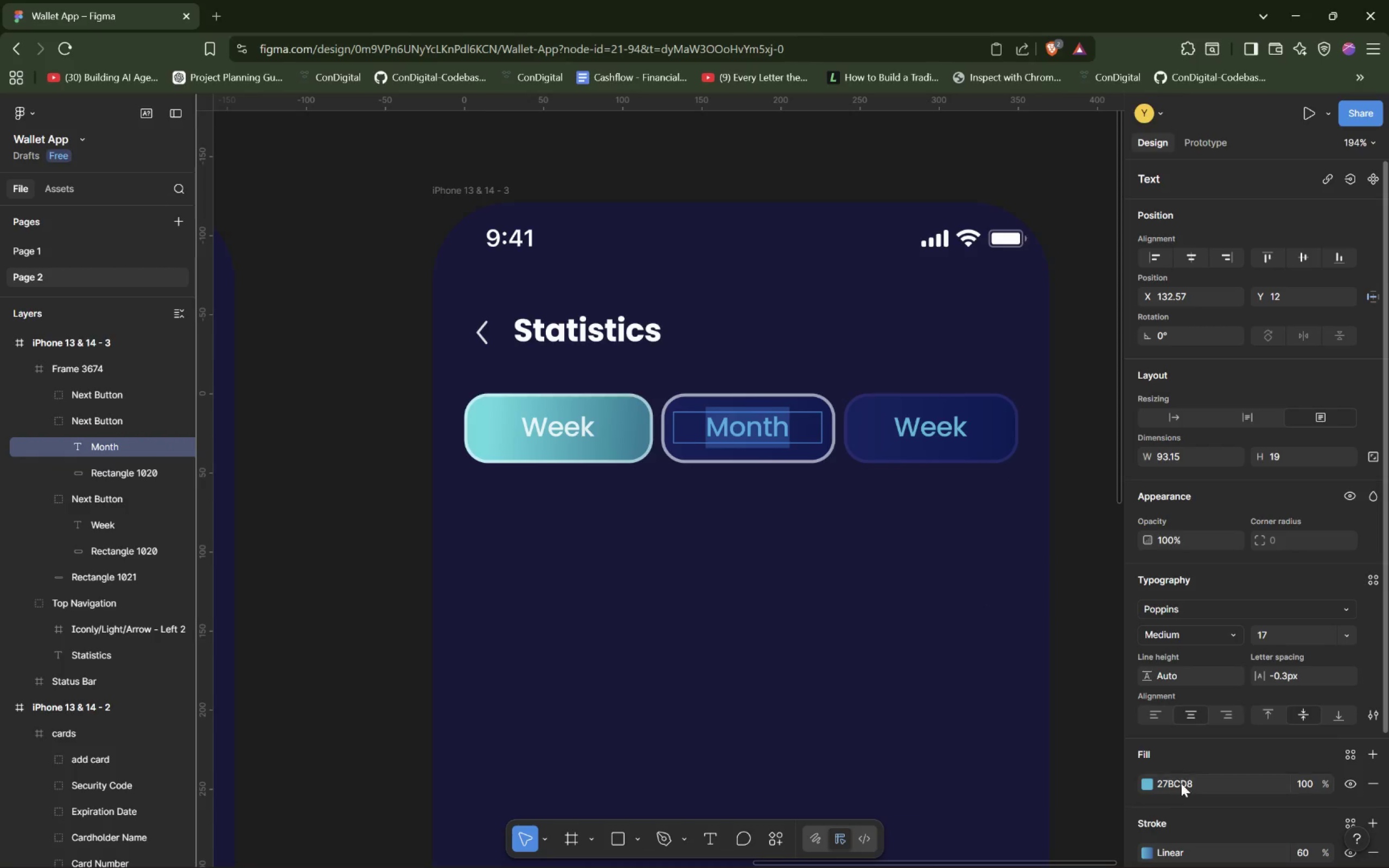 
double_click([1181, 787])
 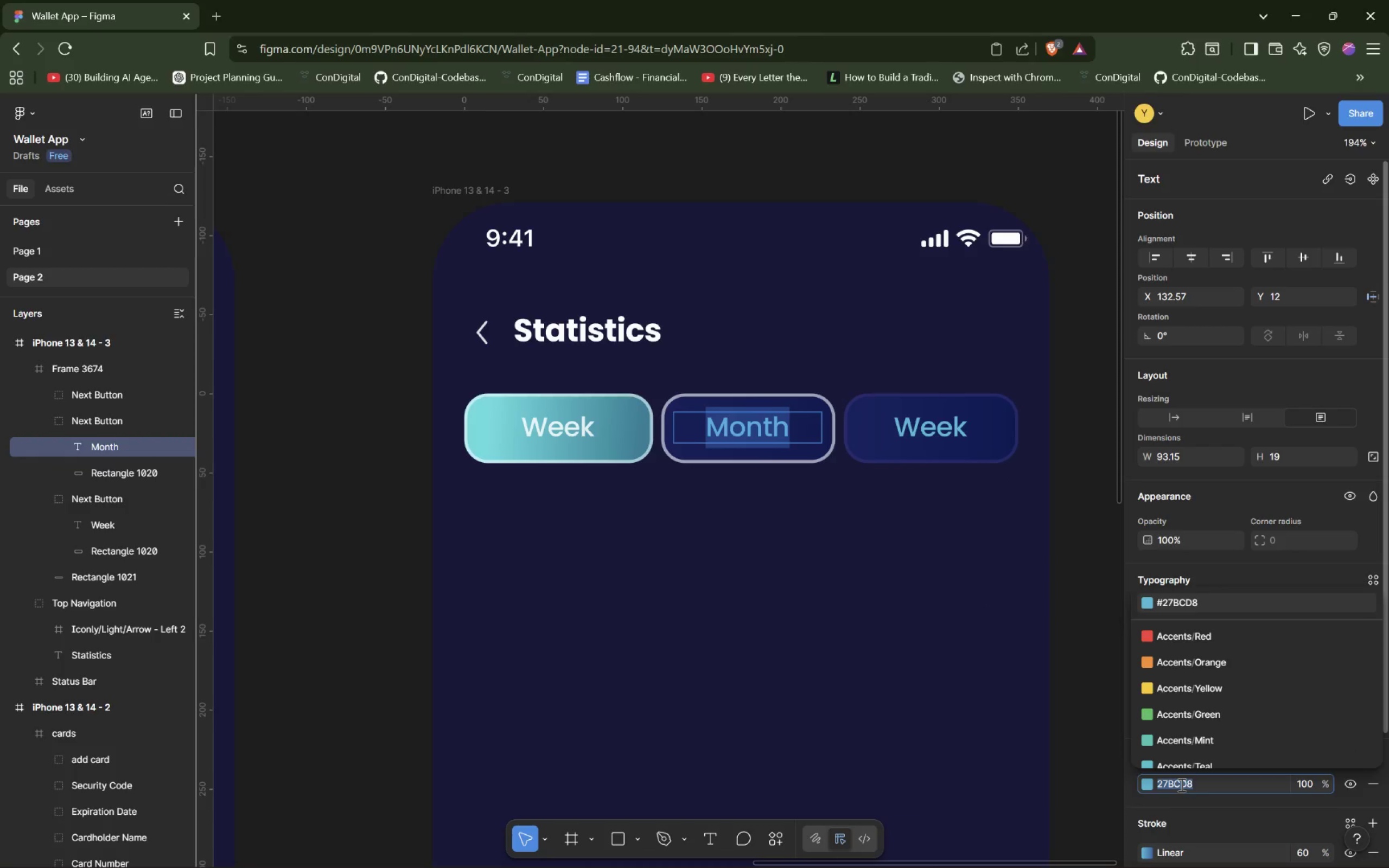 
key(Control+V)
 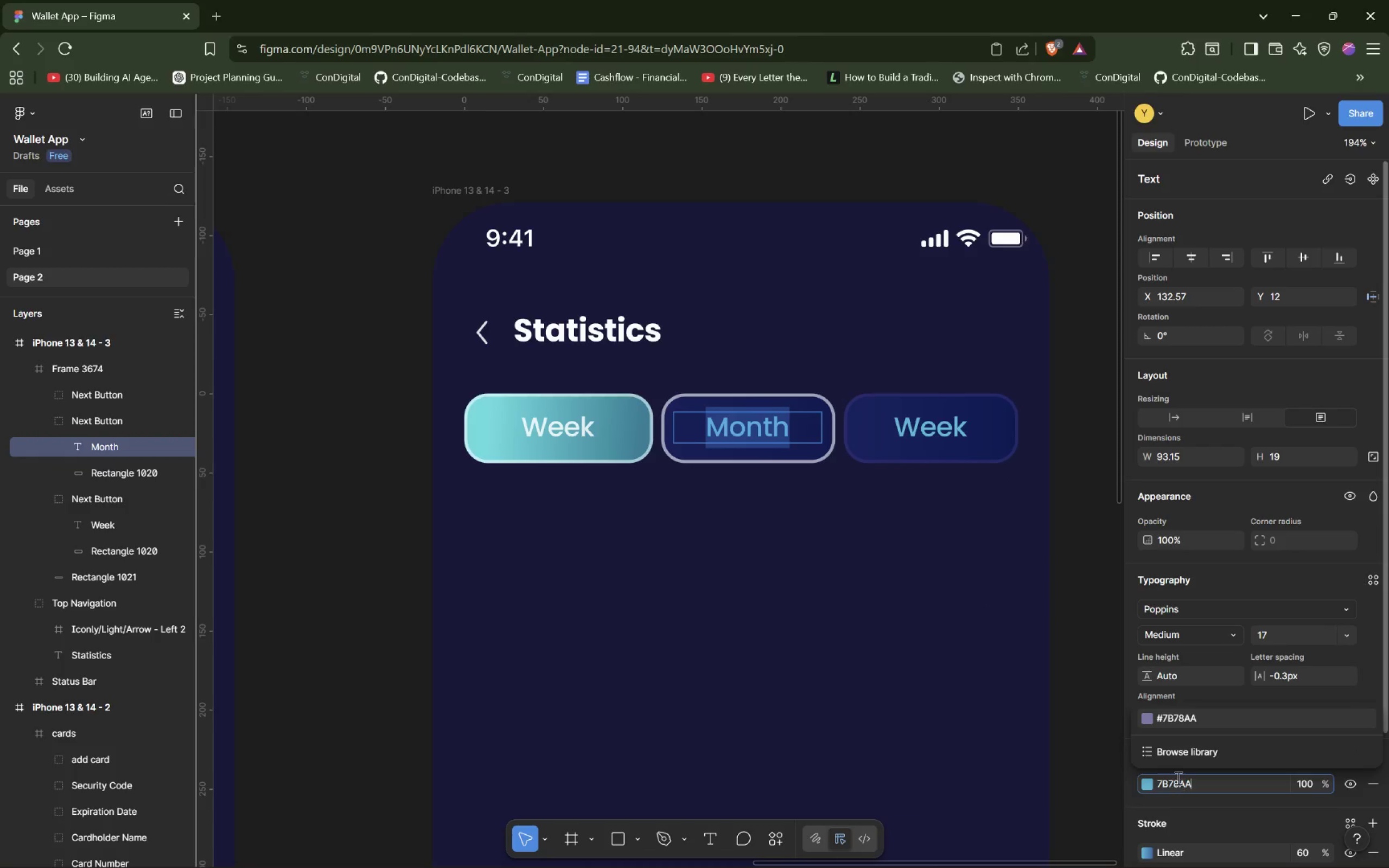 
left_click([1174, 707])
 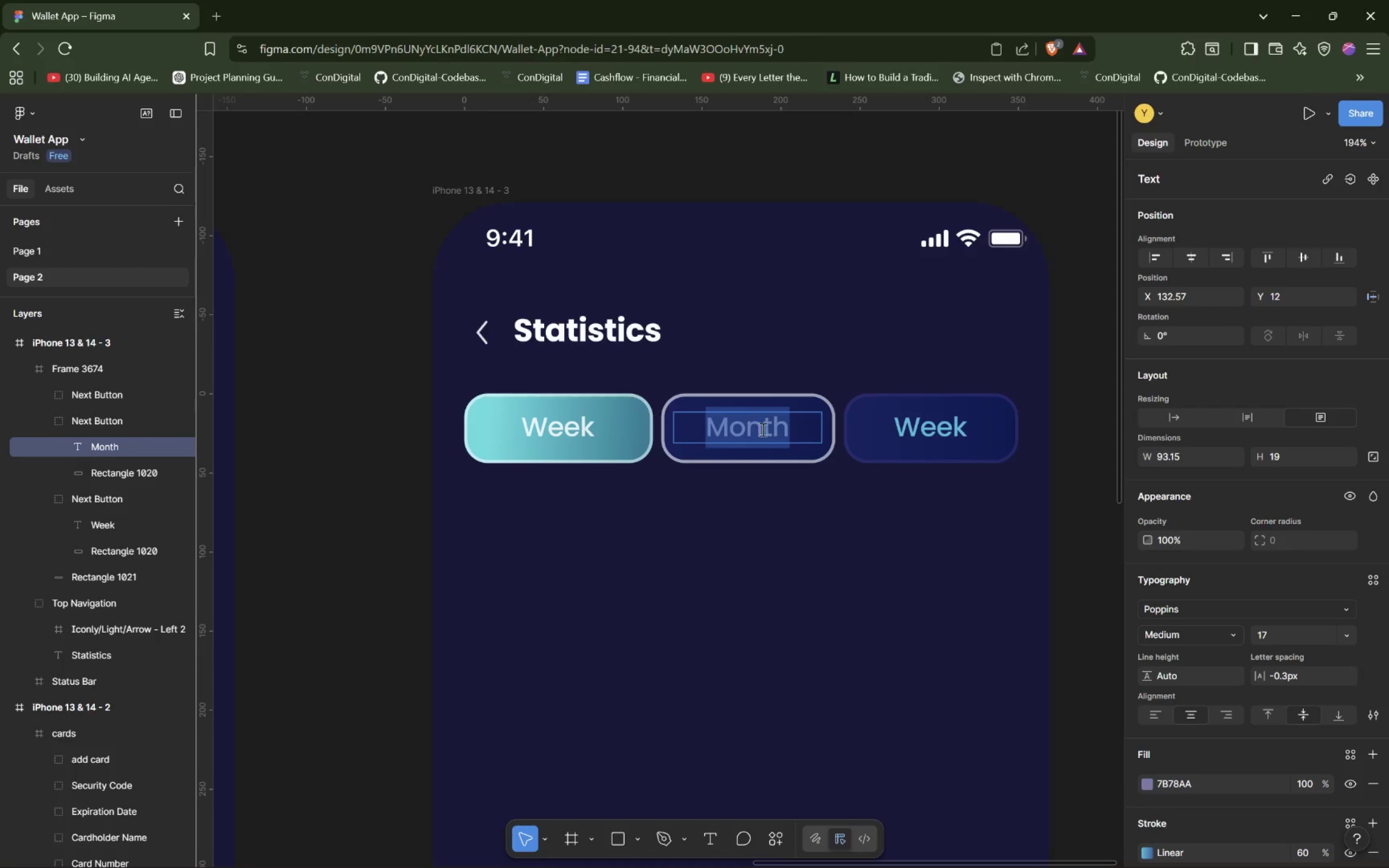 
left_click([791, 534])
 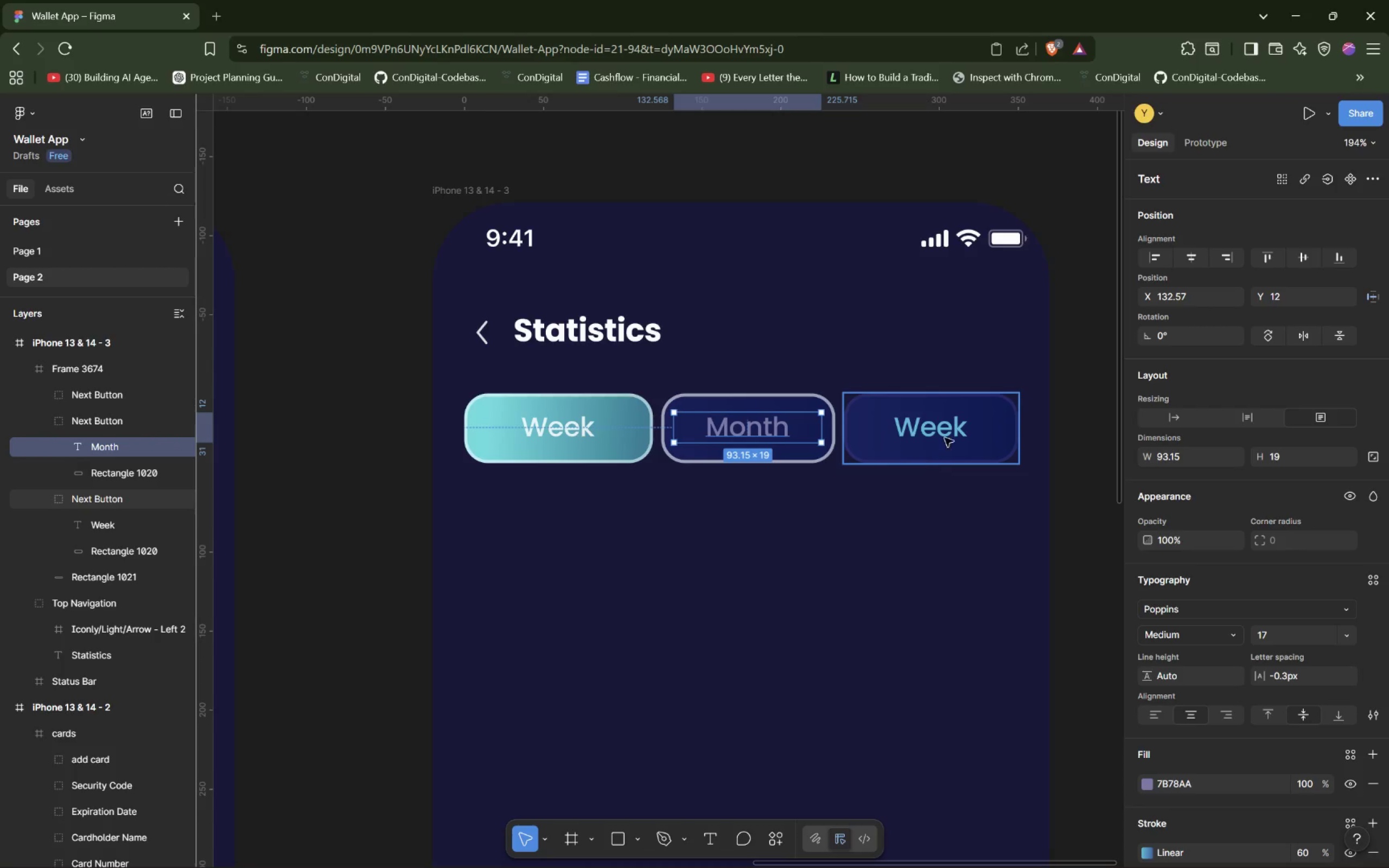 
left_click([989, 427])
 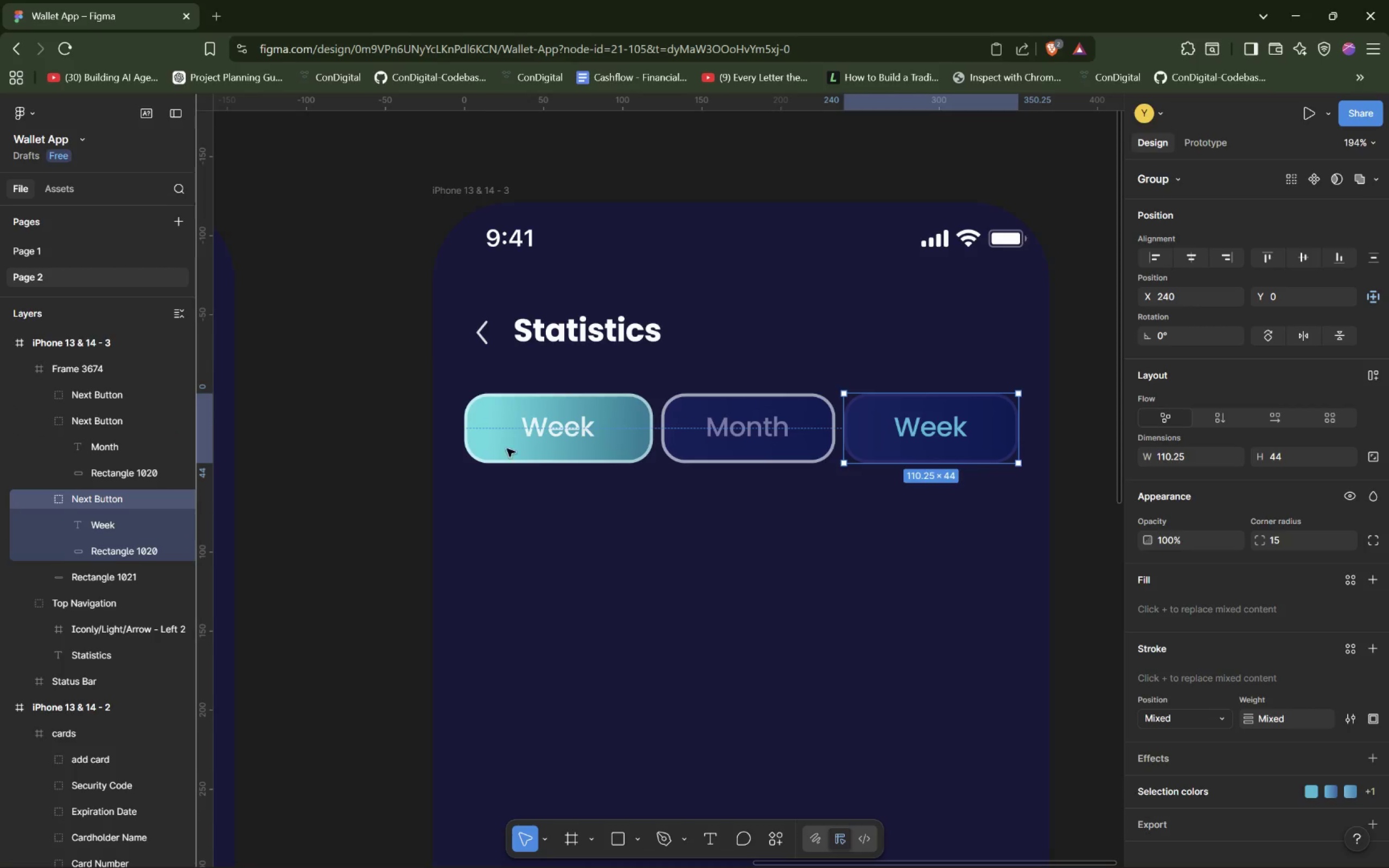 
right_click([797, 413])
 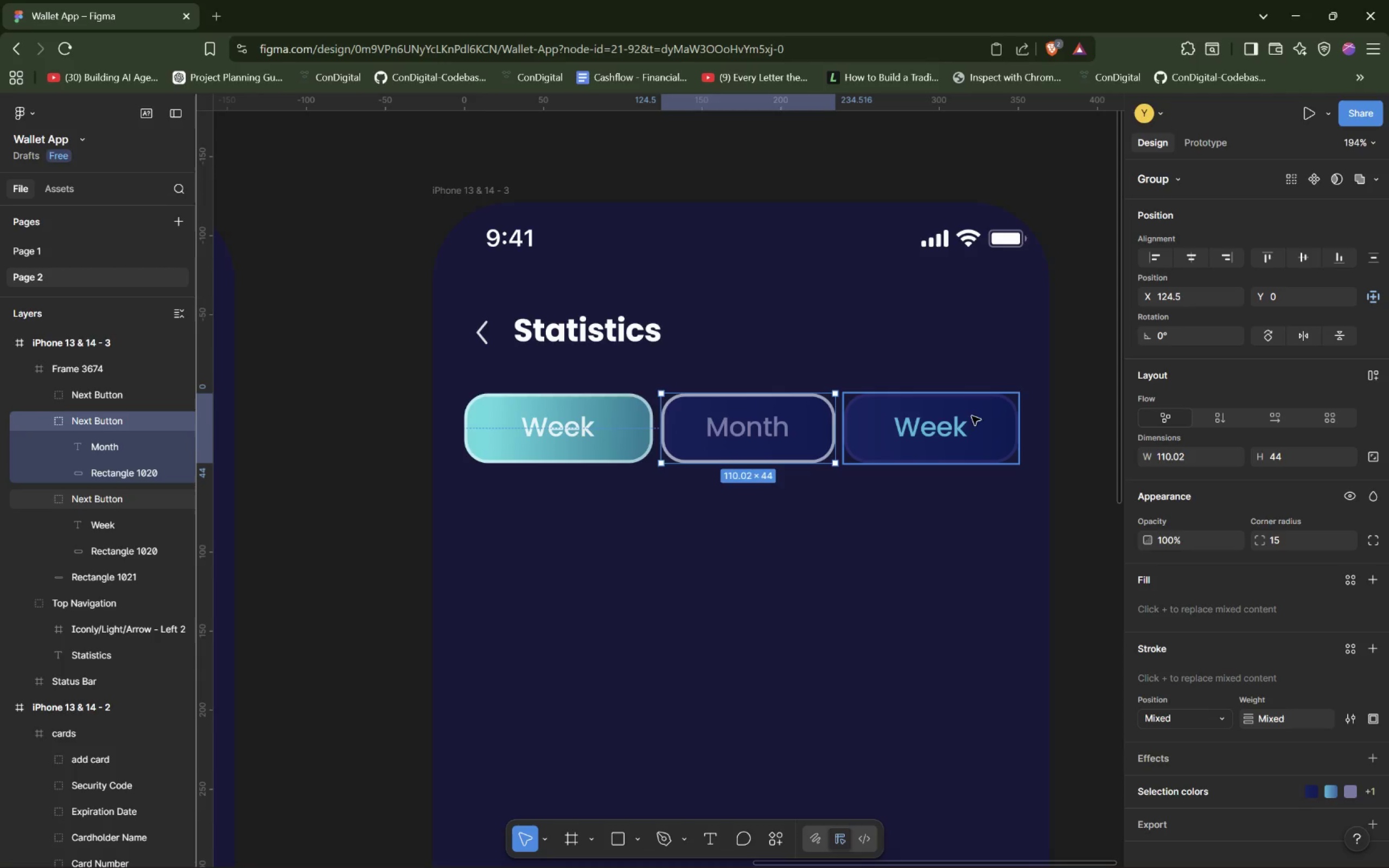 
right_click([982, 409])
 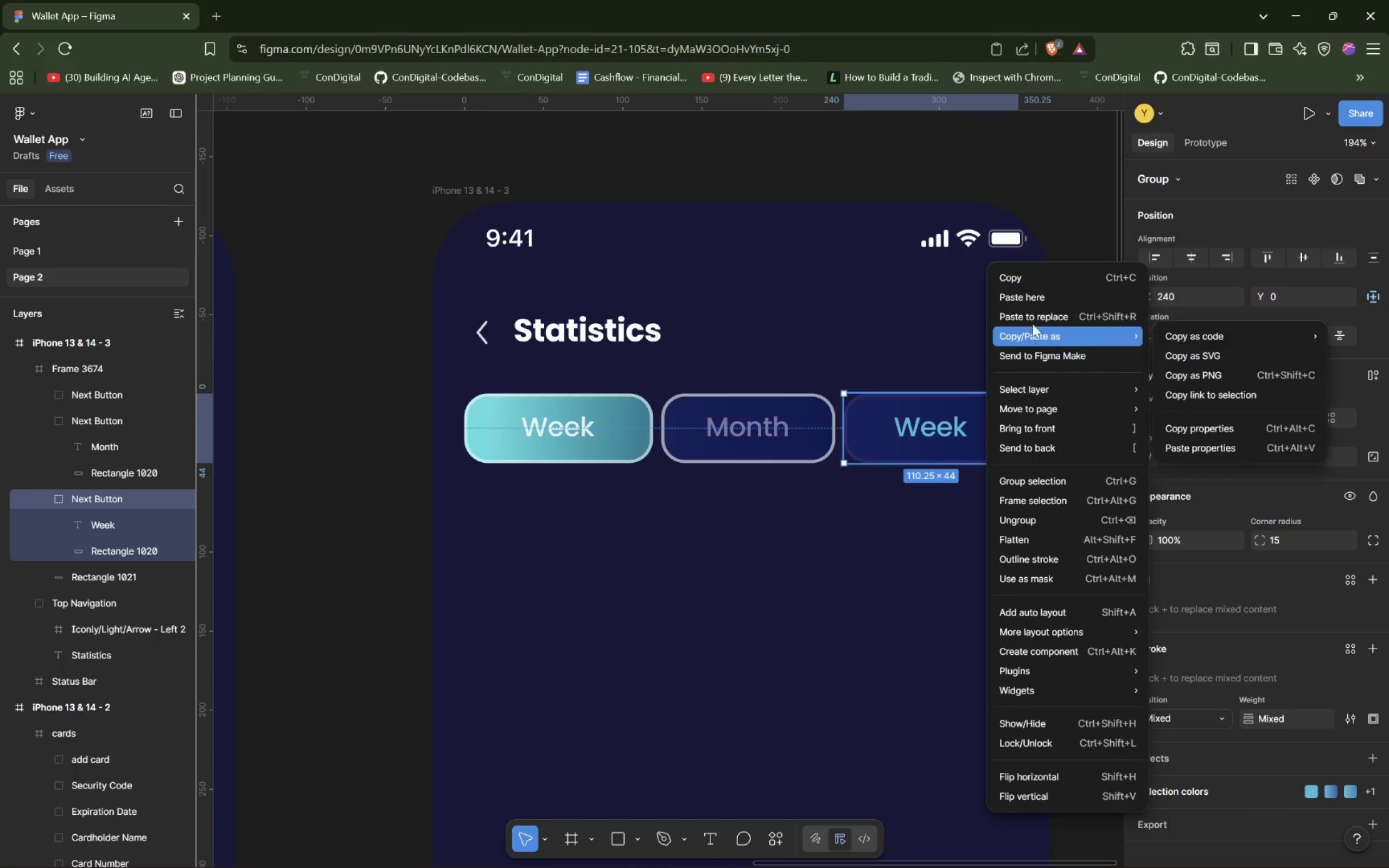 
left_click([1038, 316])
 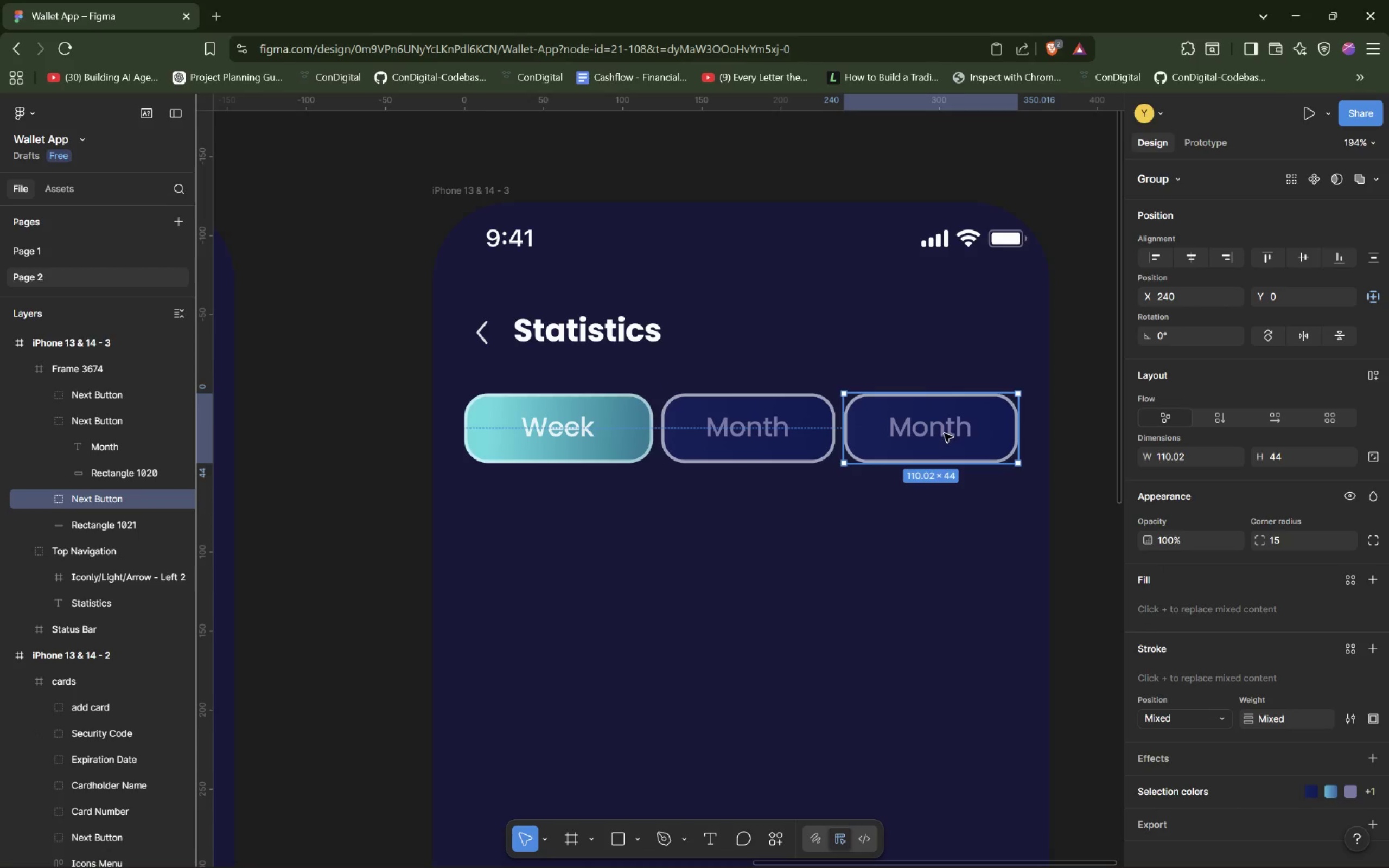 
double_click([941, 430])
 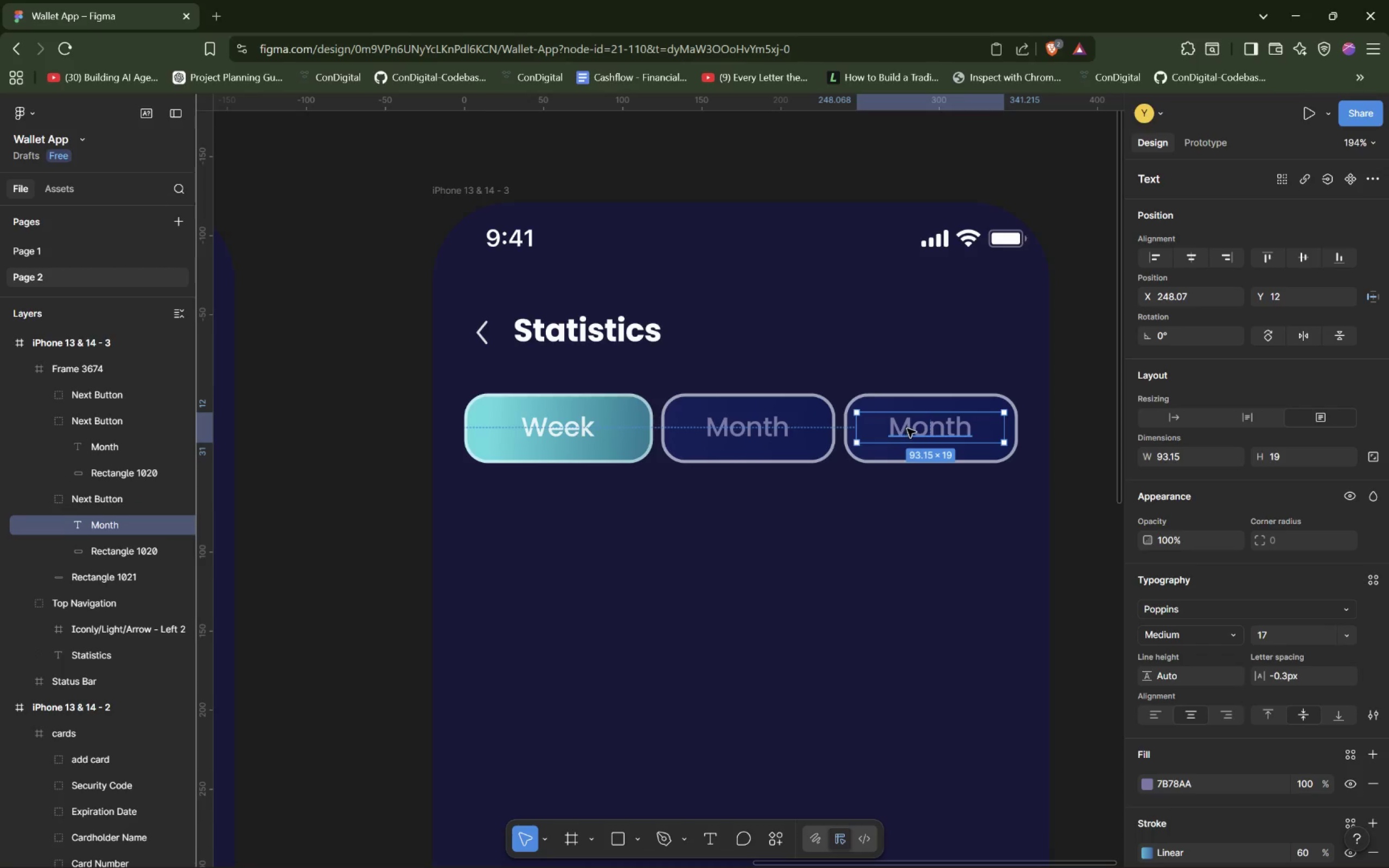 
double_click([909, 428])
 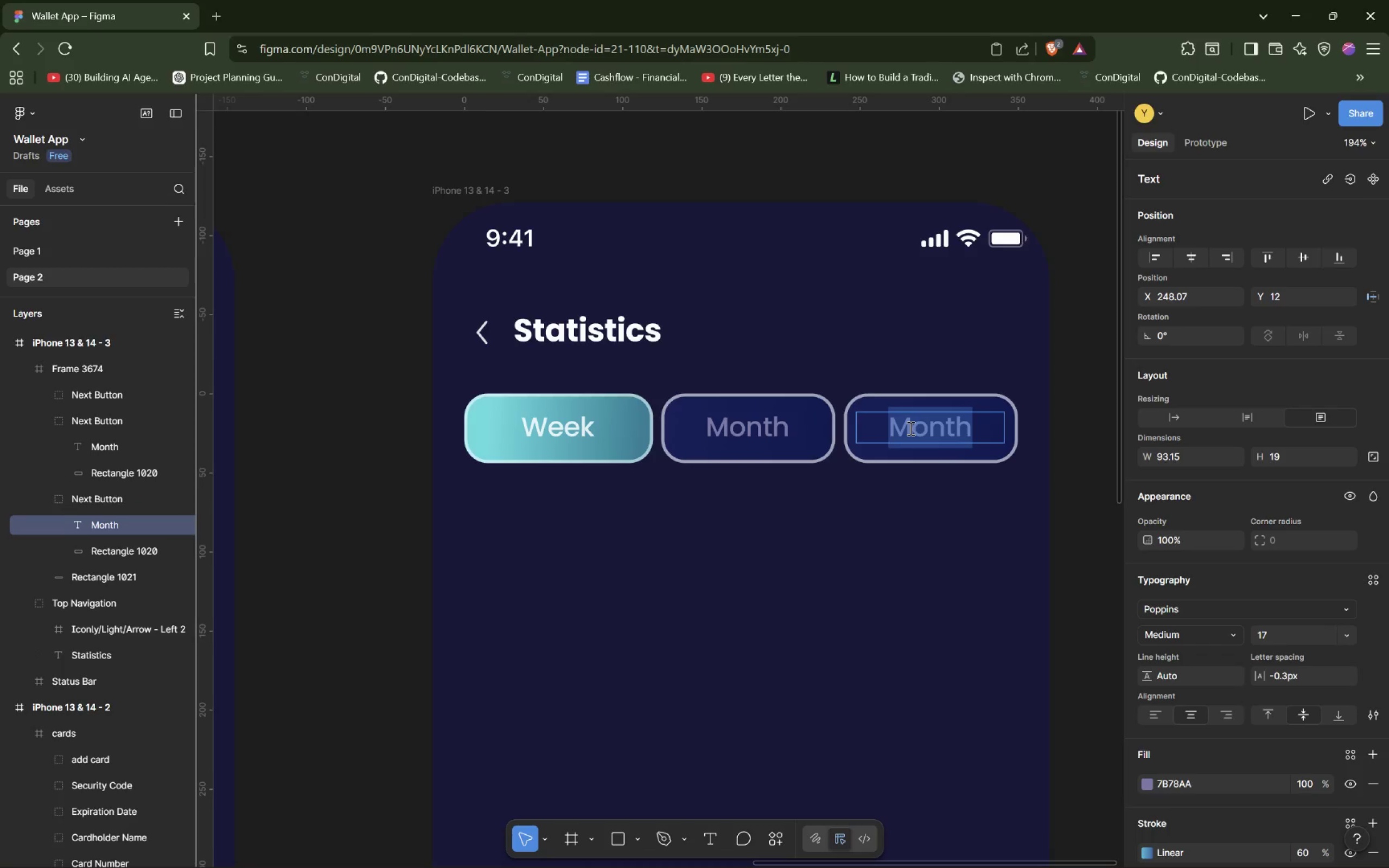 
type(Year)
 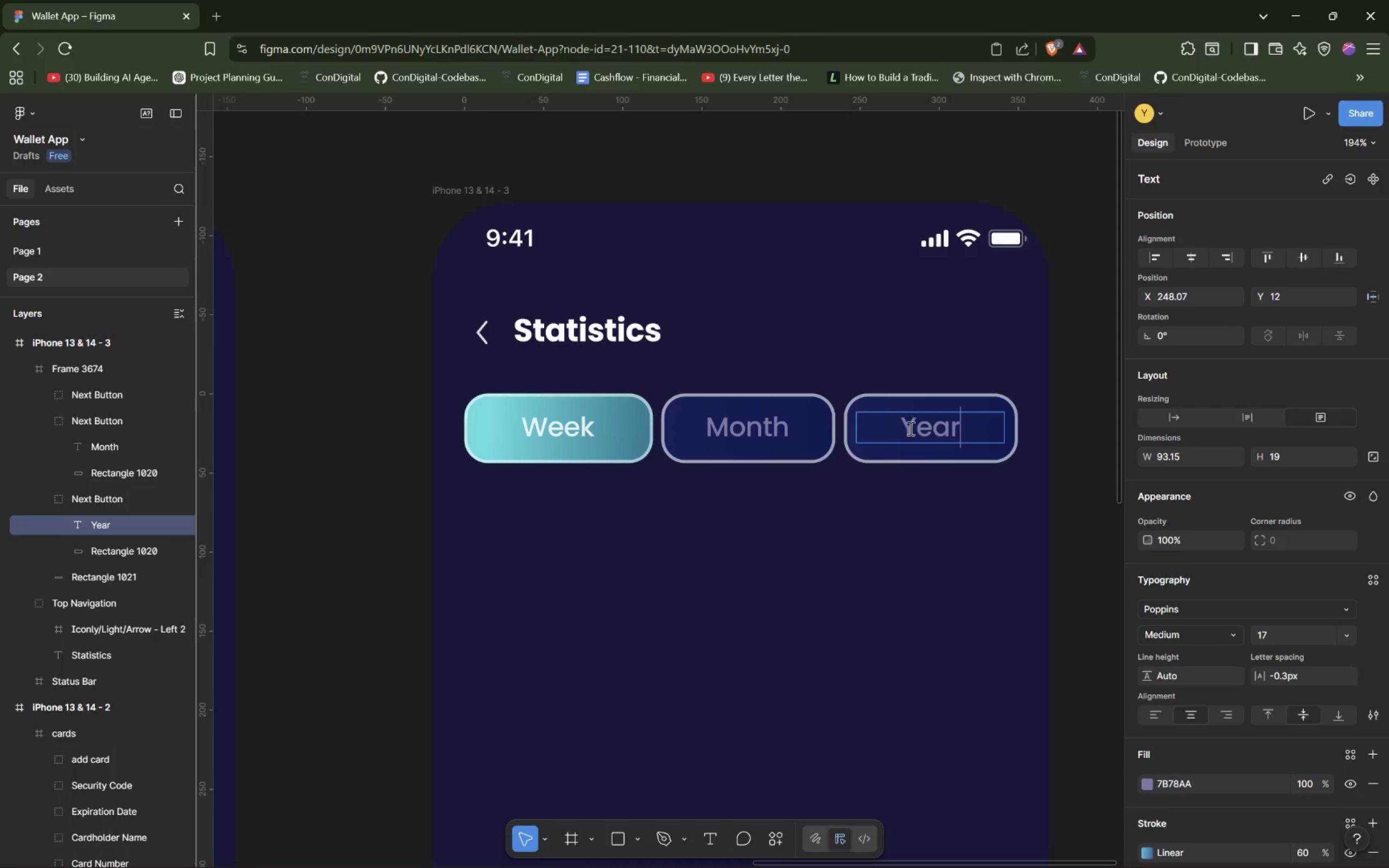 
wait(15.12)
 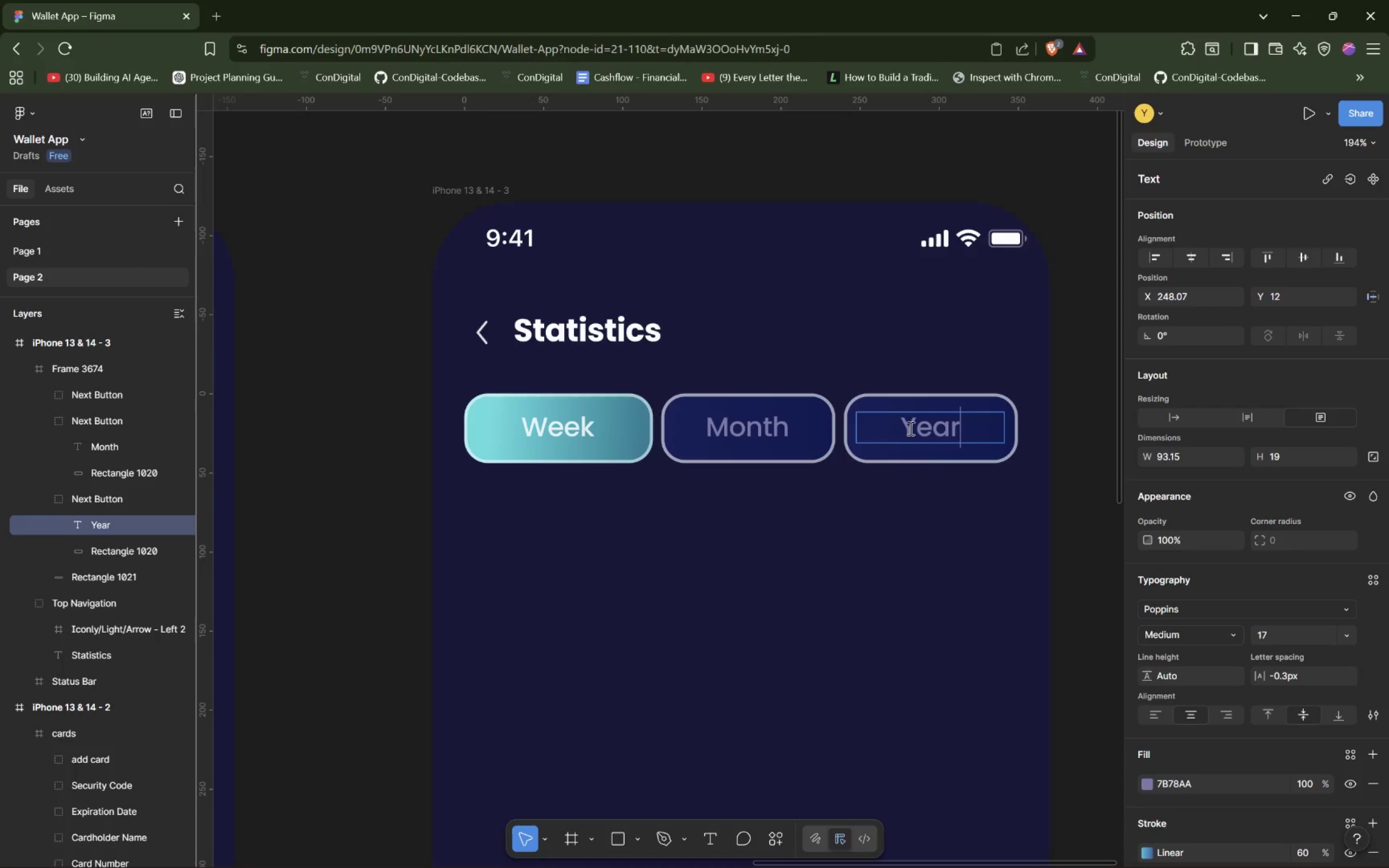 
left_click([45, 422])
 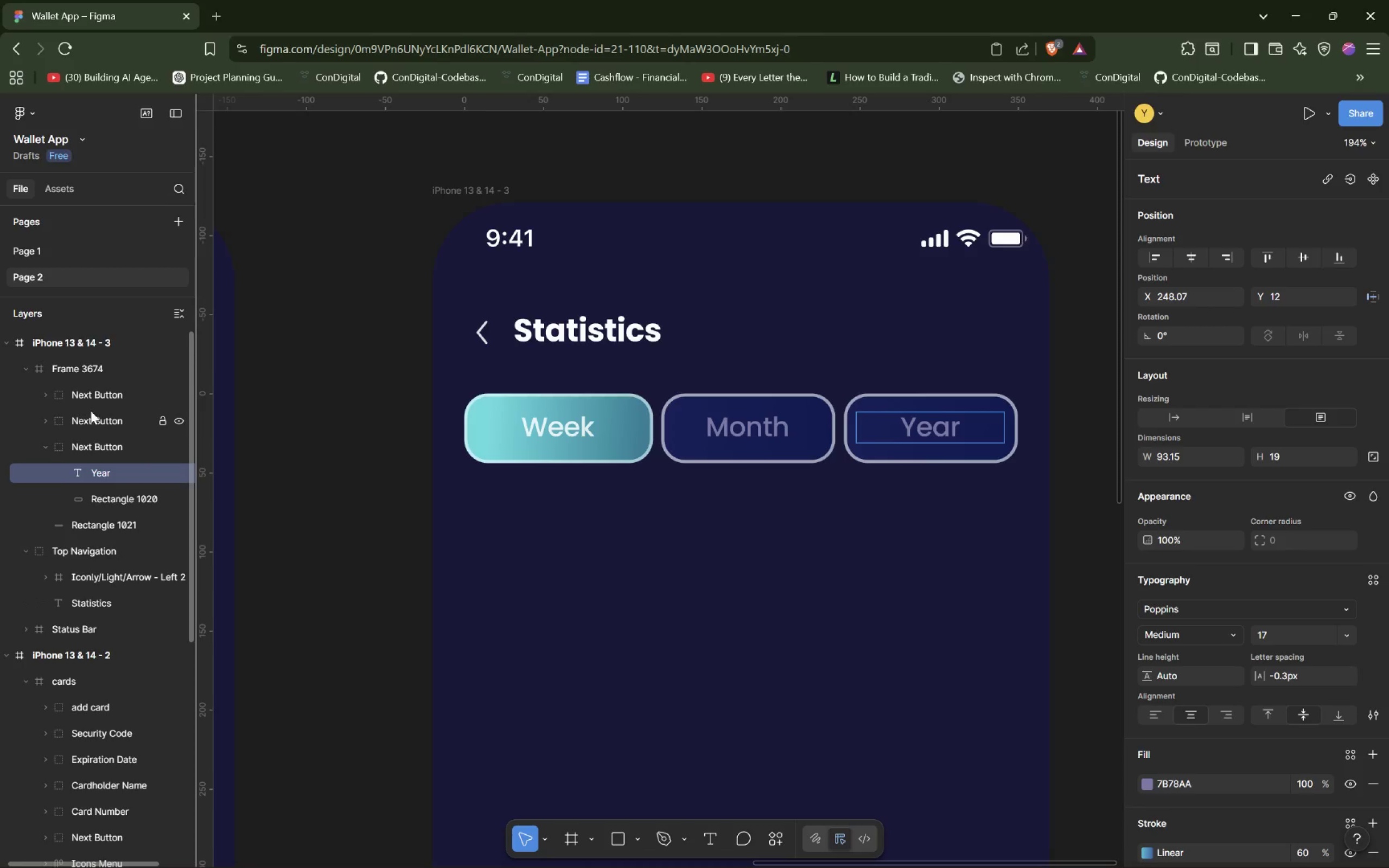 
mouse_move([79, 430])
 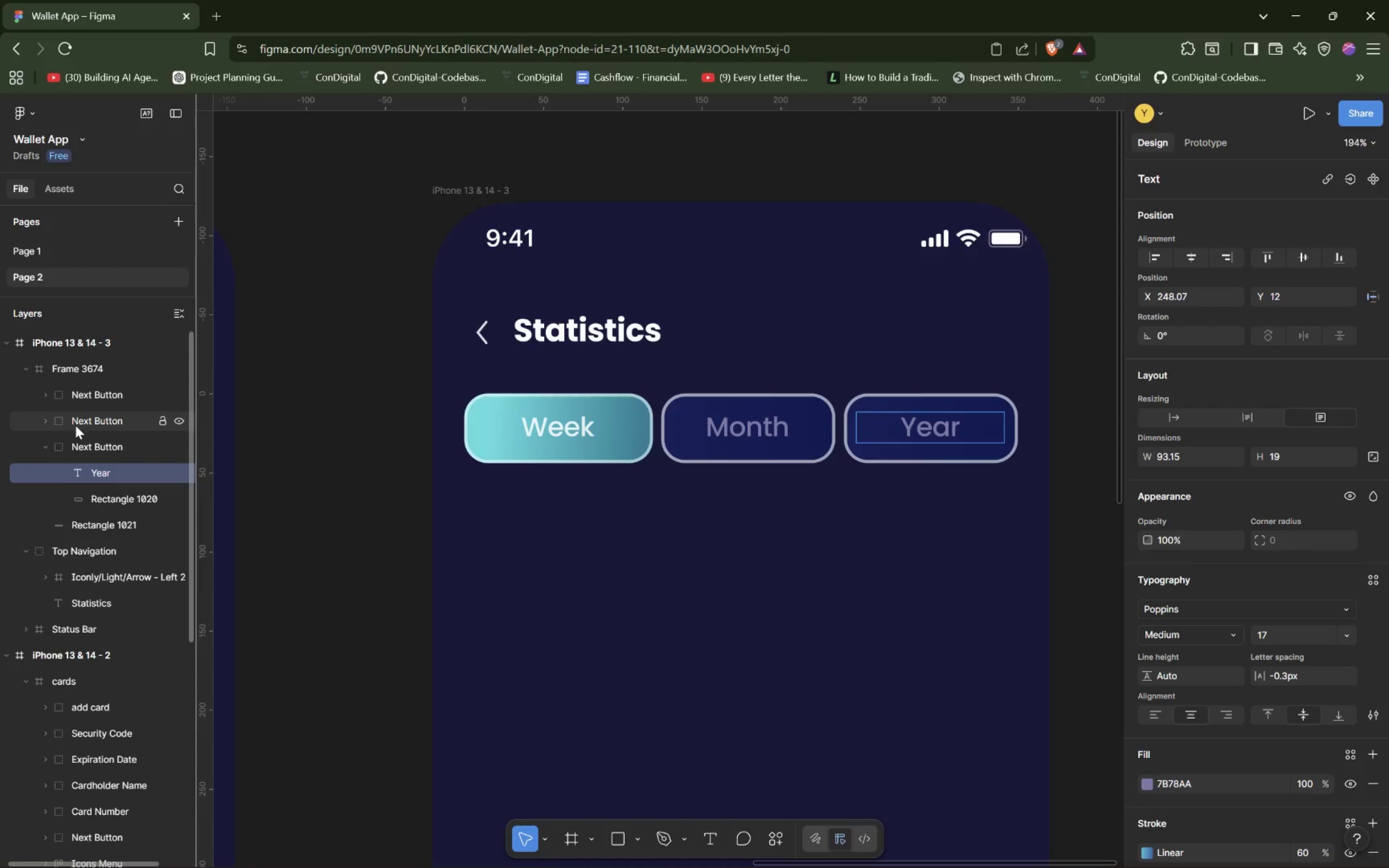 
wait(14.3)
 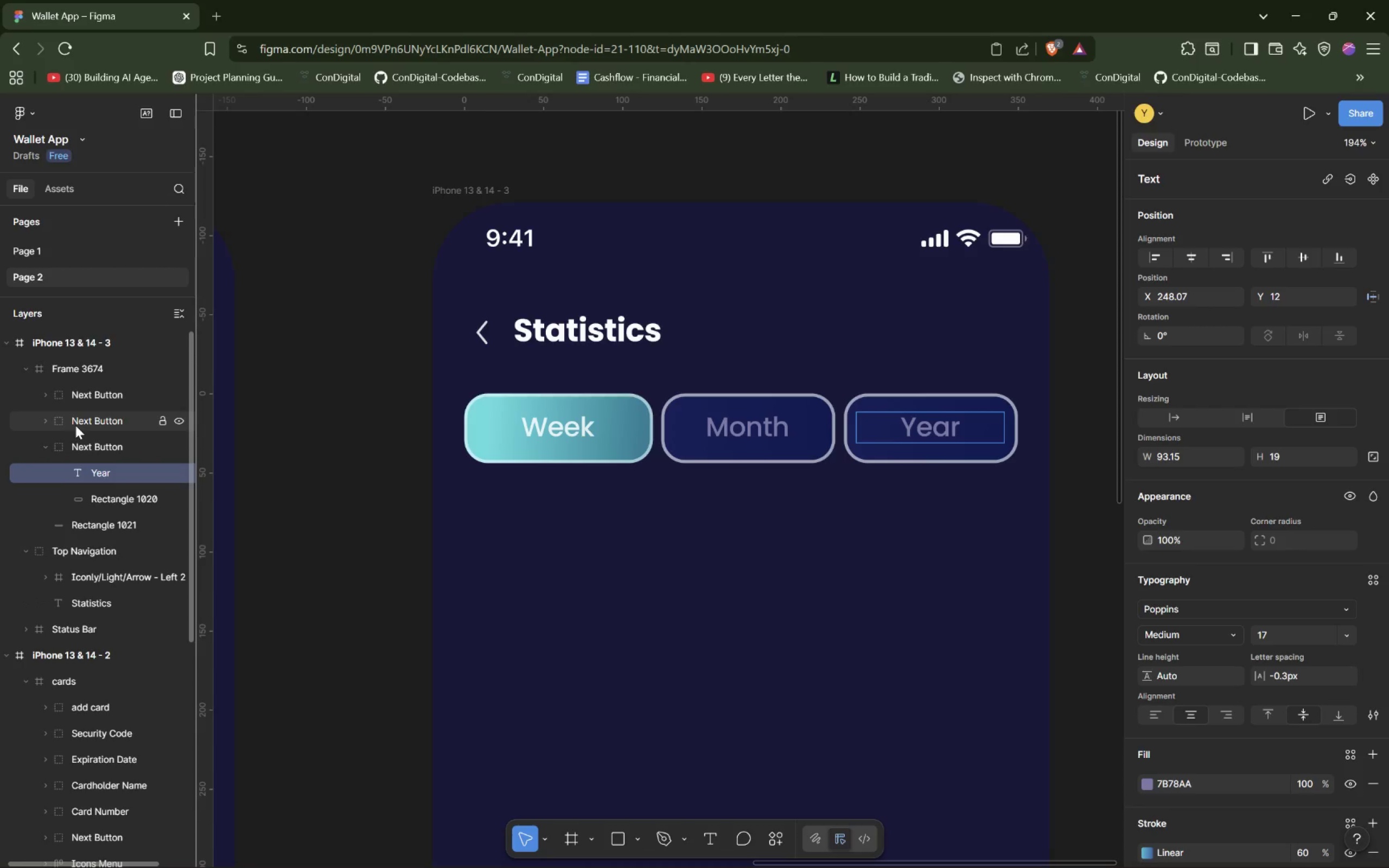 
left_click([736, 572])
 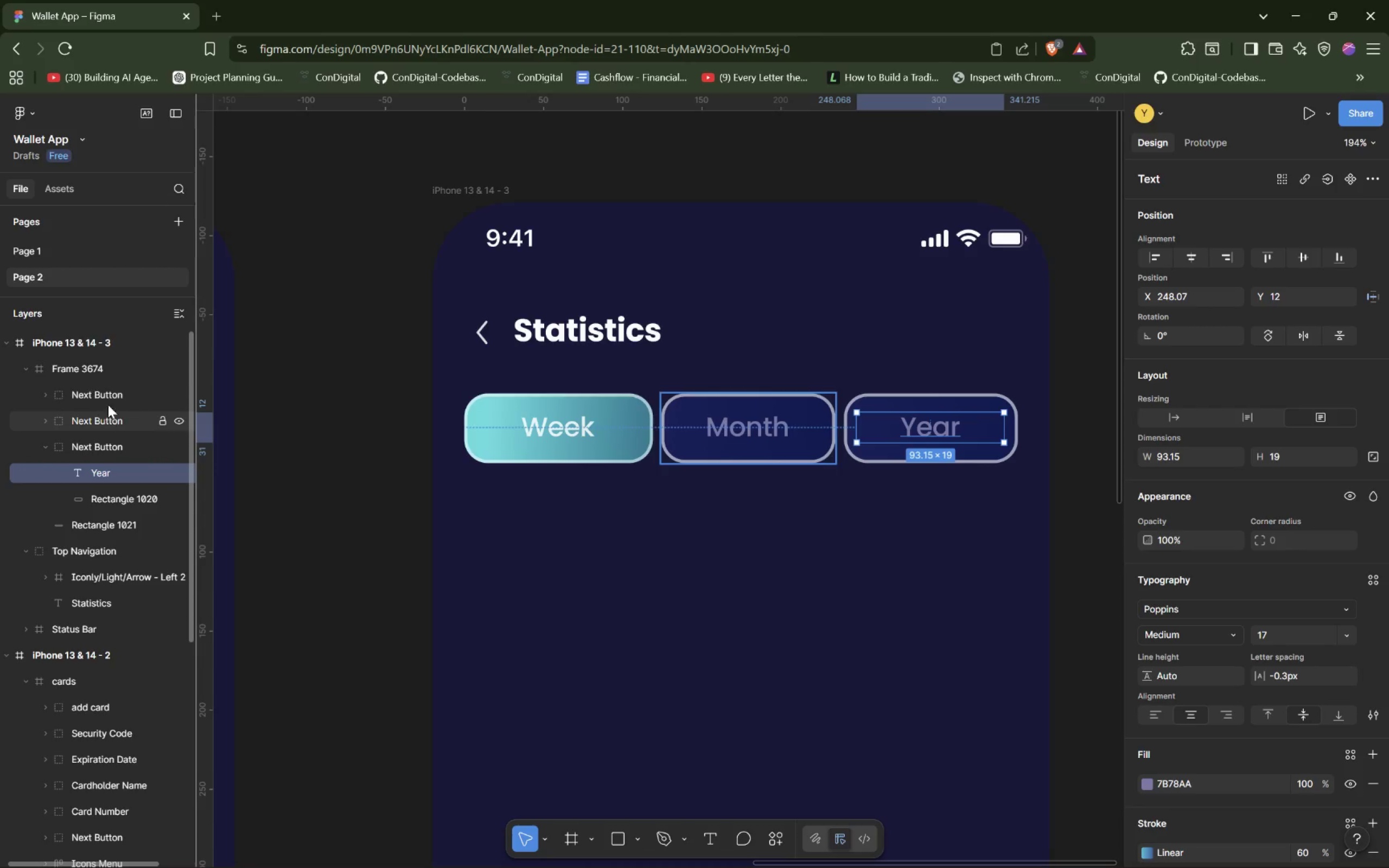 
left_click([113, 394])
 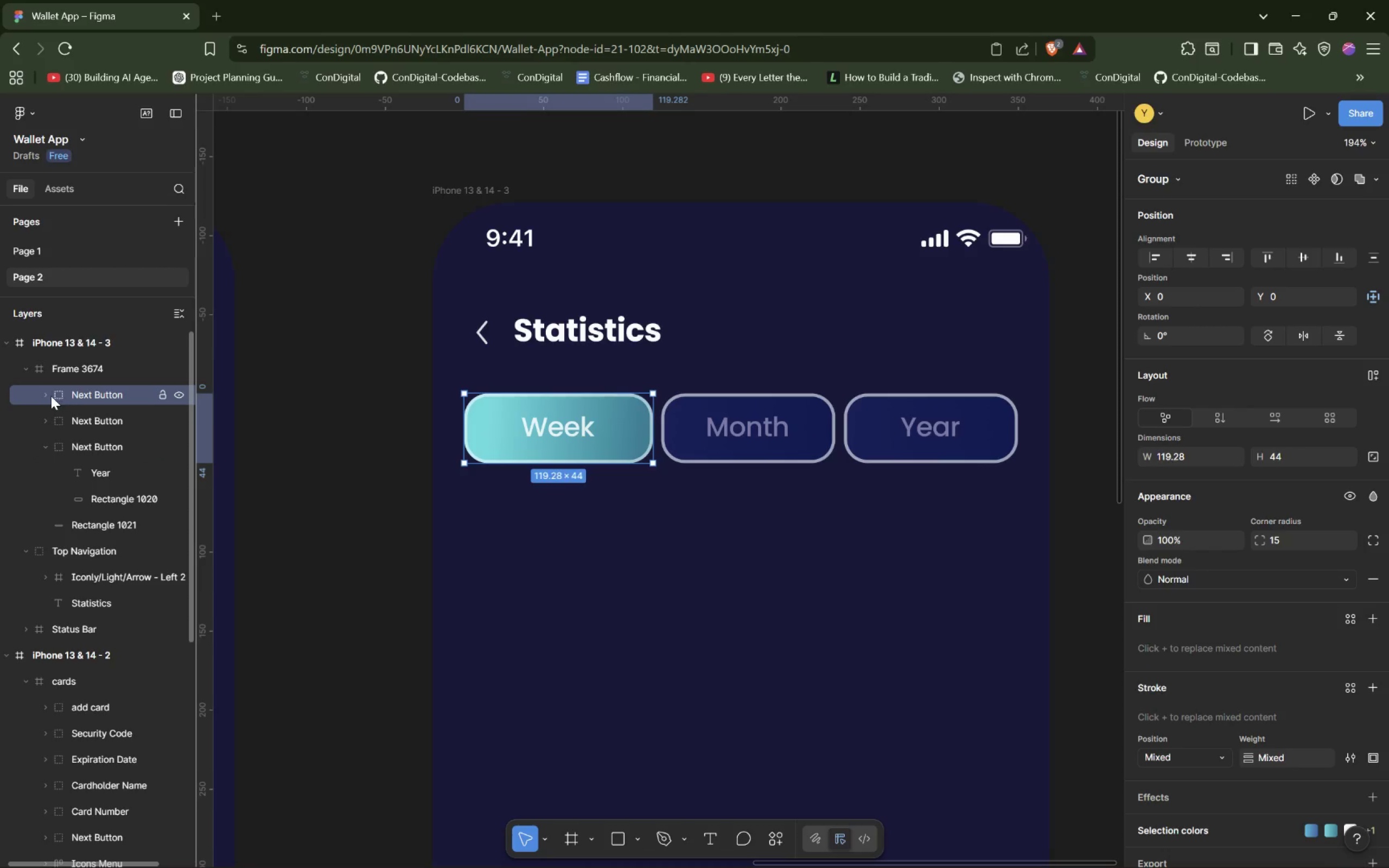 
left_click([46, 395])
 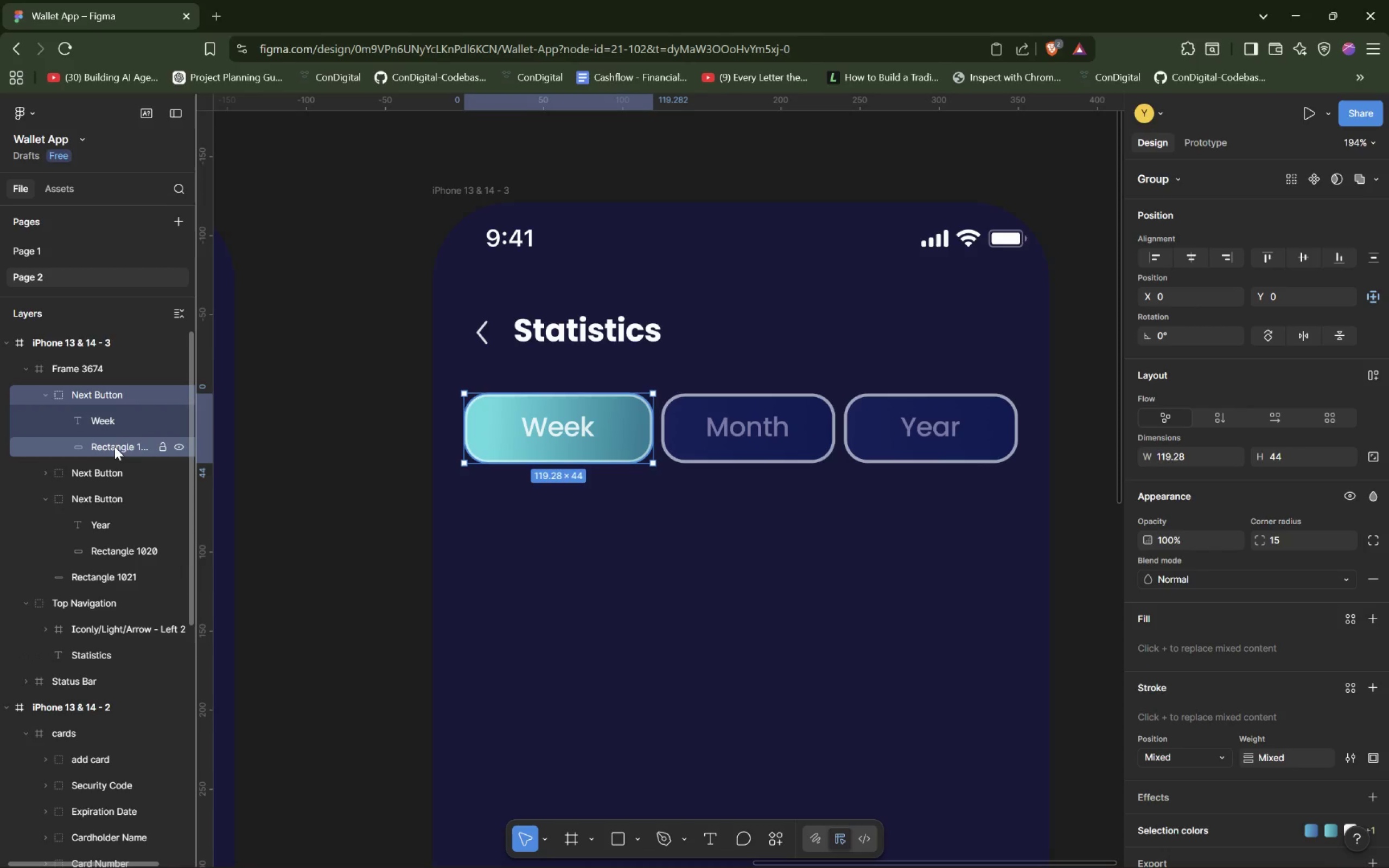 
double_click([114, 446])
 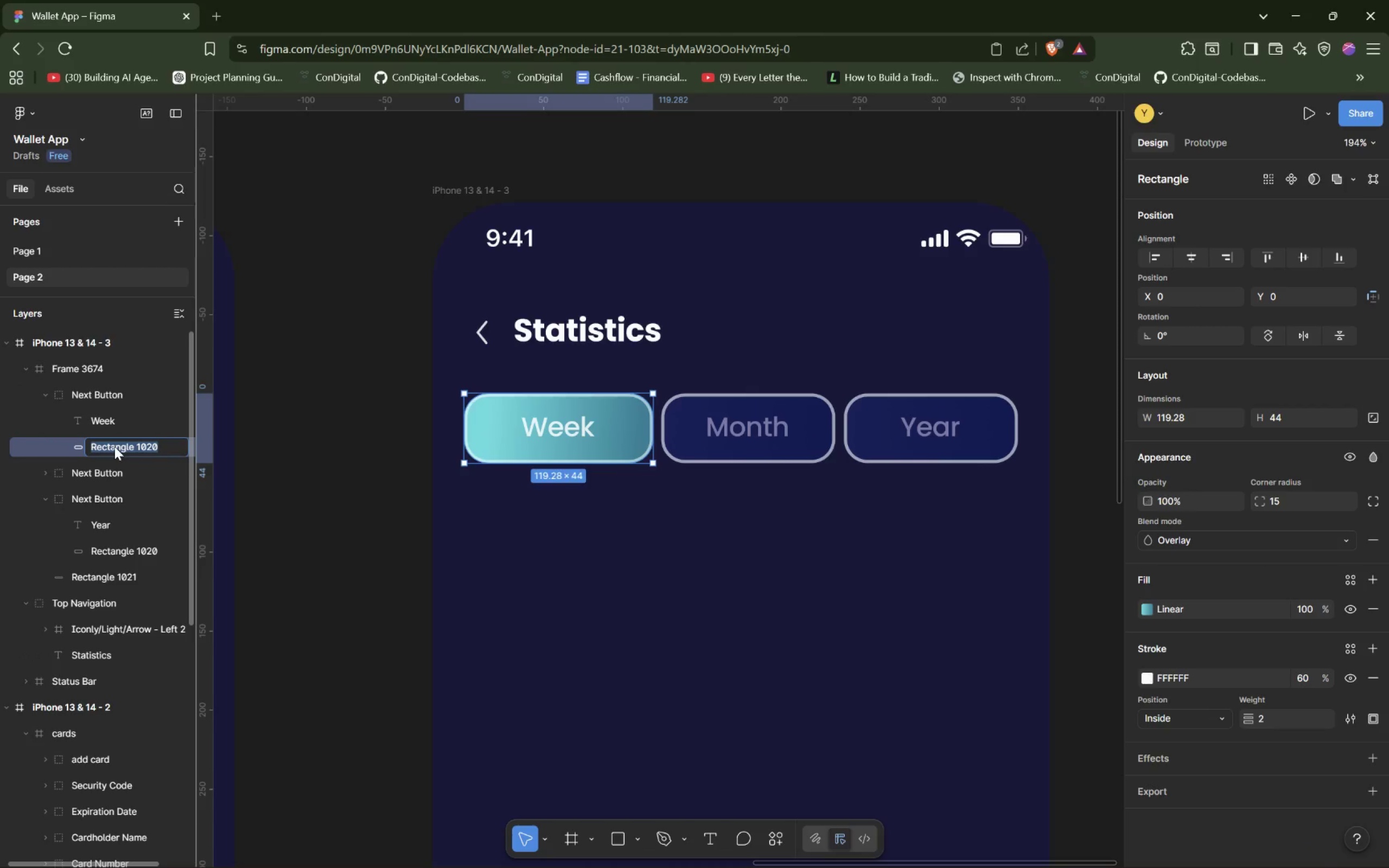 
type(Base)
 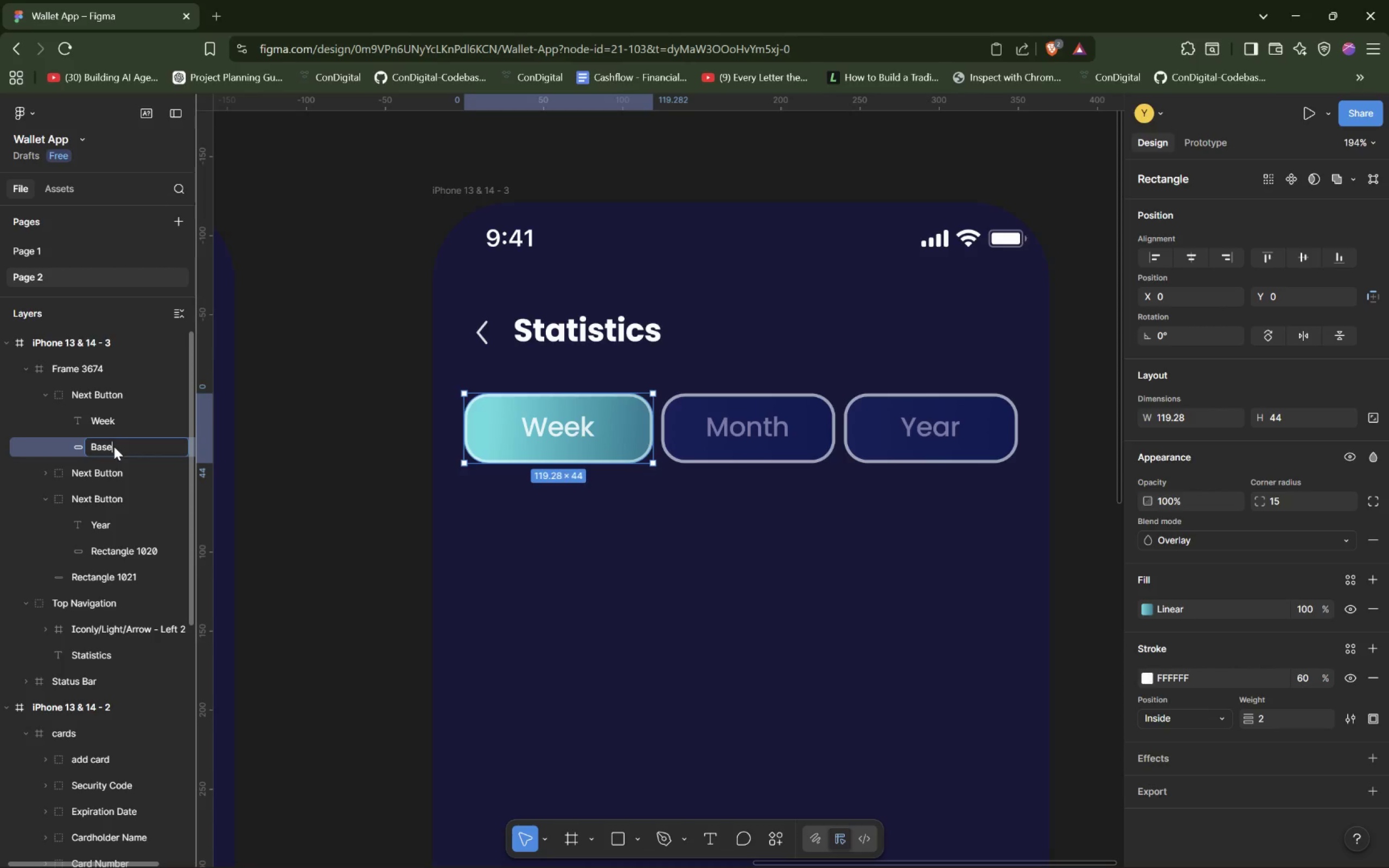 
key(Enter)
 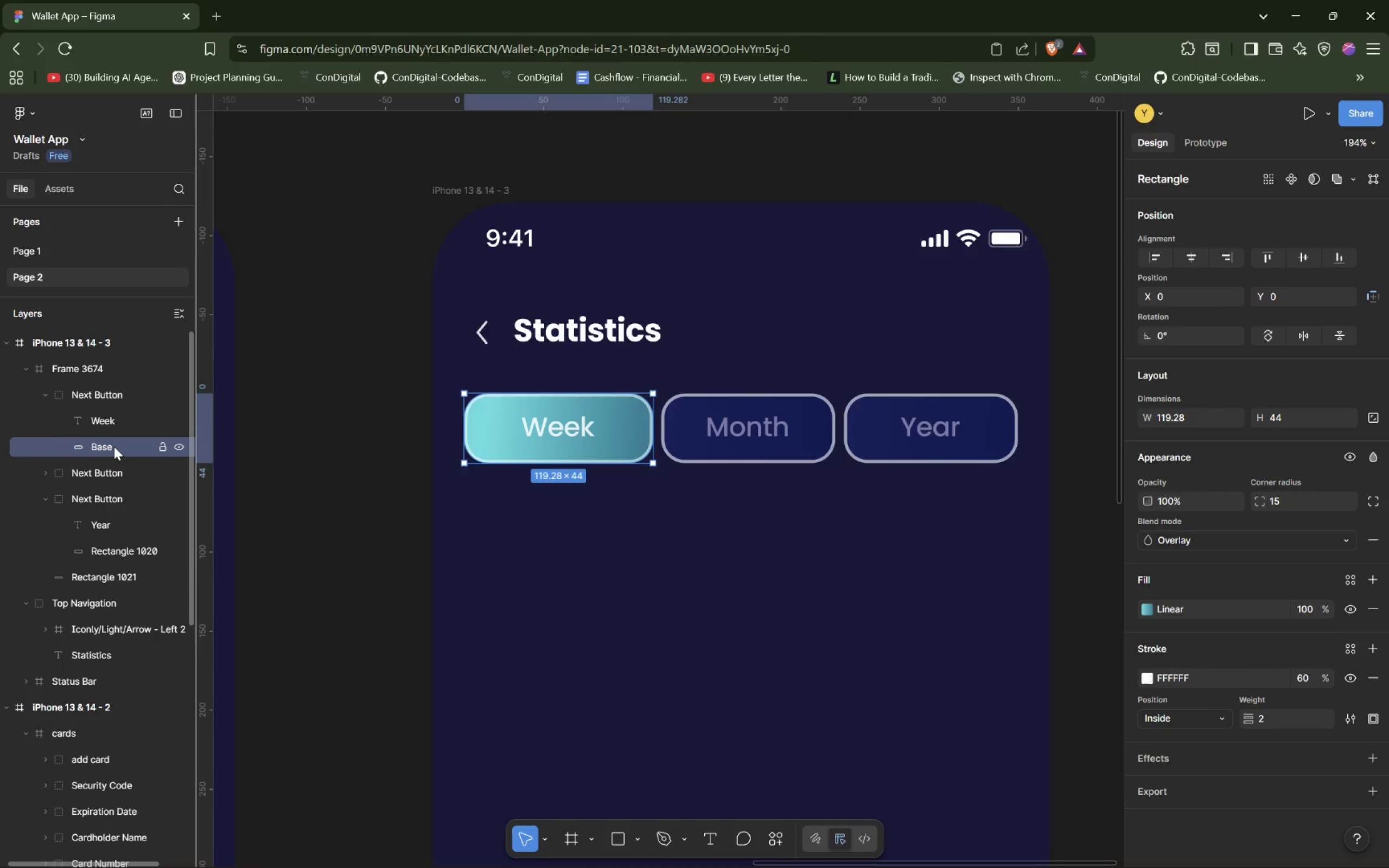 
right_click([113, 445])
 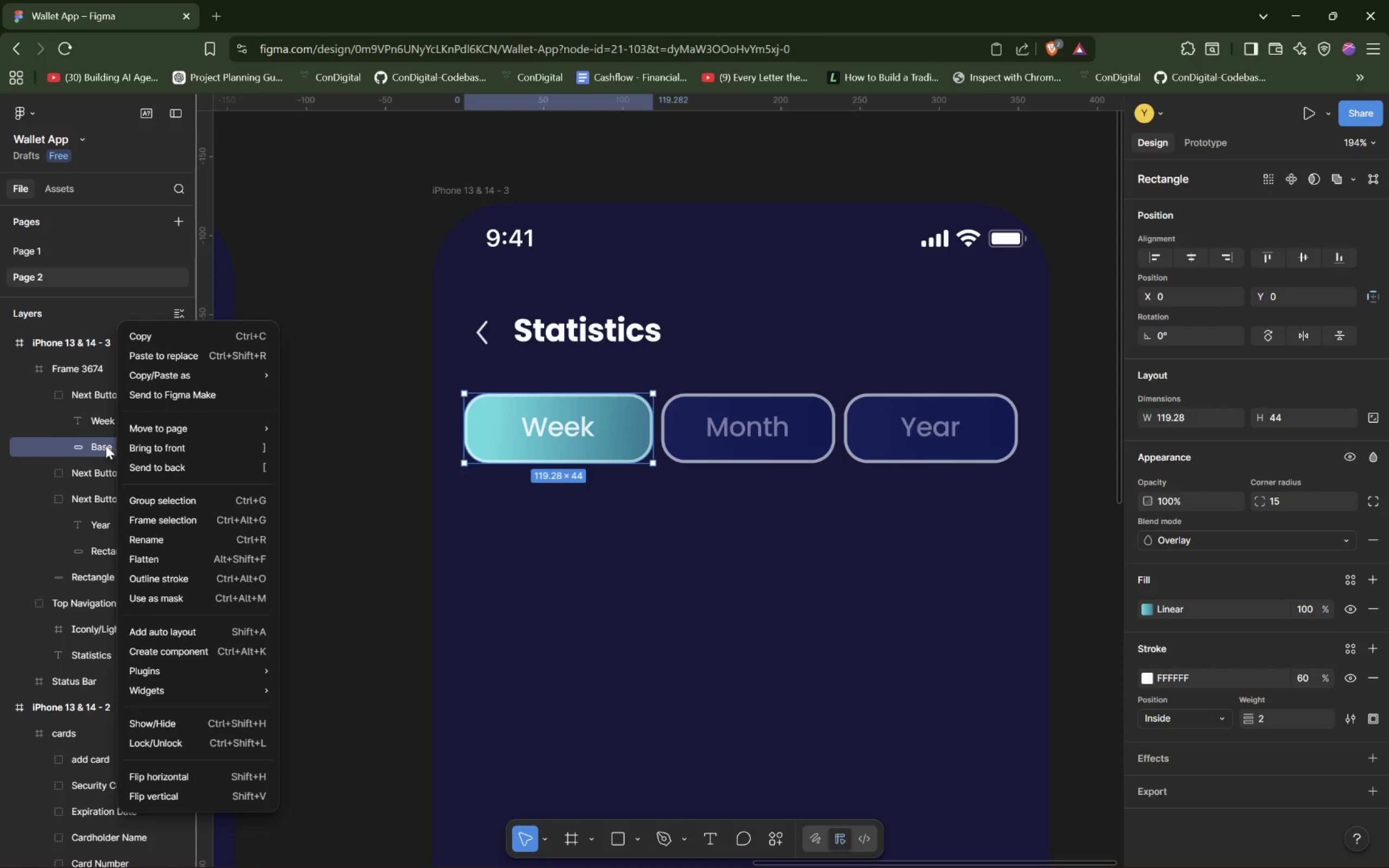 
left_click([86, 445])
 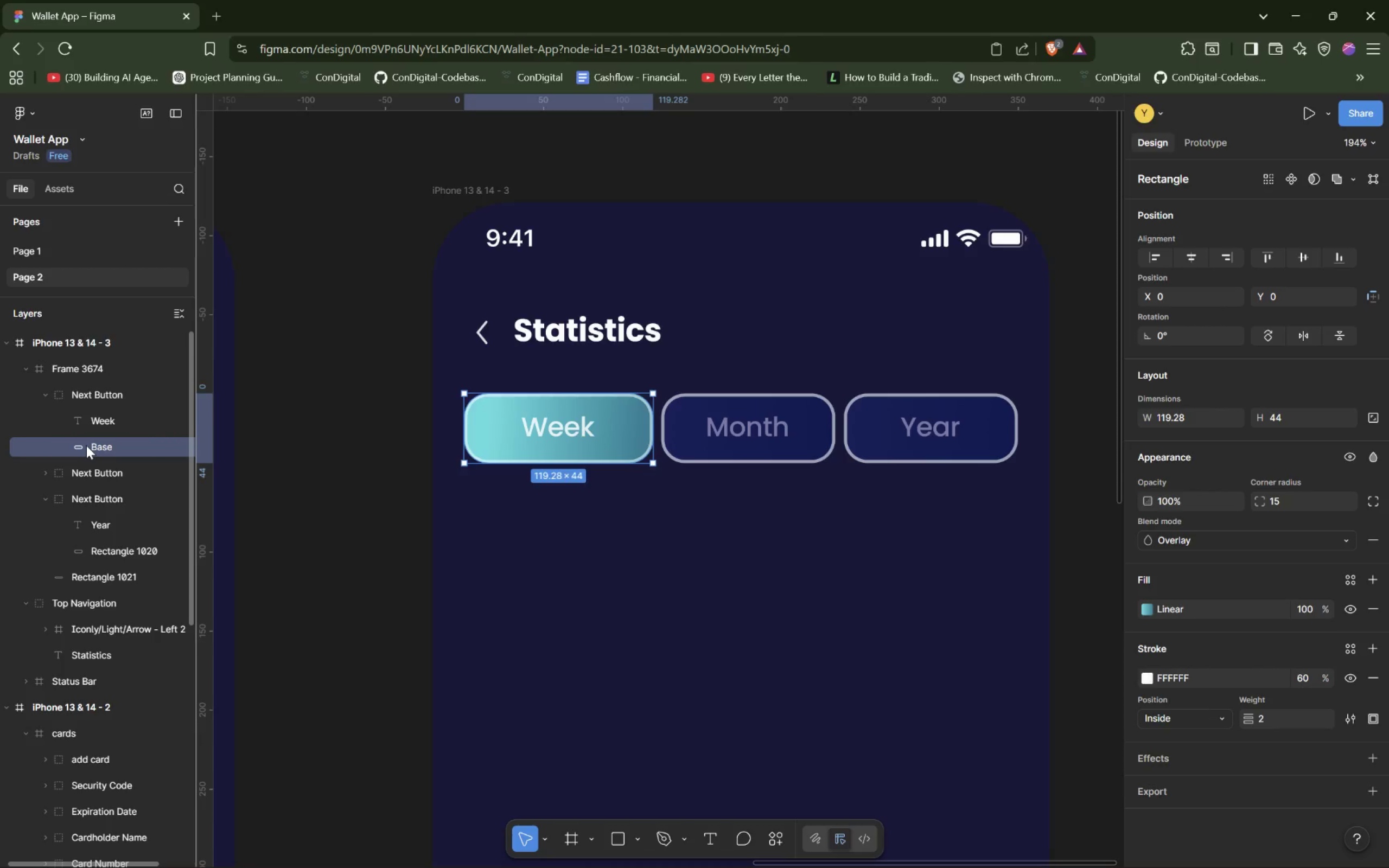 
key(Control+D)
 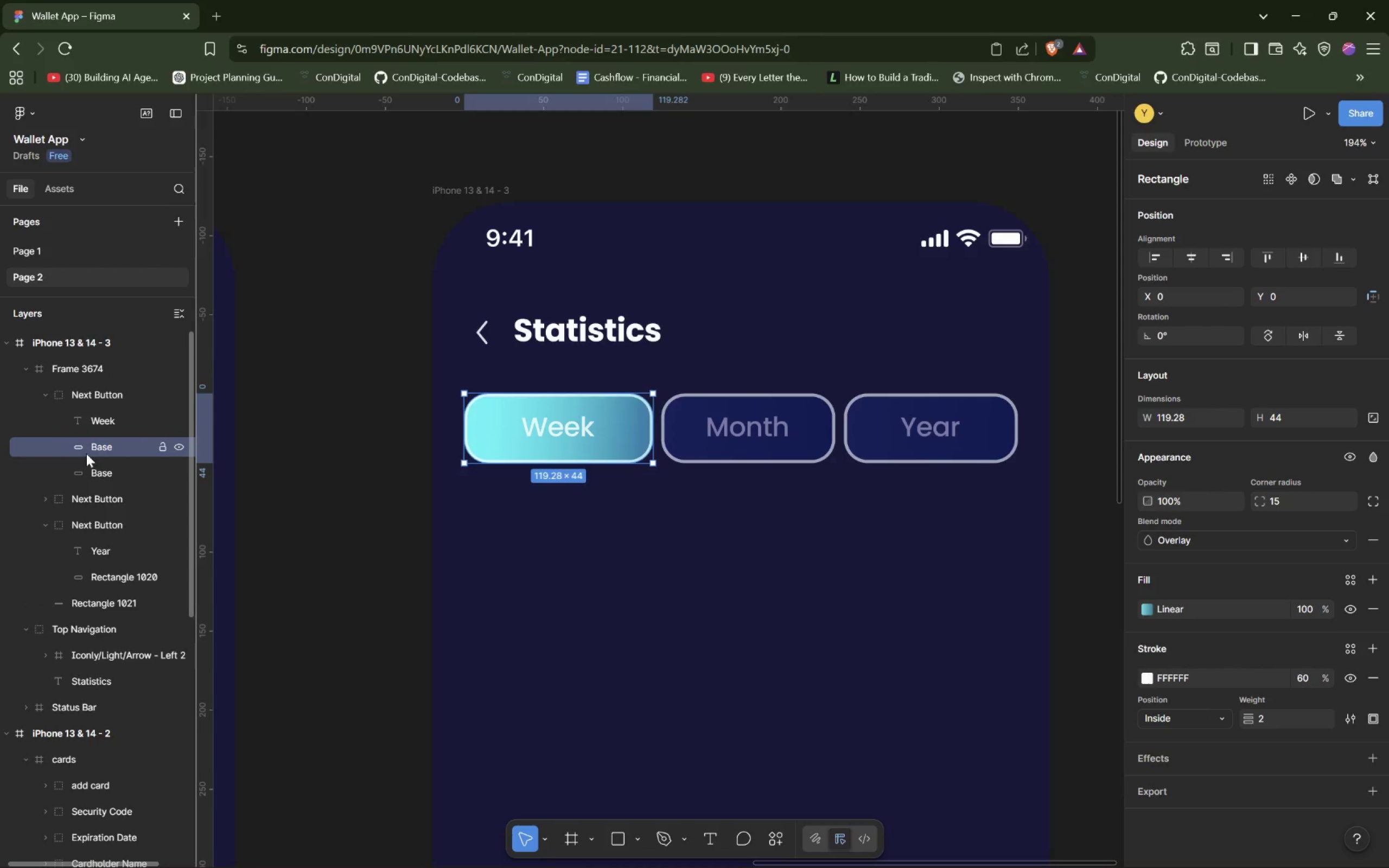 
left_click([93, 469])
 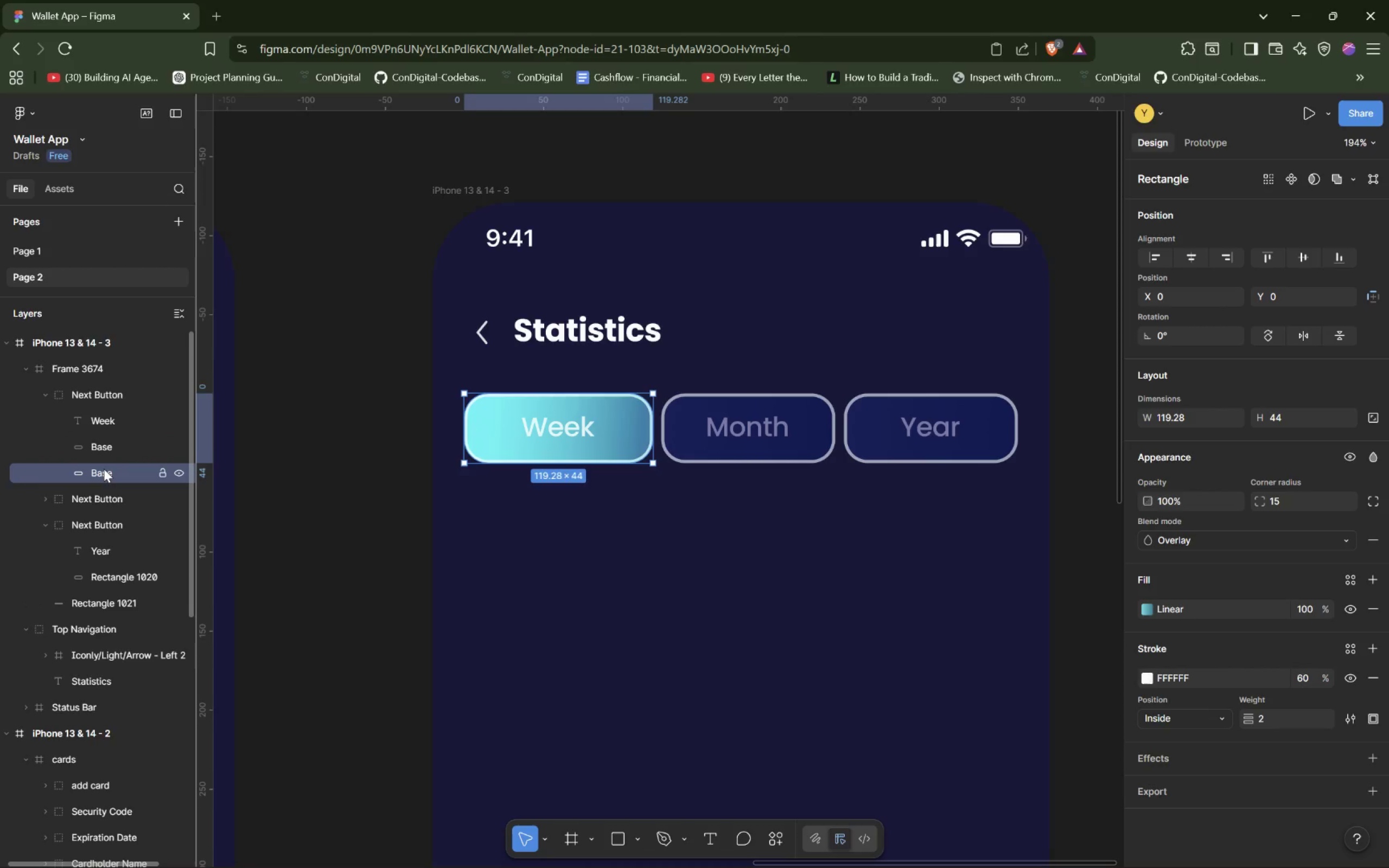 
double_click([103, 469])
 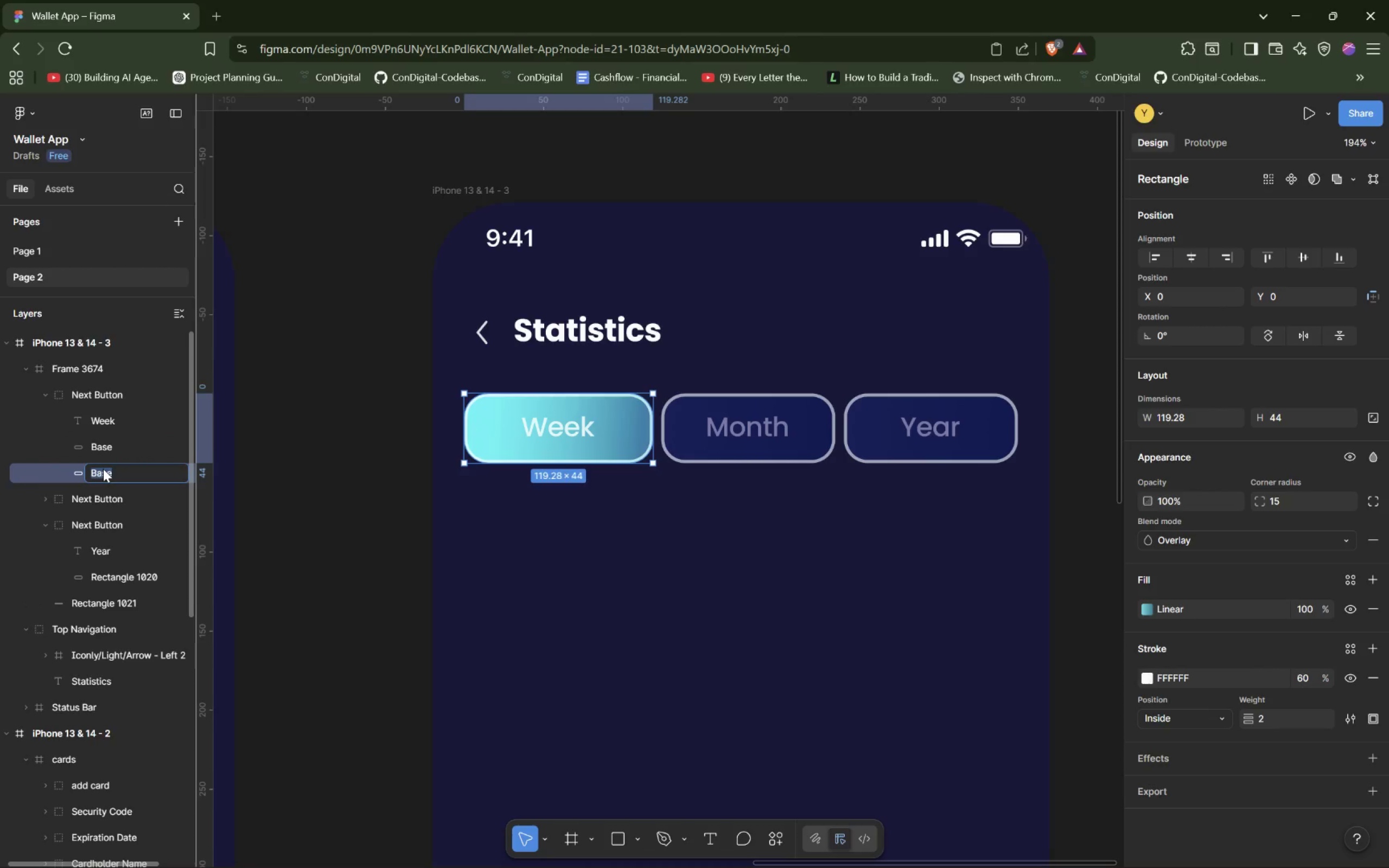 
type(Glow)
 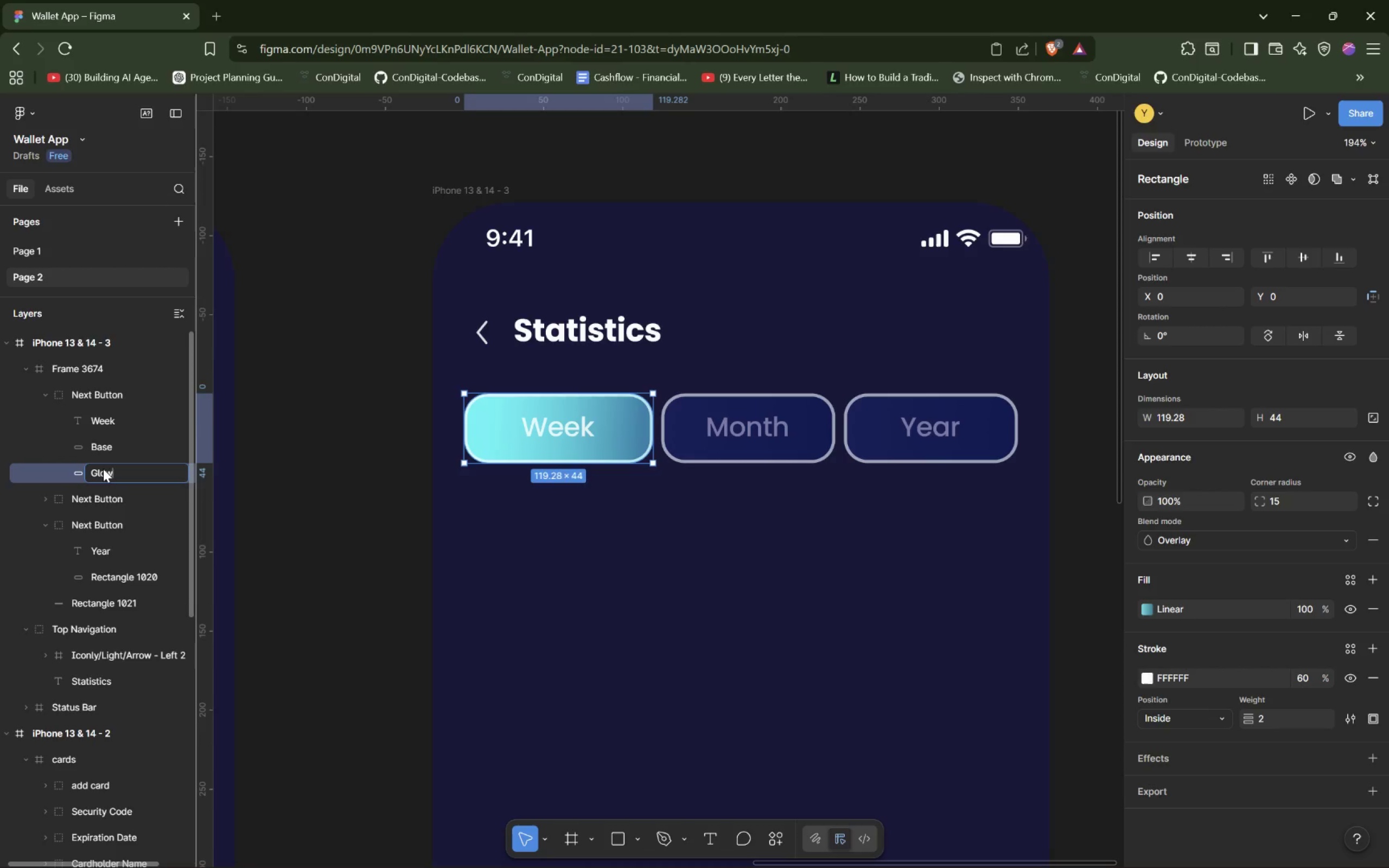 
wait(7.24)
 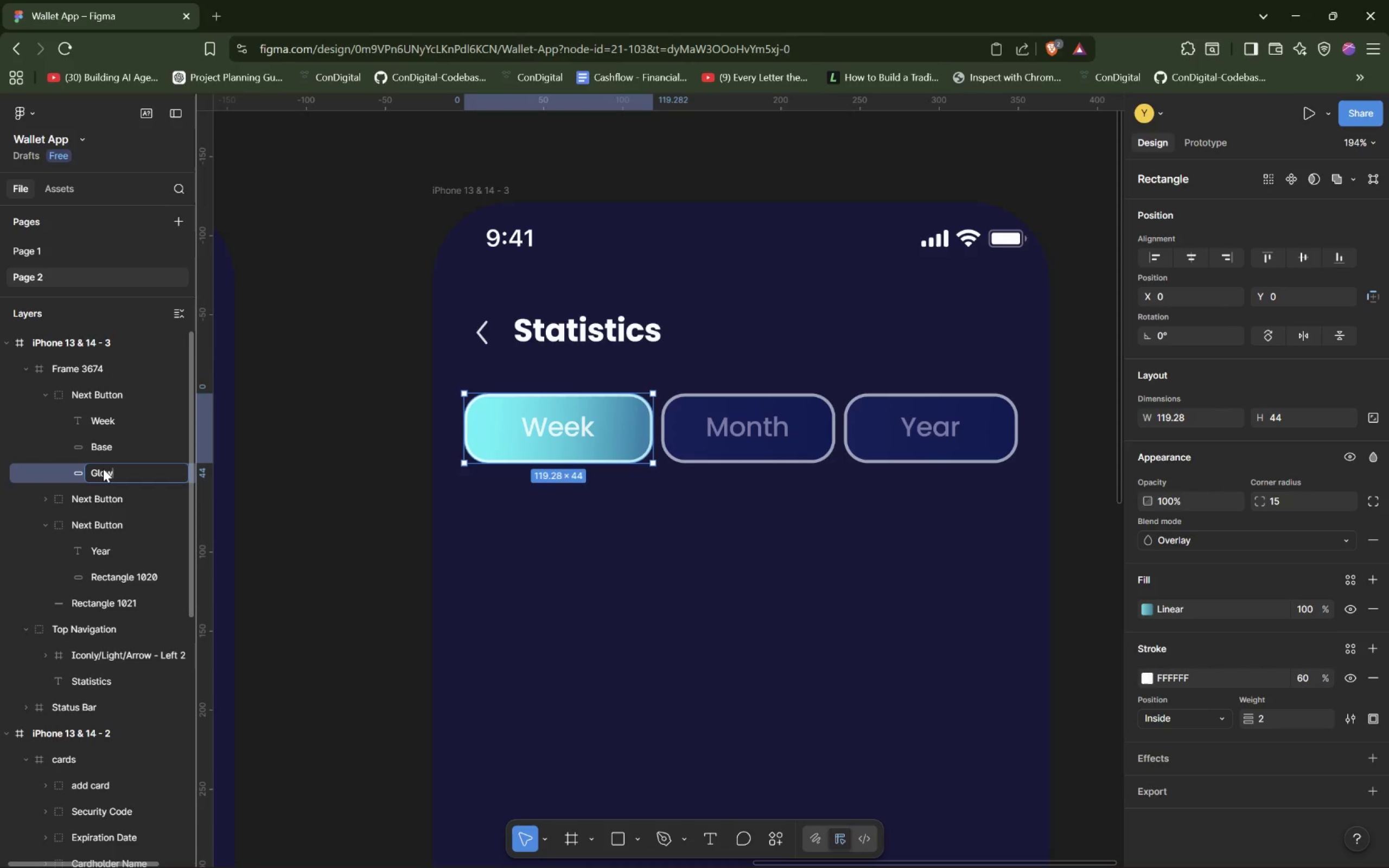 
left_click([103, 469])
 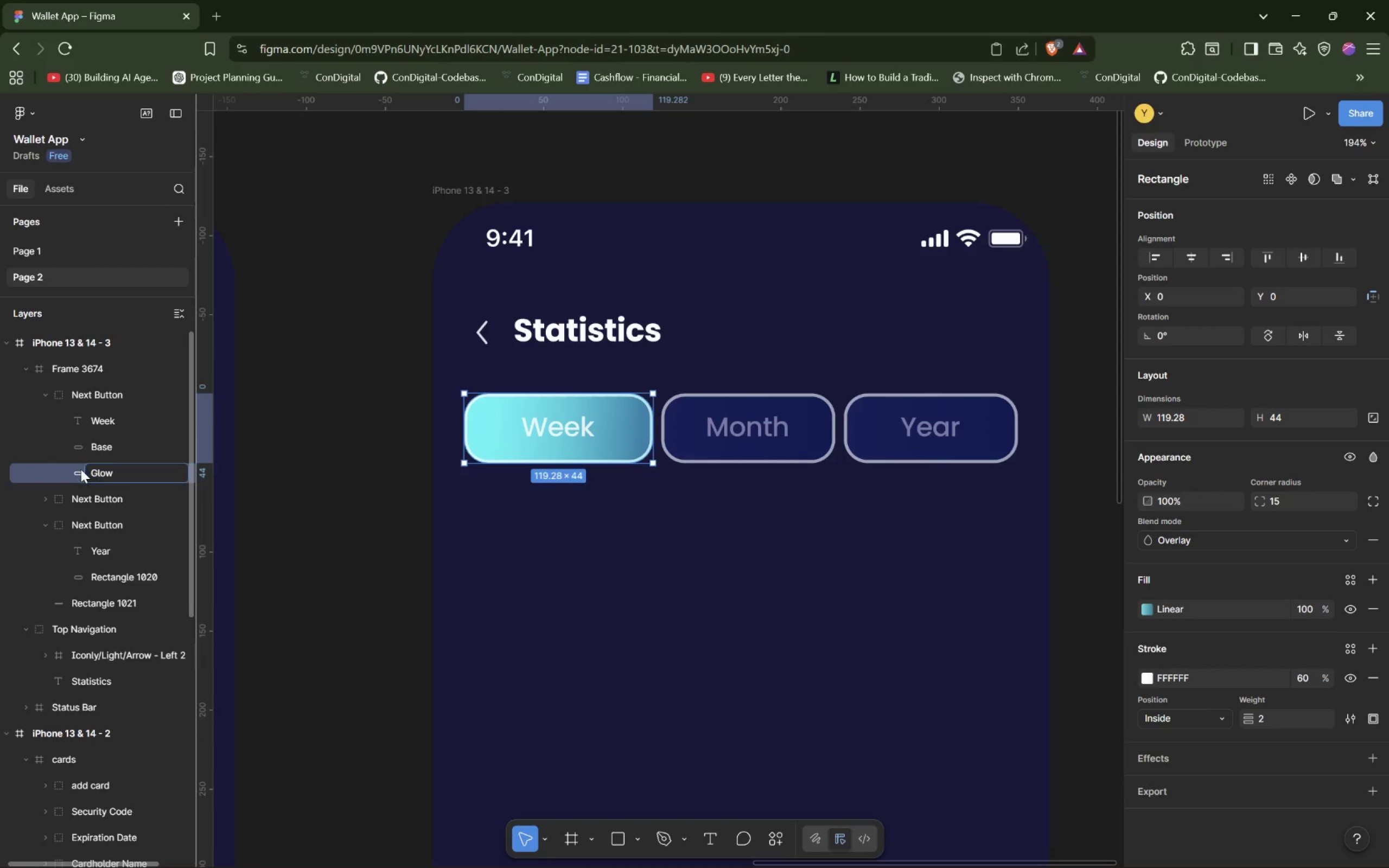 
left_click([63, 464])
 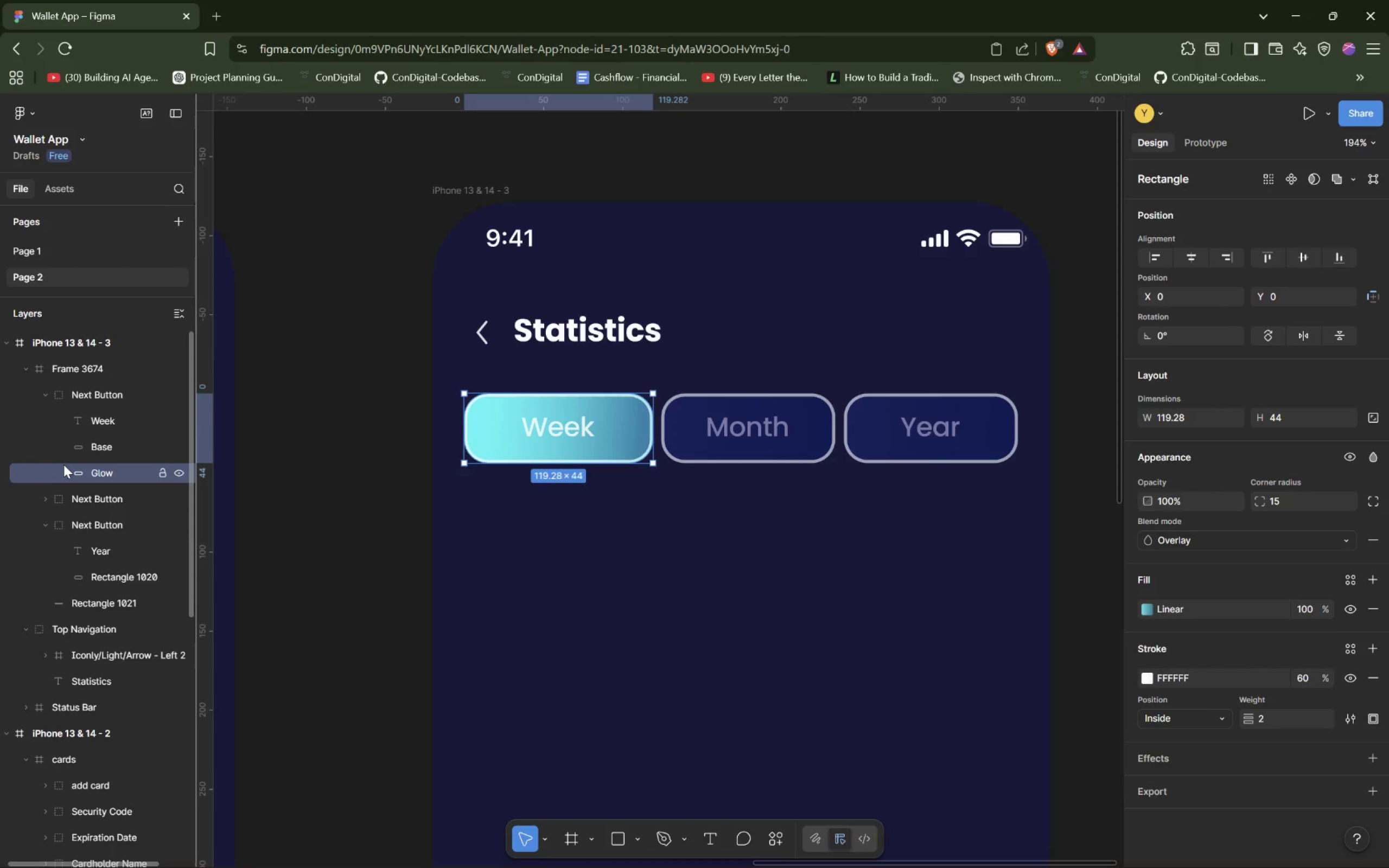 
wait(6.25)
 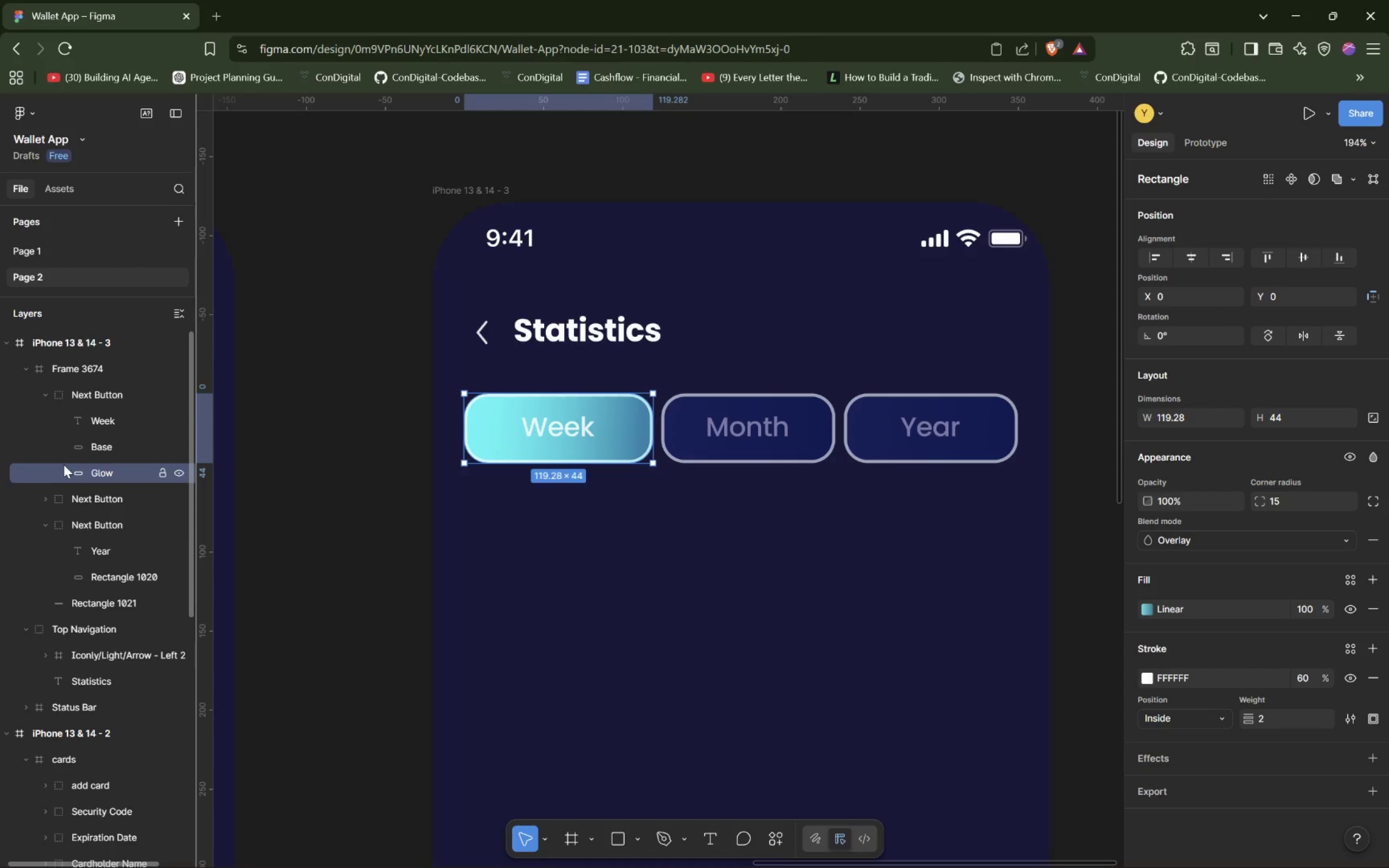 
left_click([94, 476])
 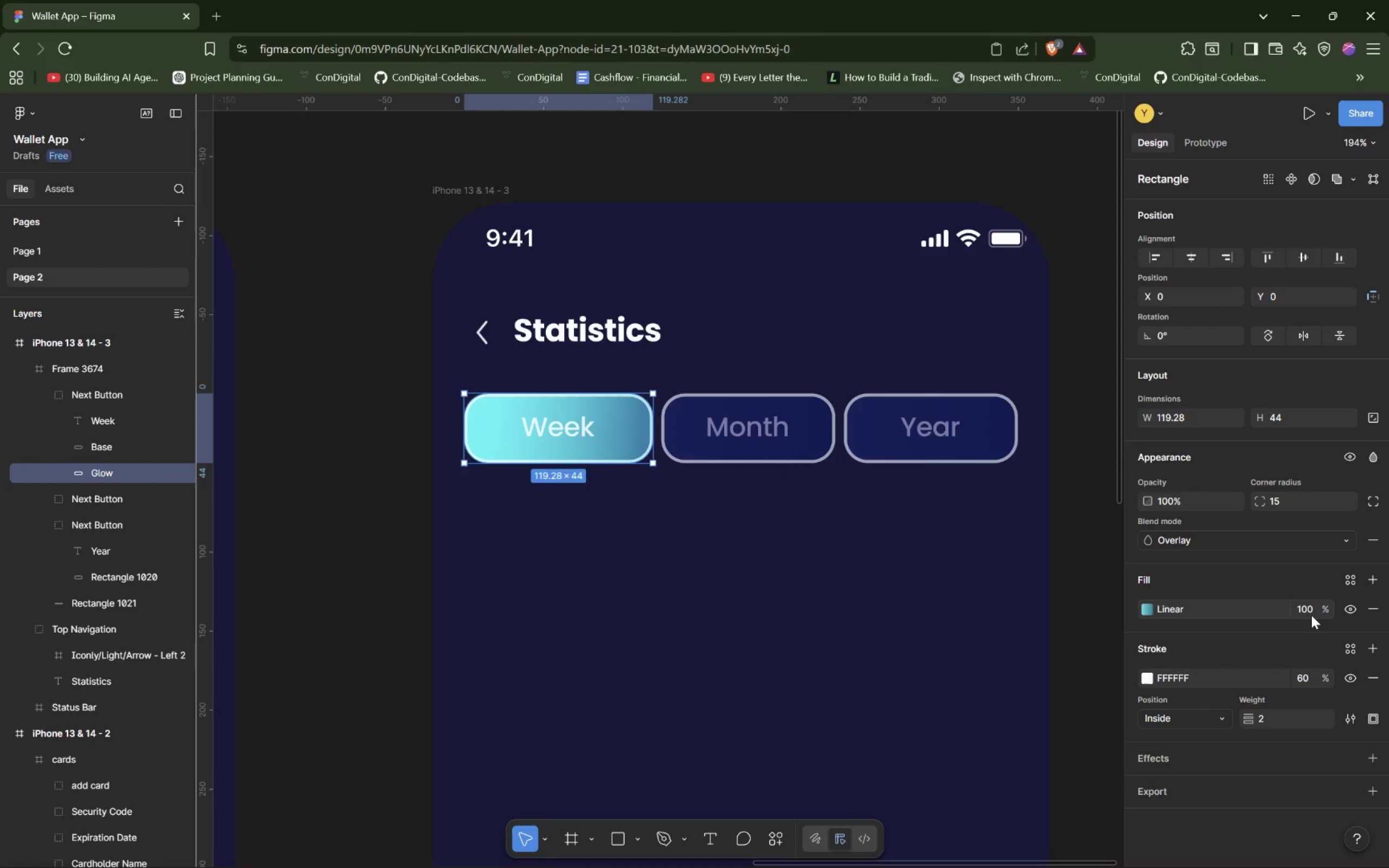 
double_click([1310, 614])
 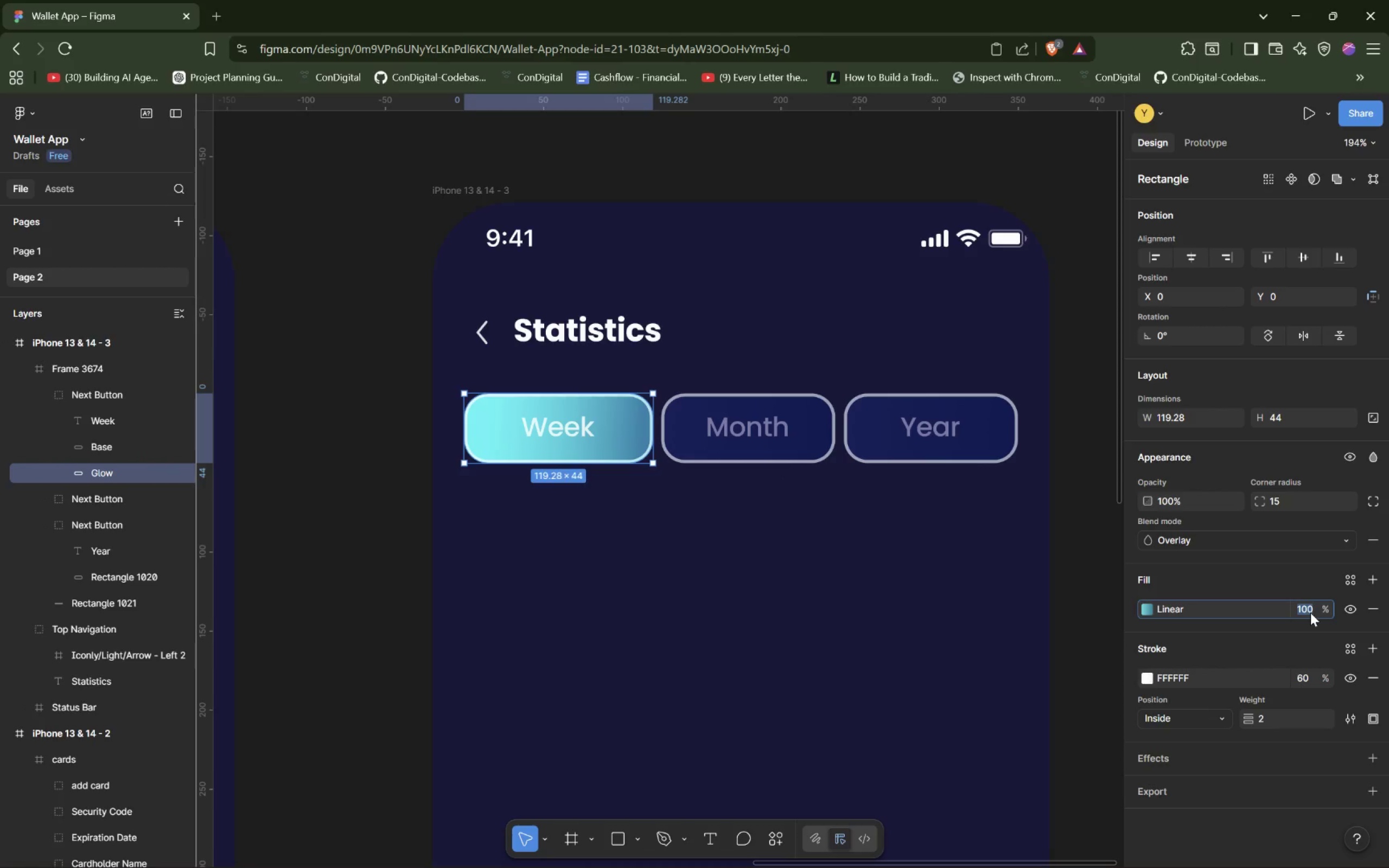 
key(0)
 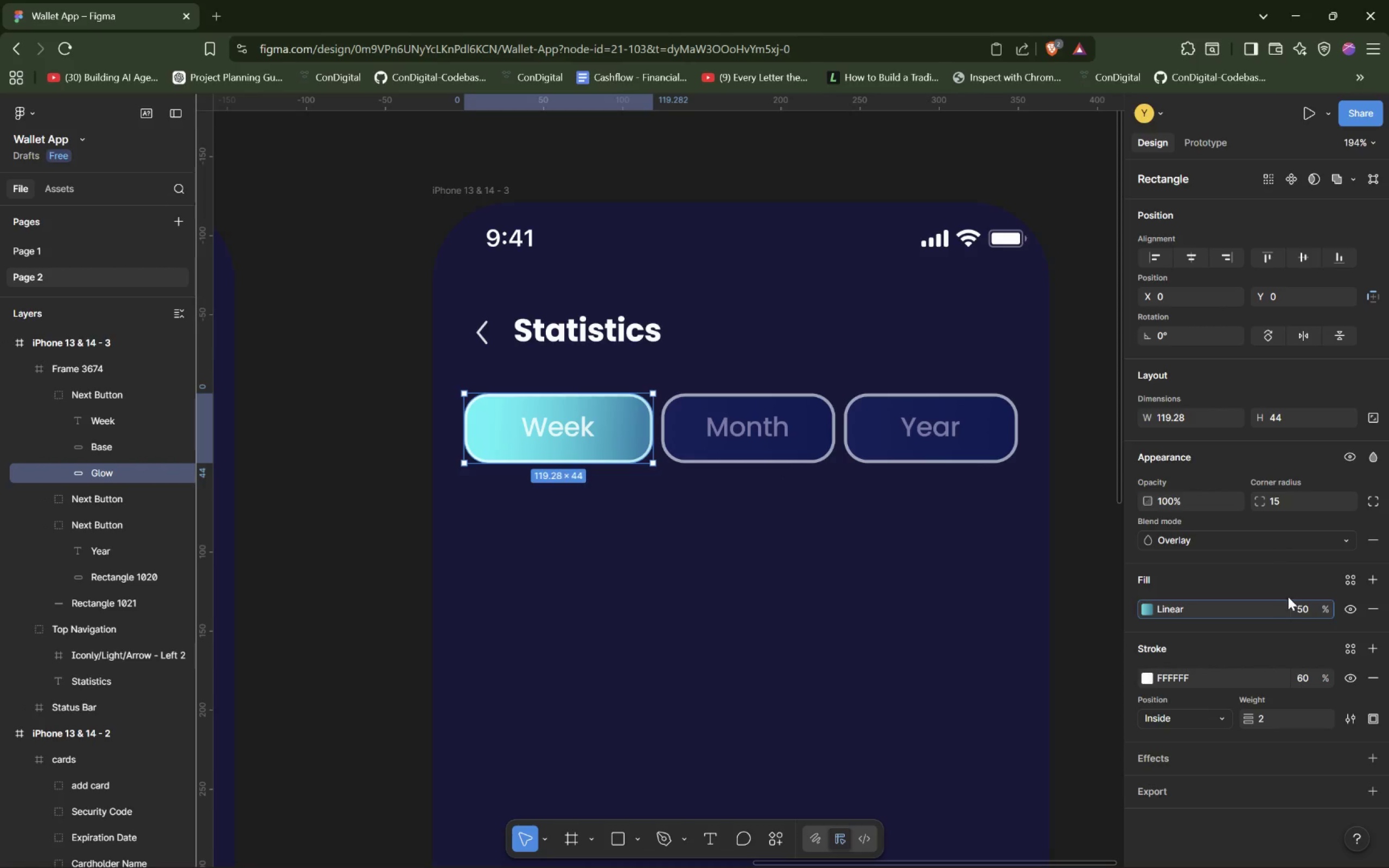 
left_click([1277, 561])
 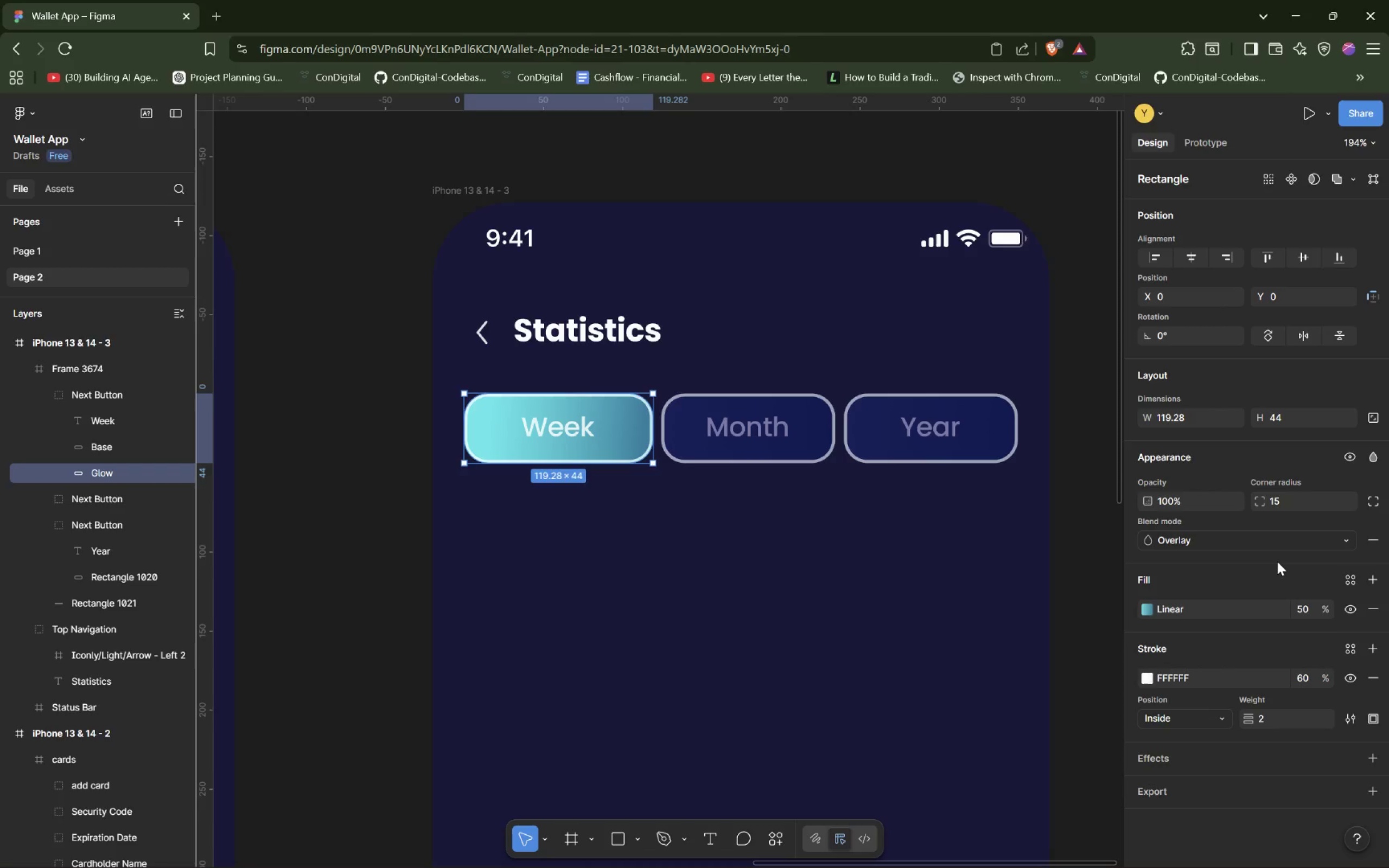 
wait(10.39)
 